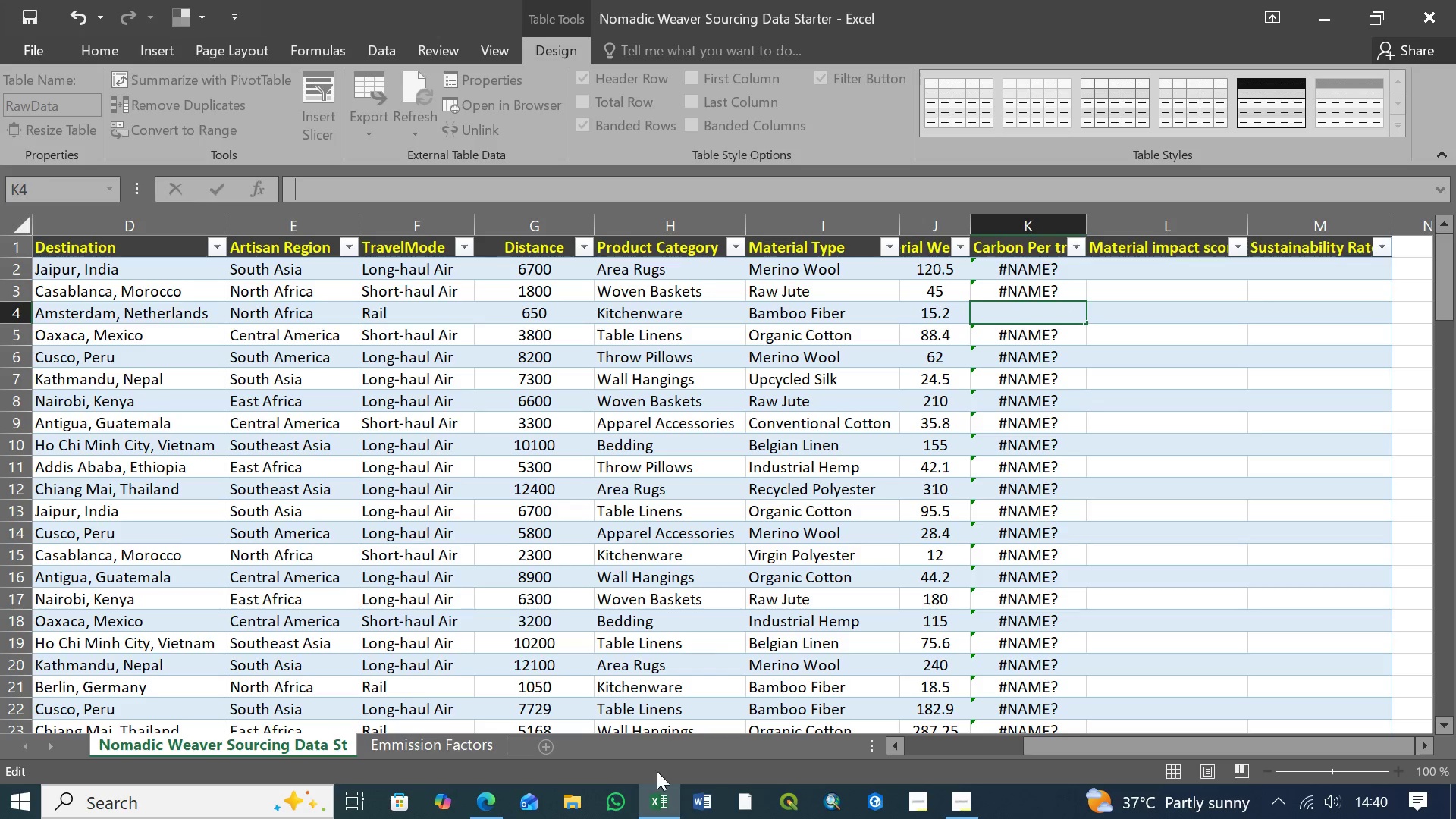 
left_click([468, 749])
 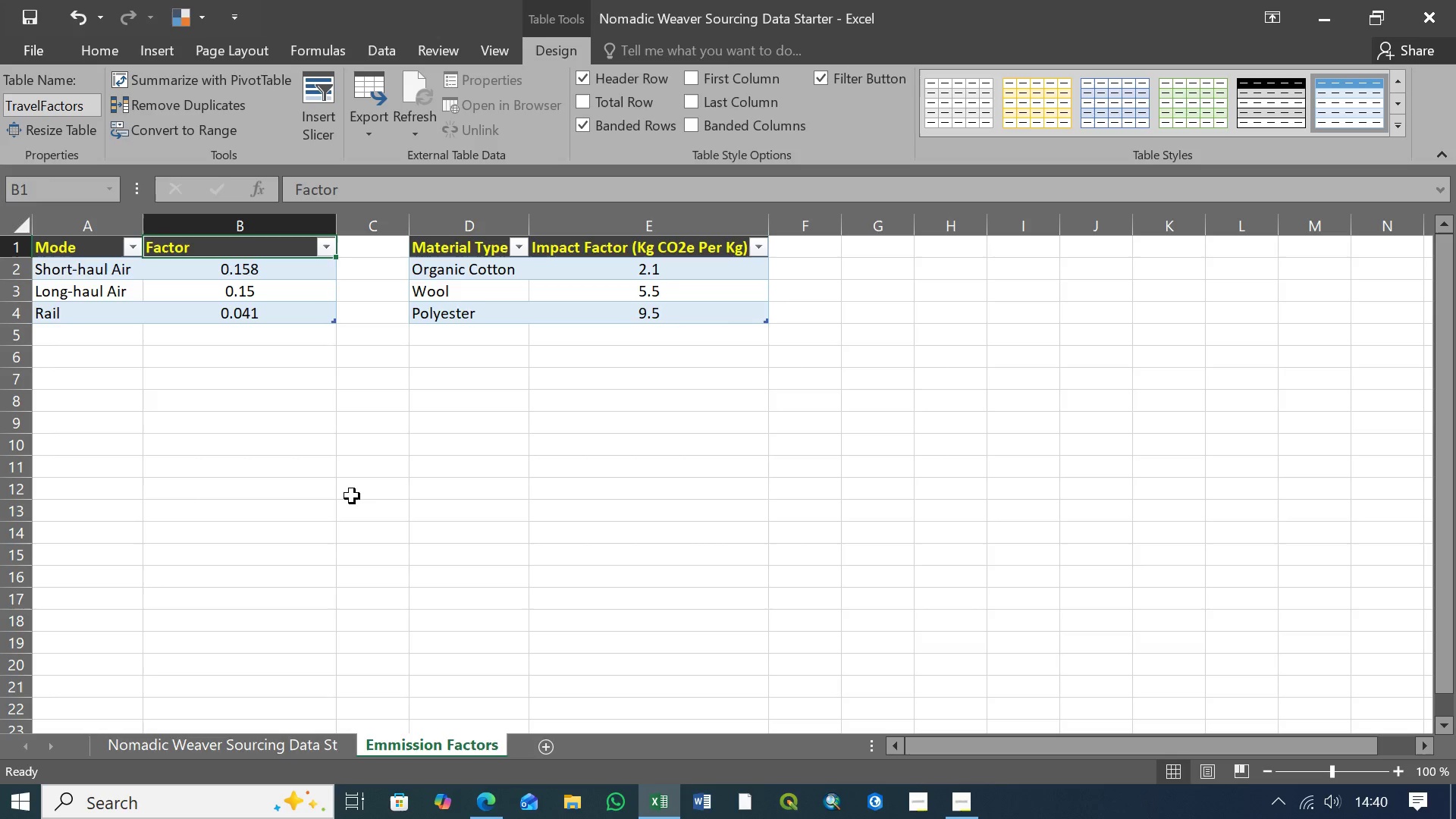 
wait(5.52)
 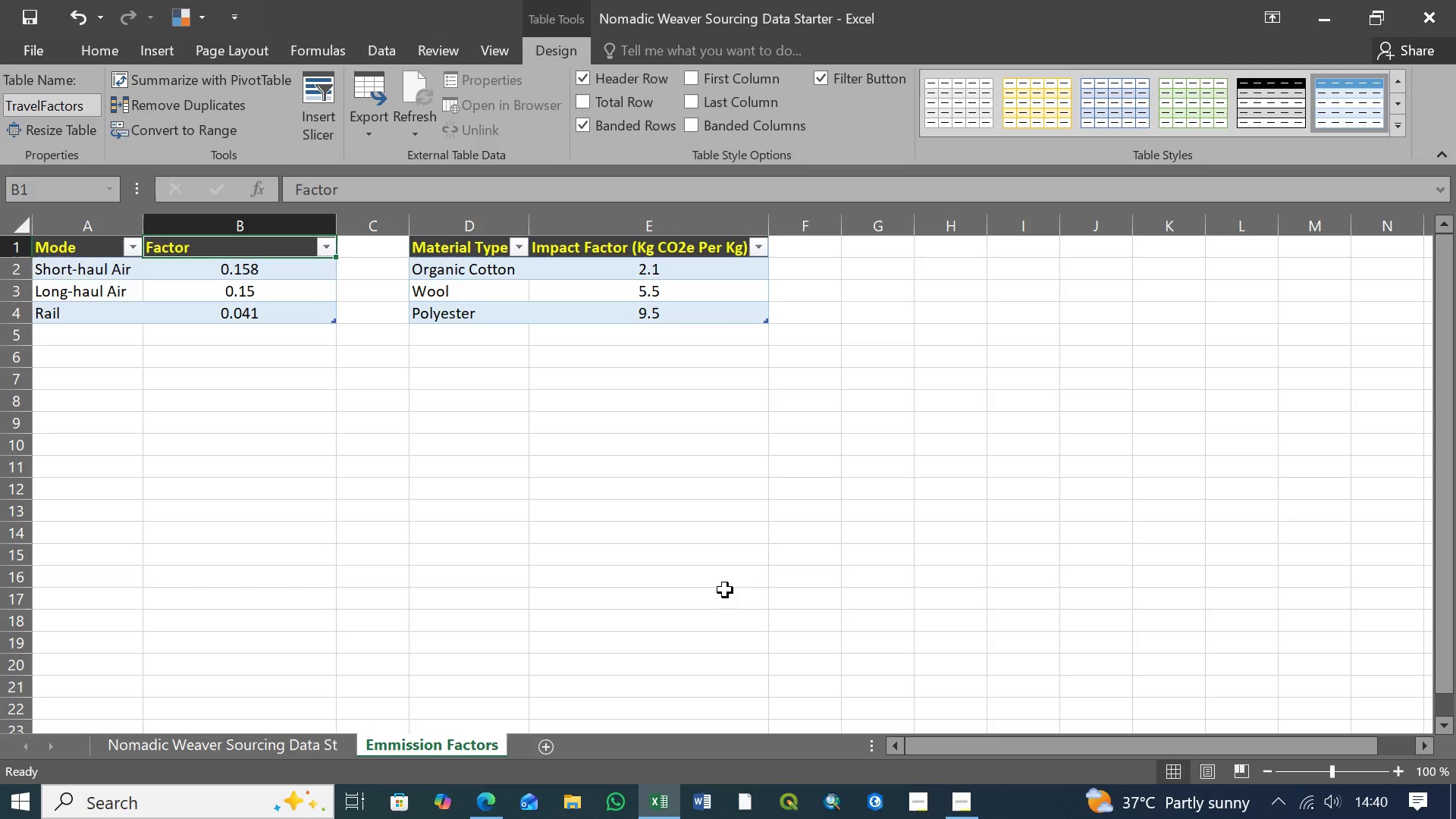 
left_click([184, 300])
 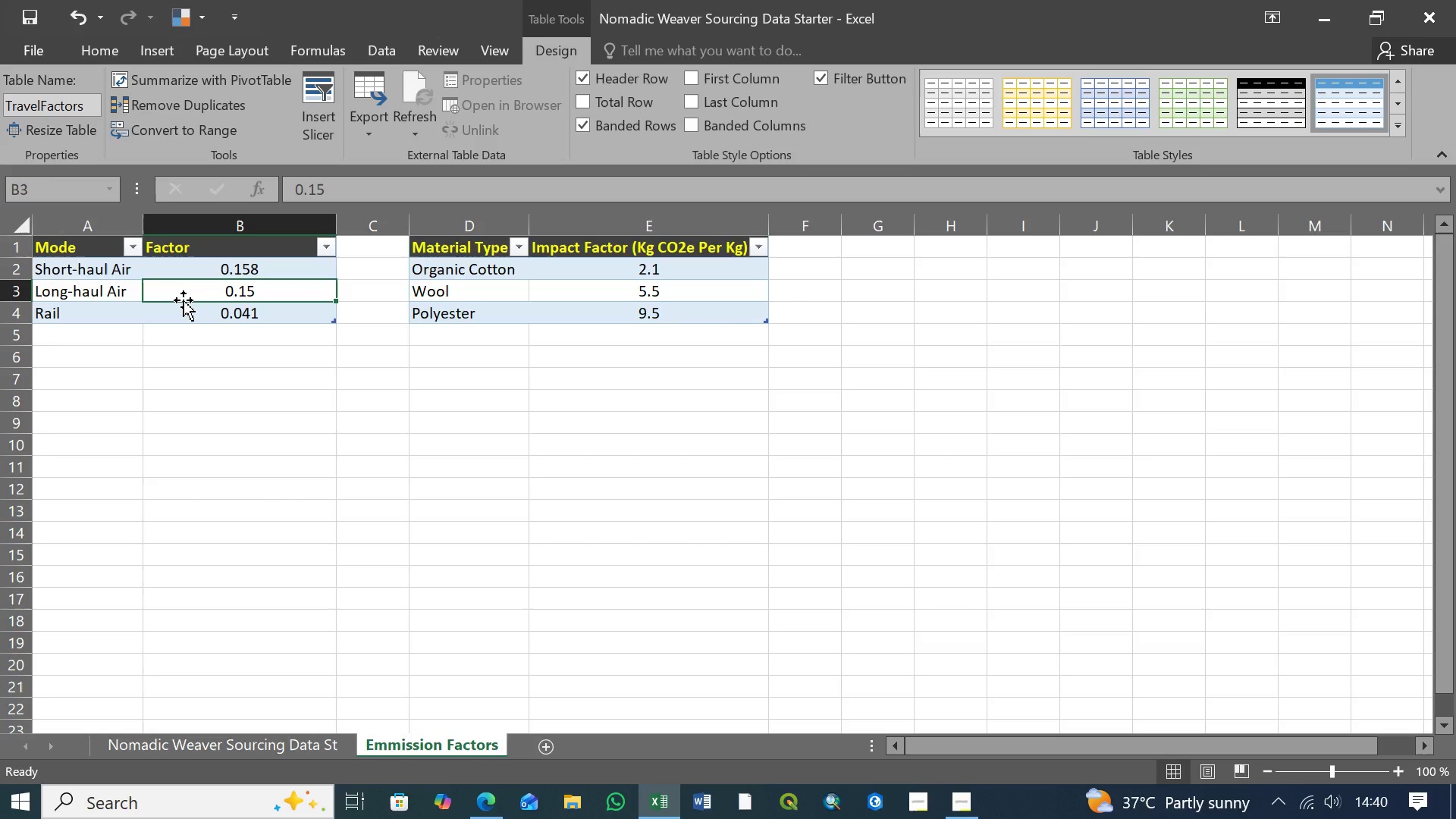 
wait(6.5)
 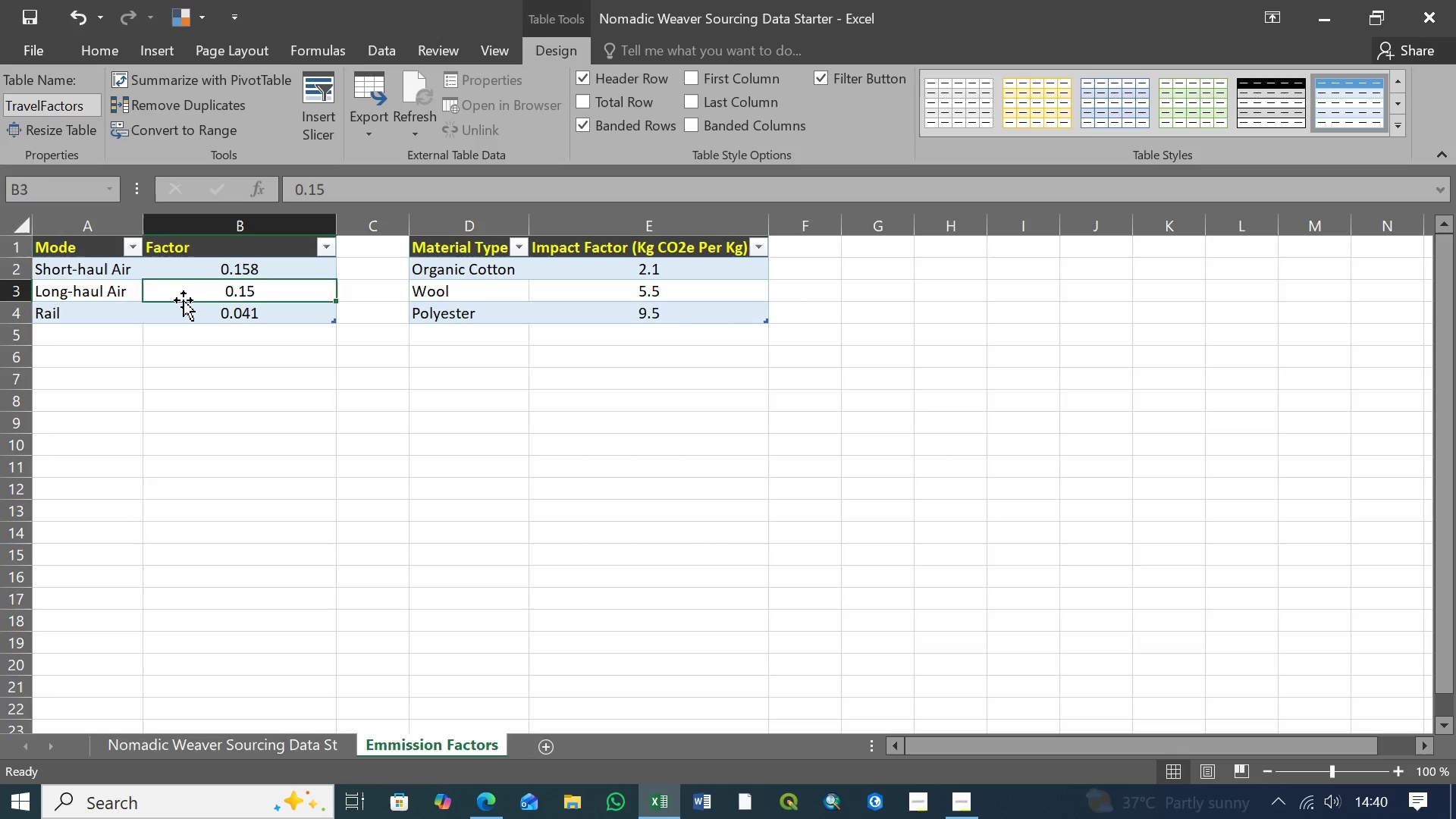 
left_click([132, 269])
 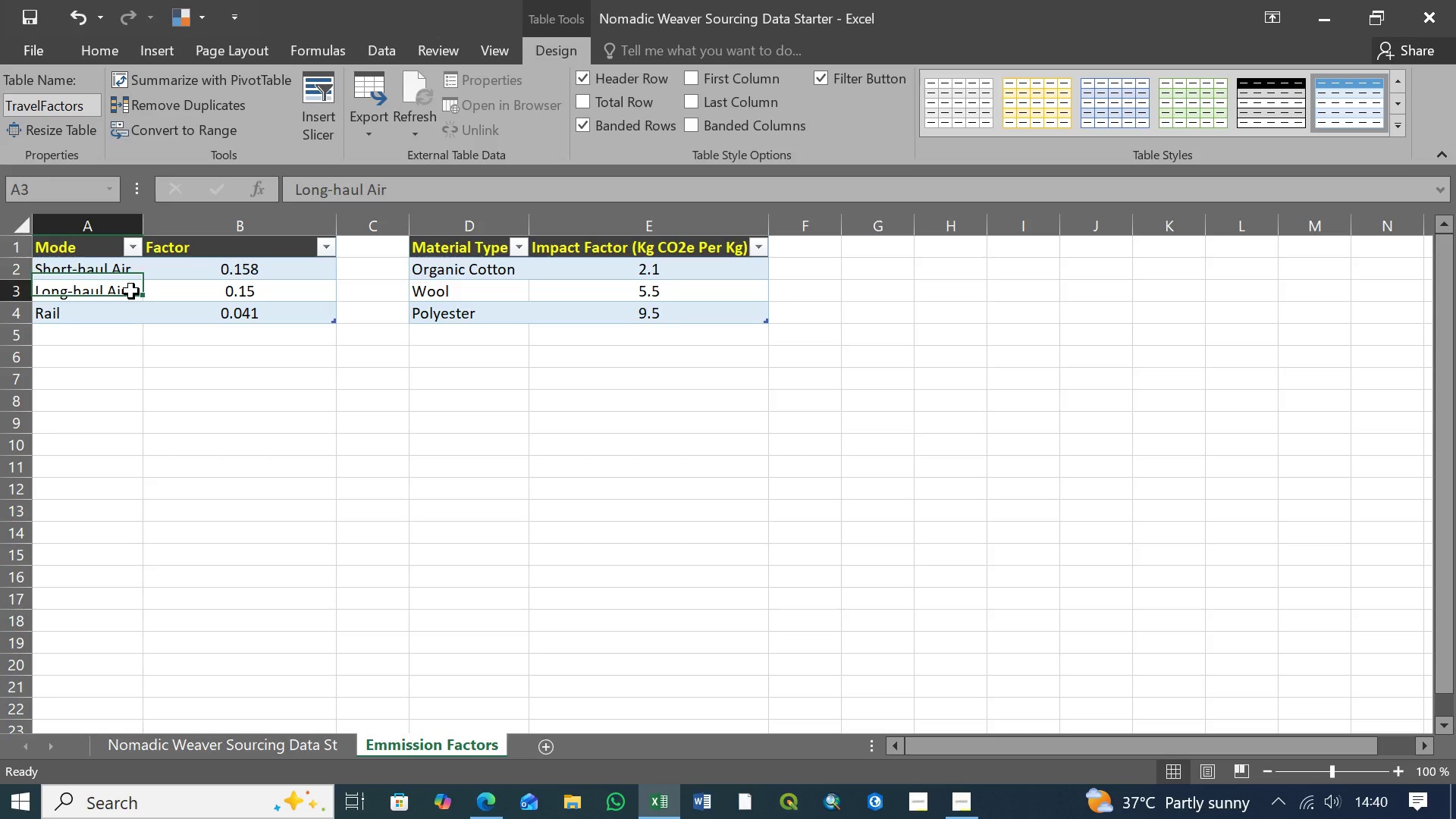 
left_click([131, 291])
 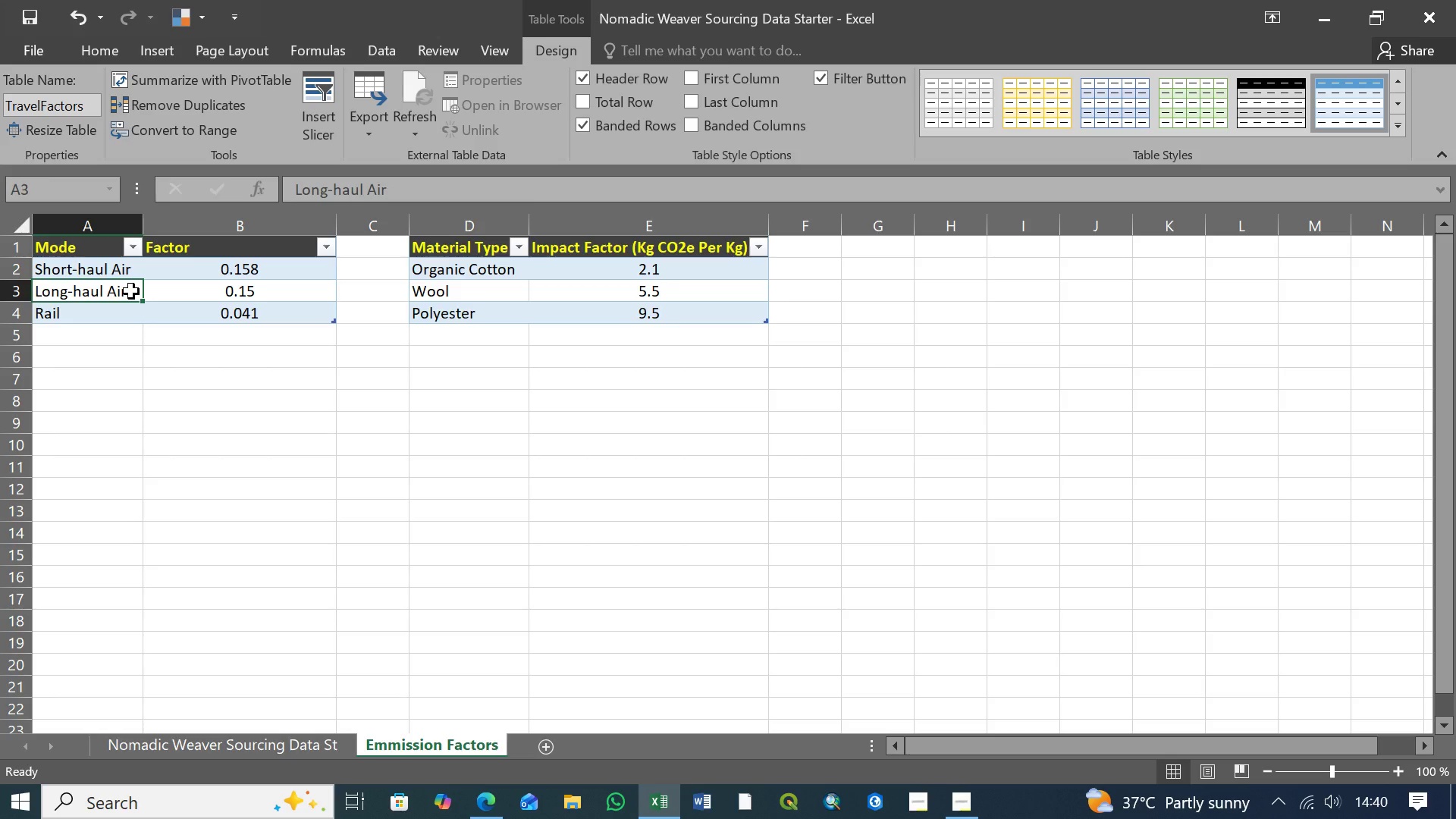 
wait(6.19)
 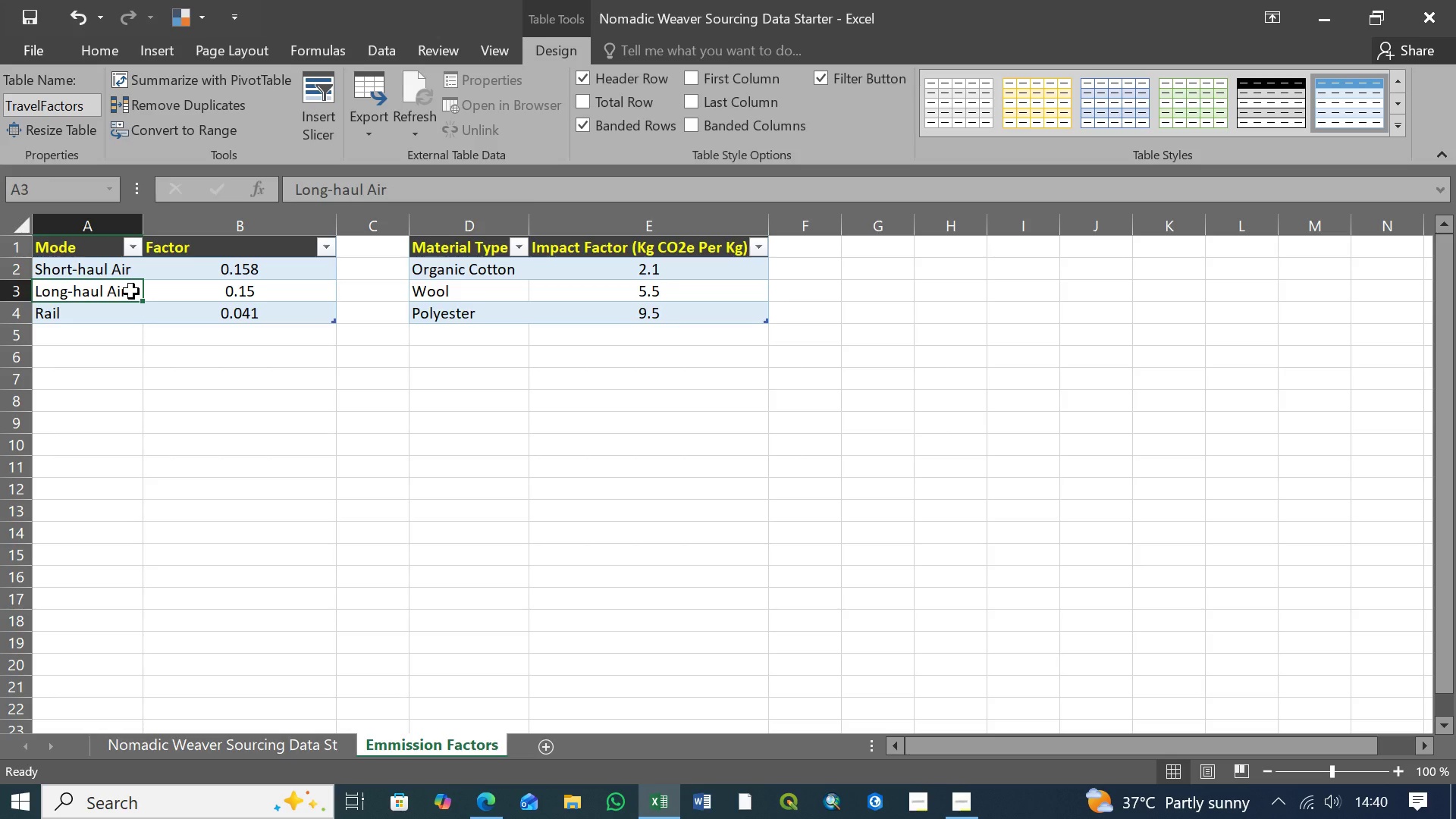 
left_click([543, 49])
 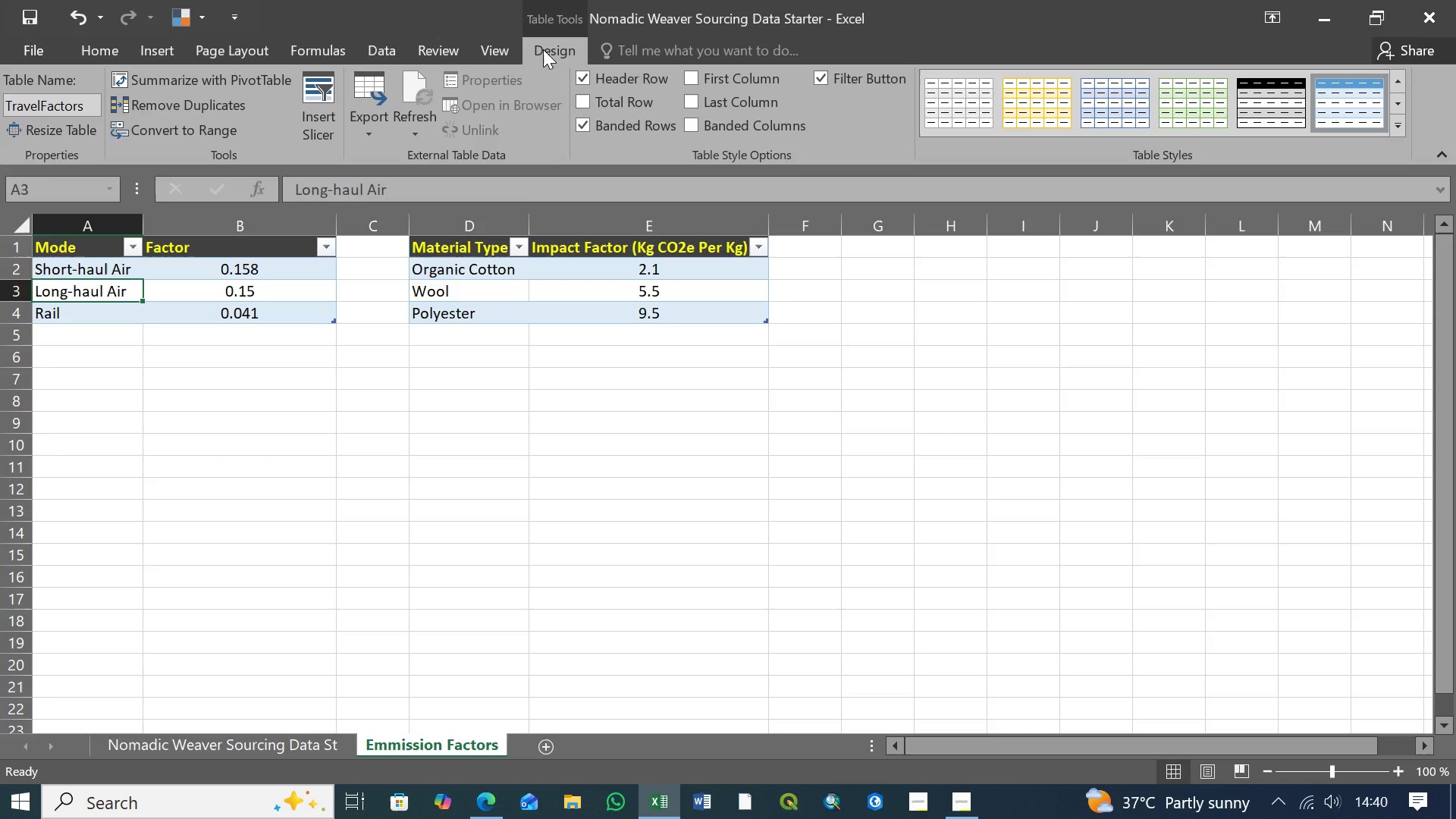 
wait(9.23)
 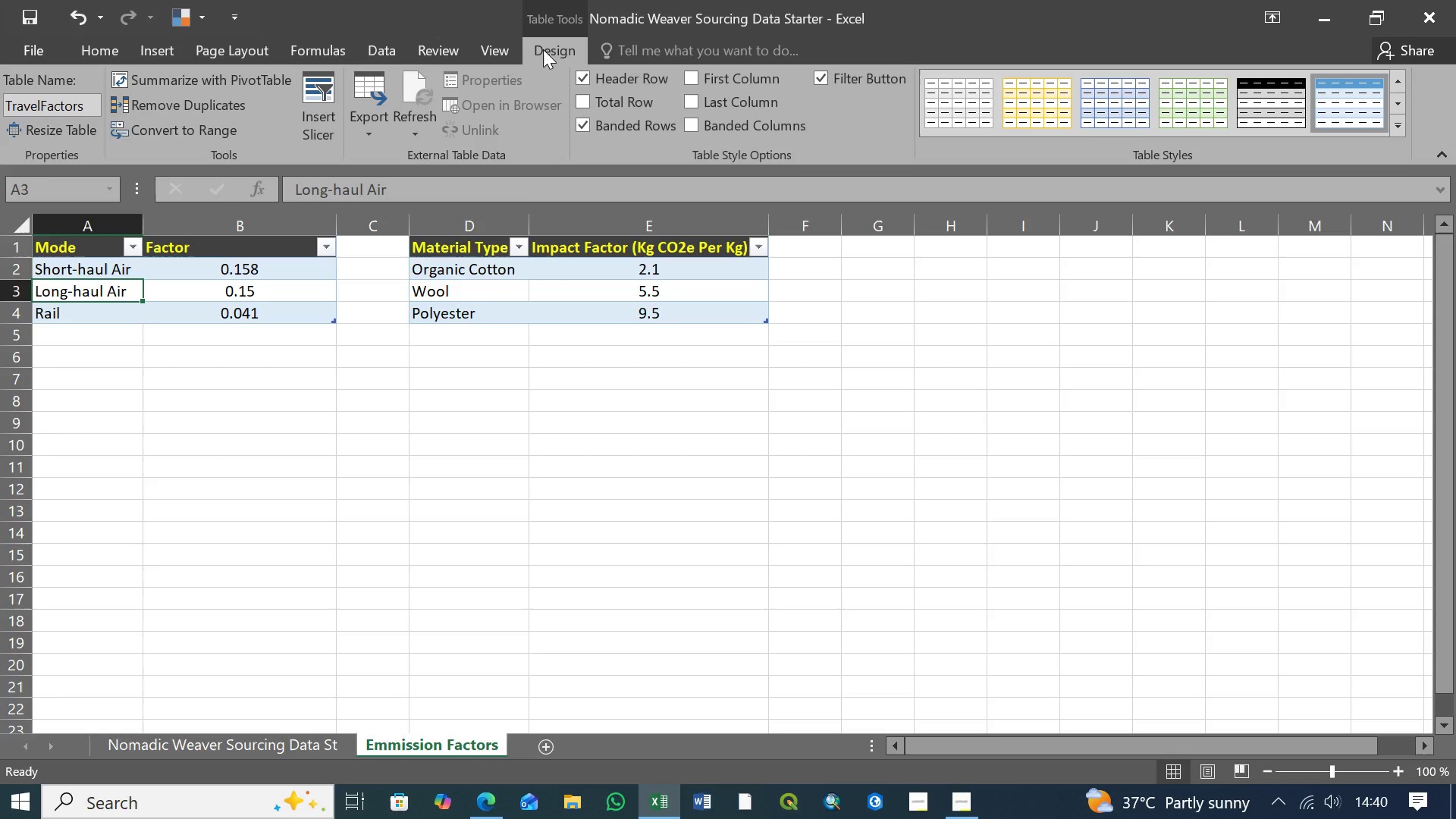 
left_click([83, 106])
 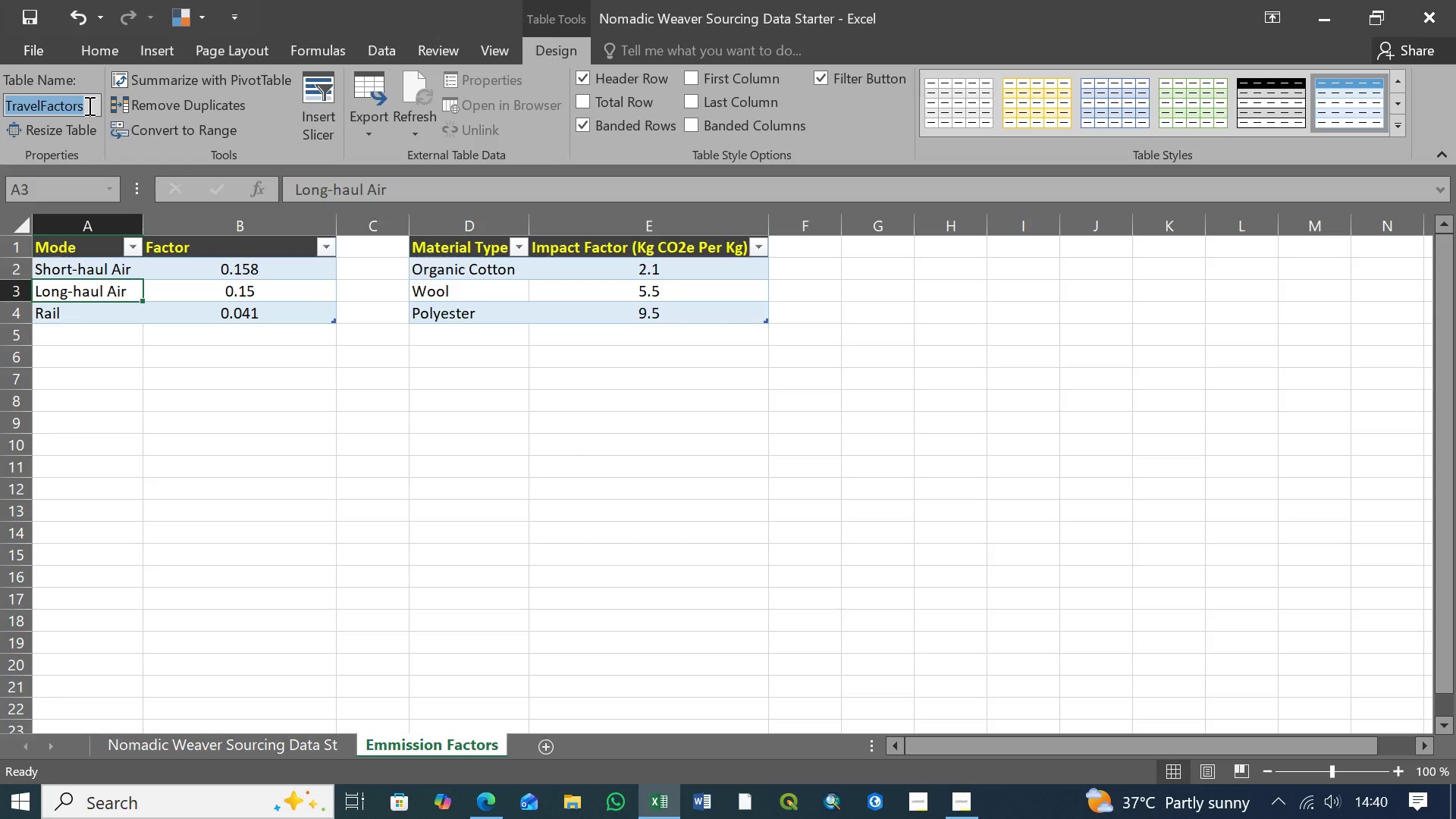 
left_click([88, 105])
 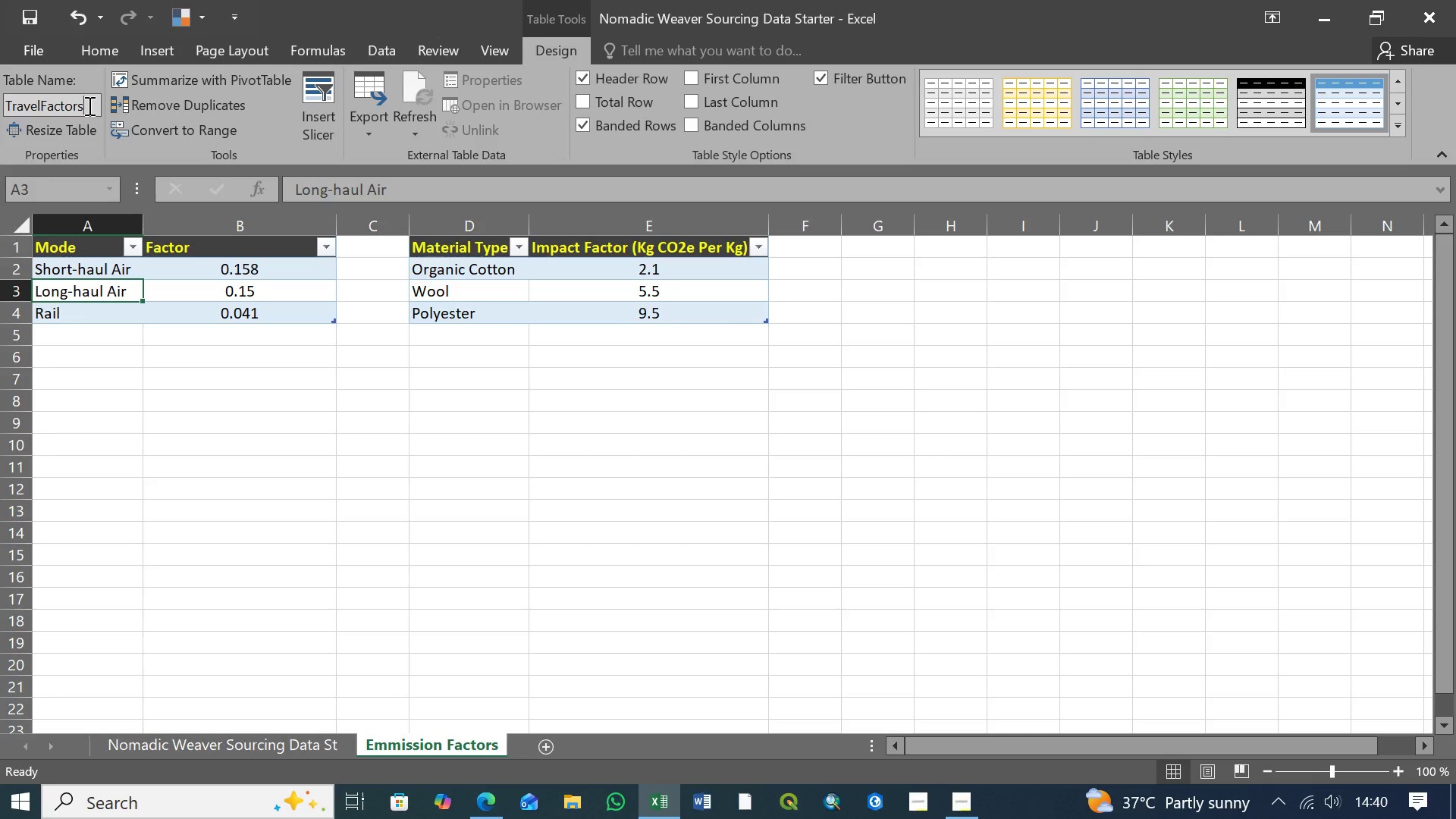 
key(Enter)
 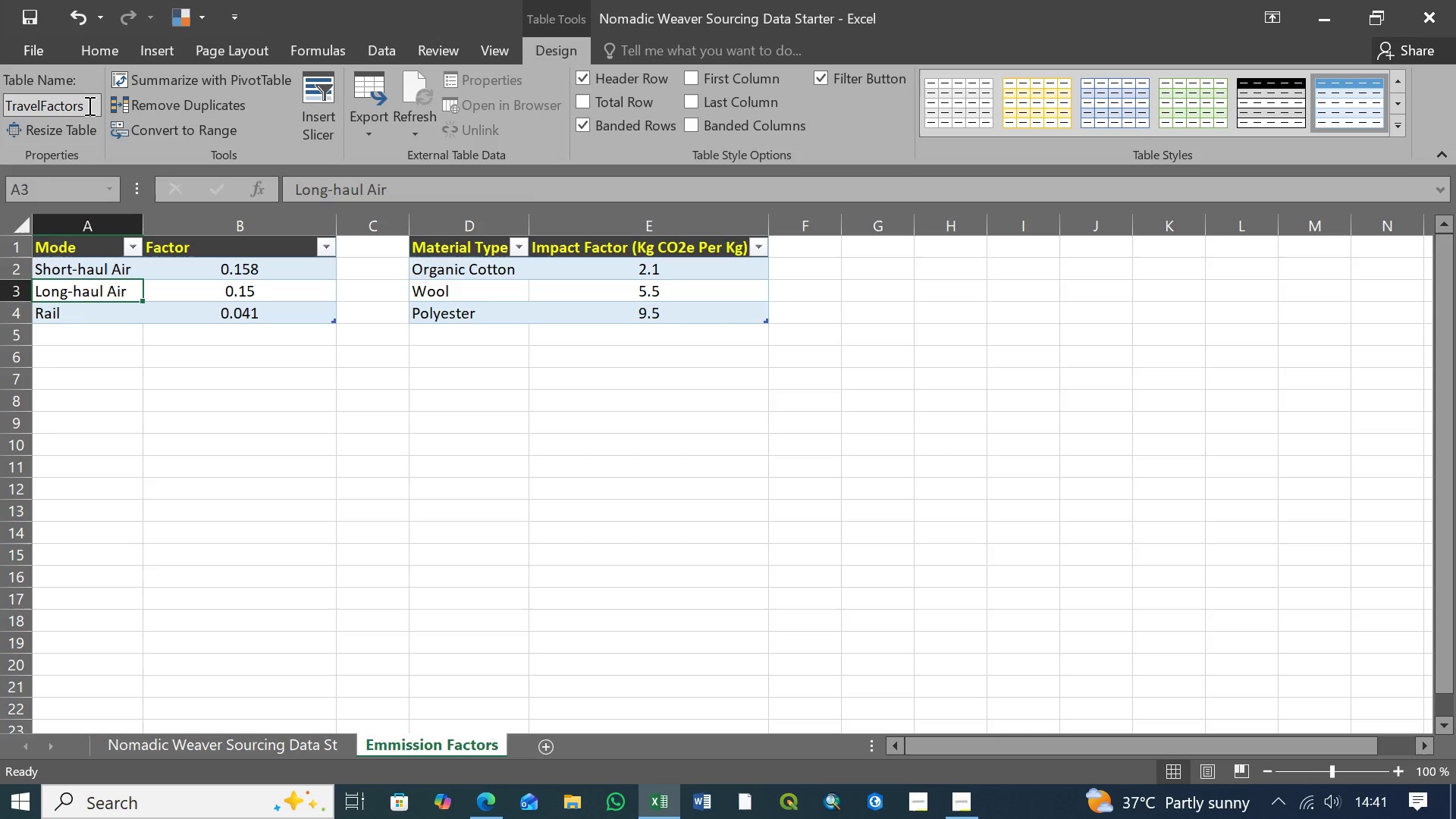 
wait(17.08)
 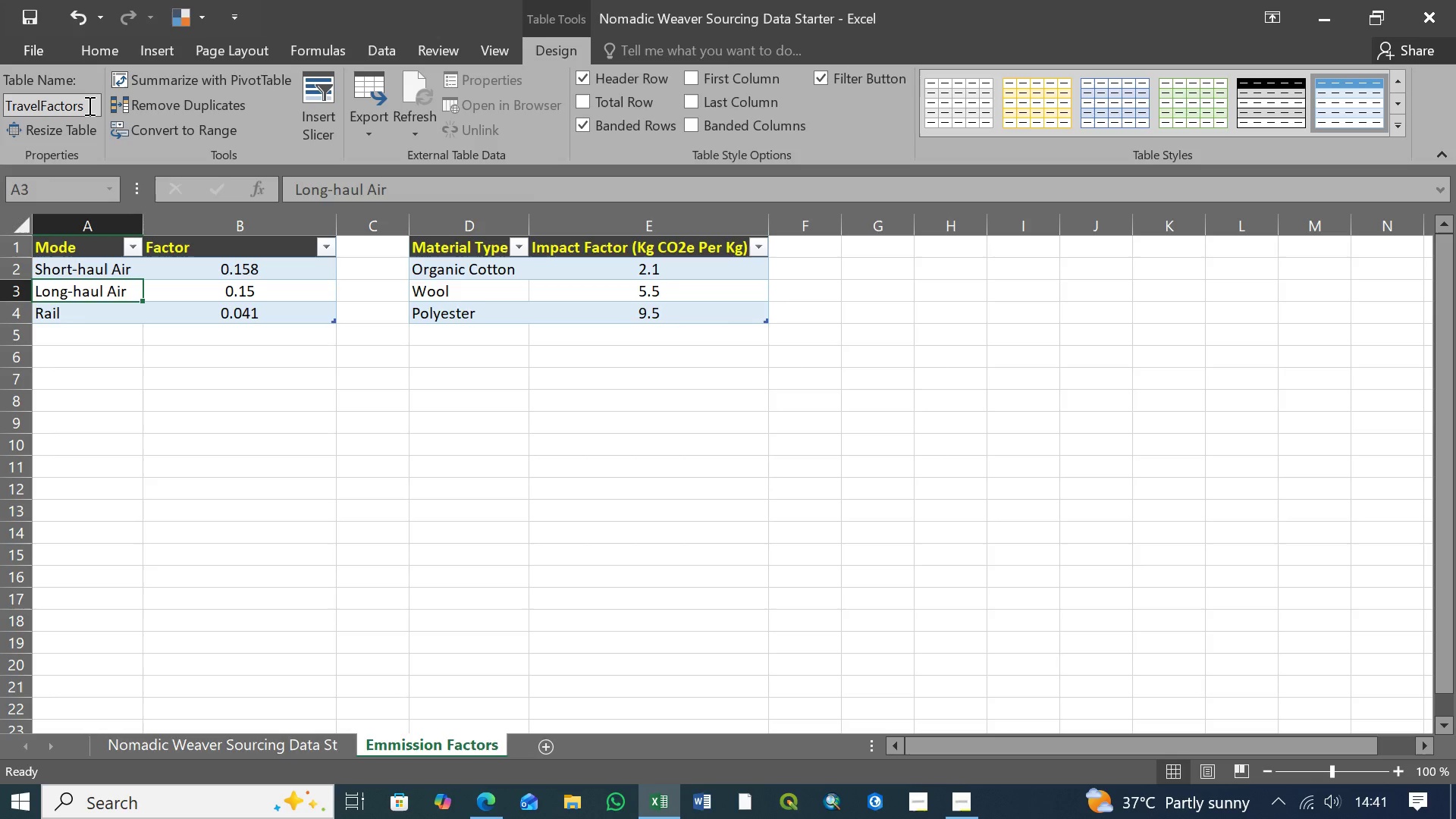 
left_click([78, 253])
 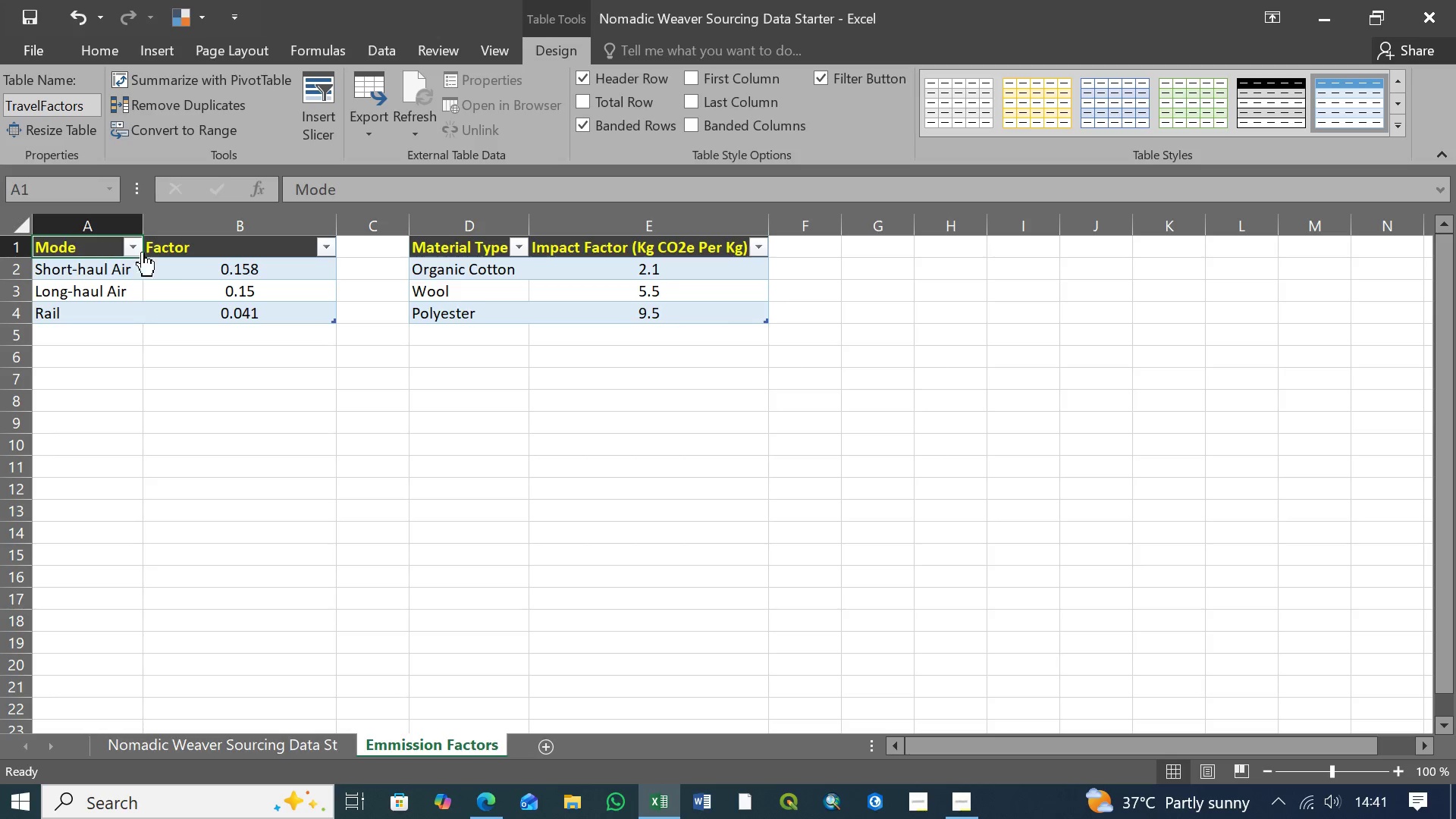 
left_click([201, 249])
 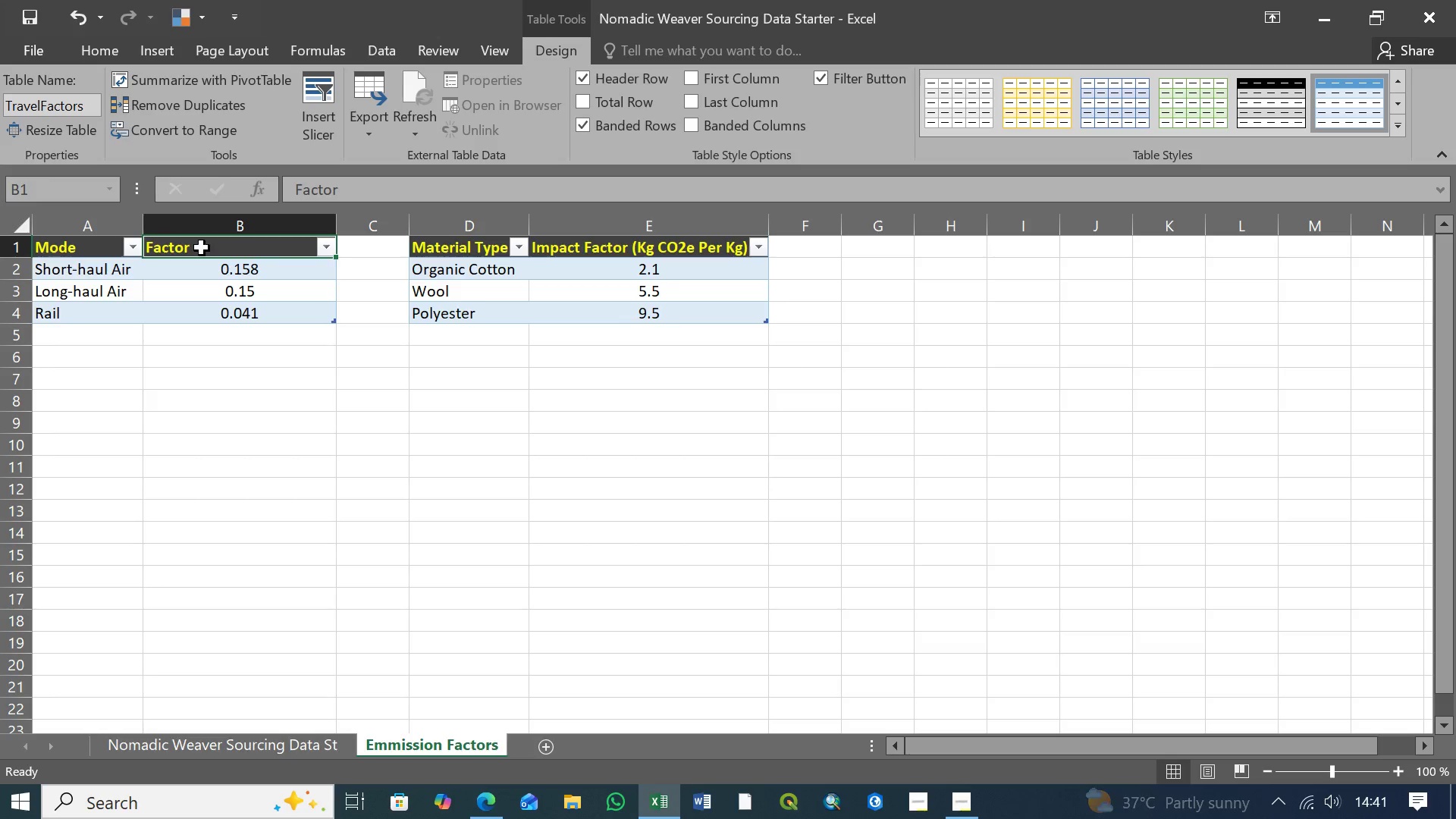 
wait(16.17)
 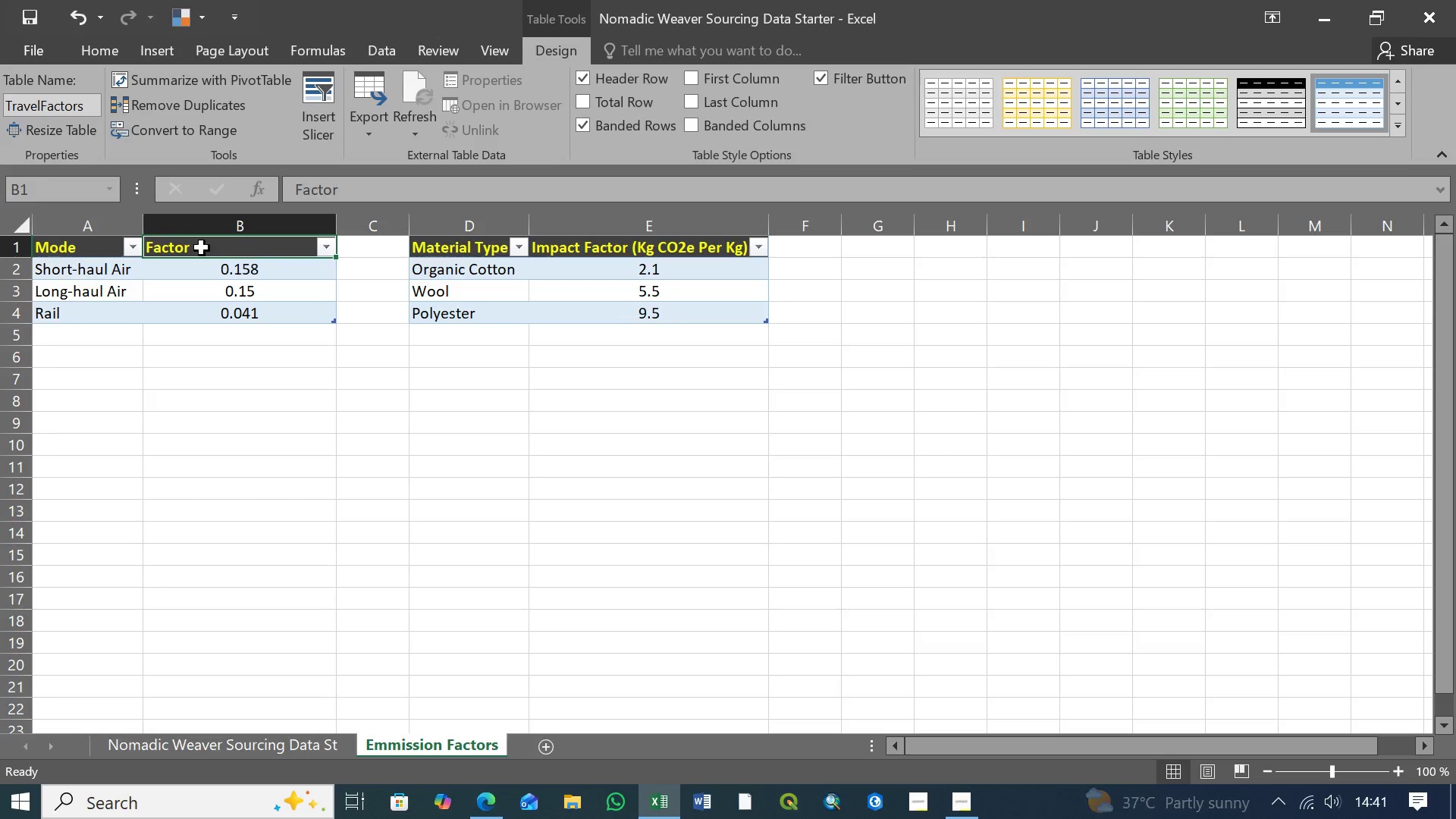 
left_click([261, 739])
 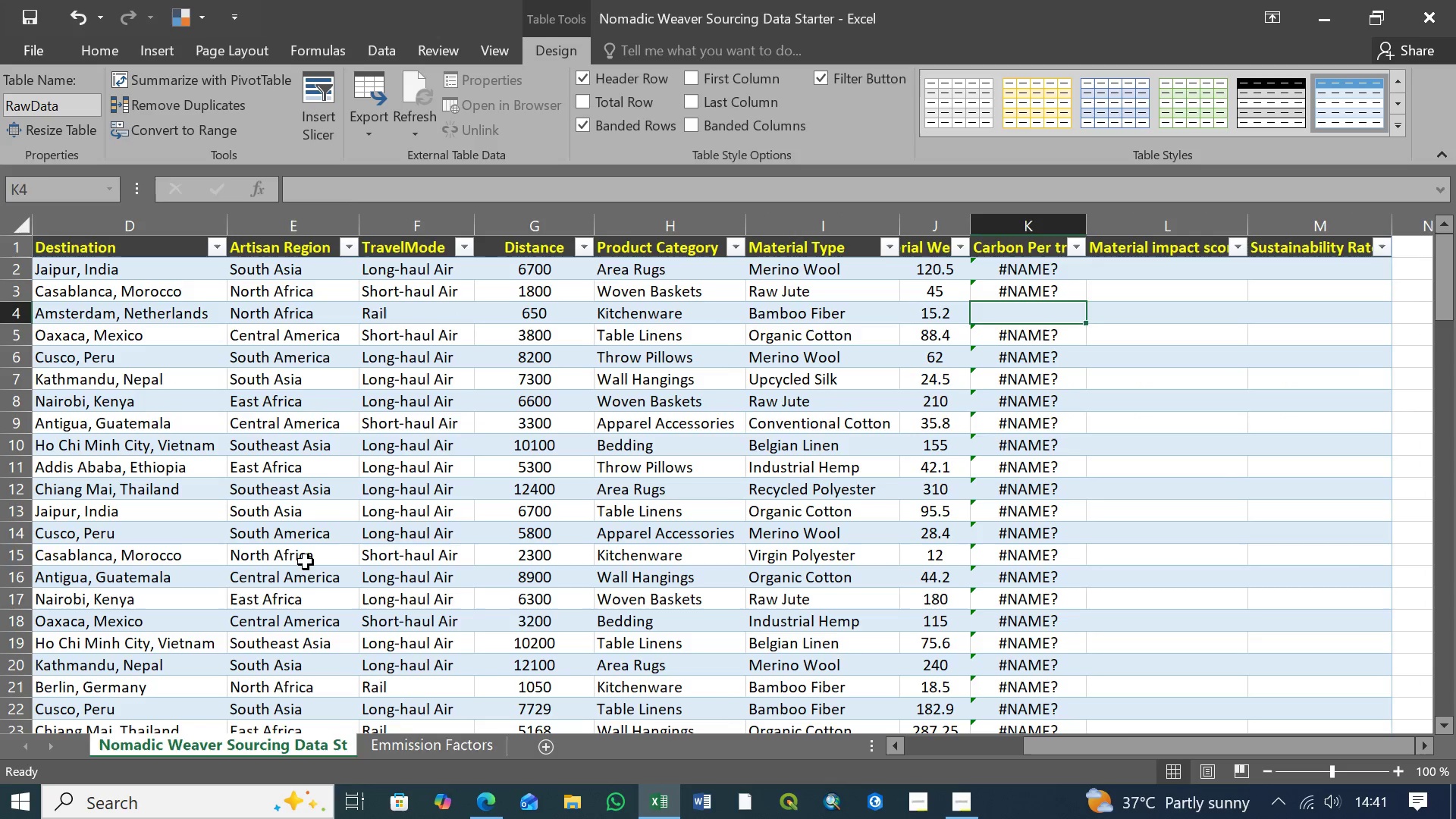 
left_click([306, 562])
 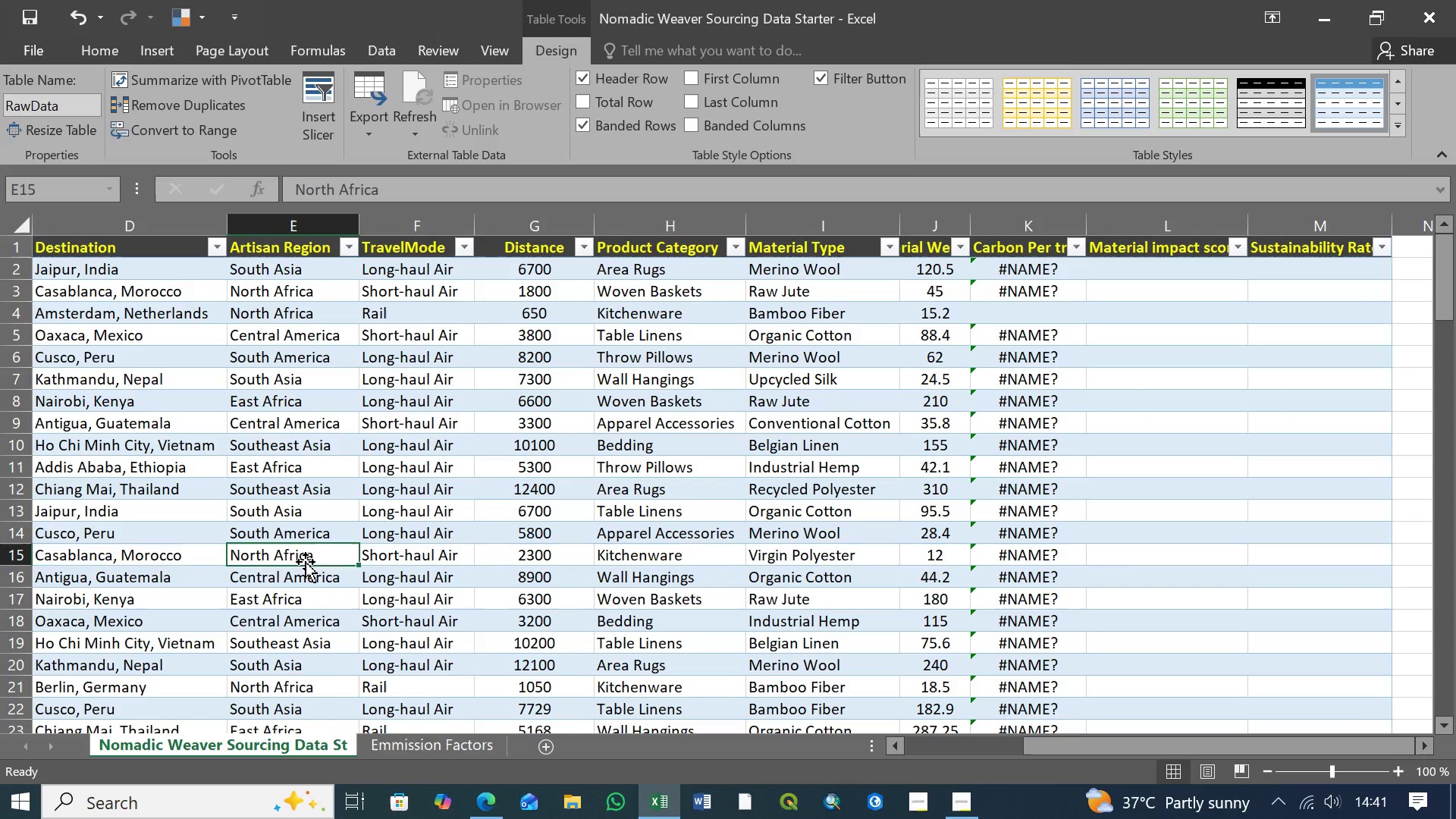 
wait(5.61)
 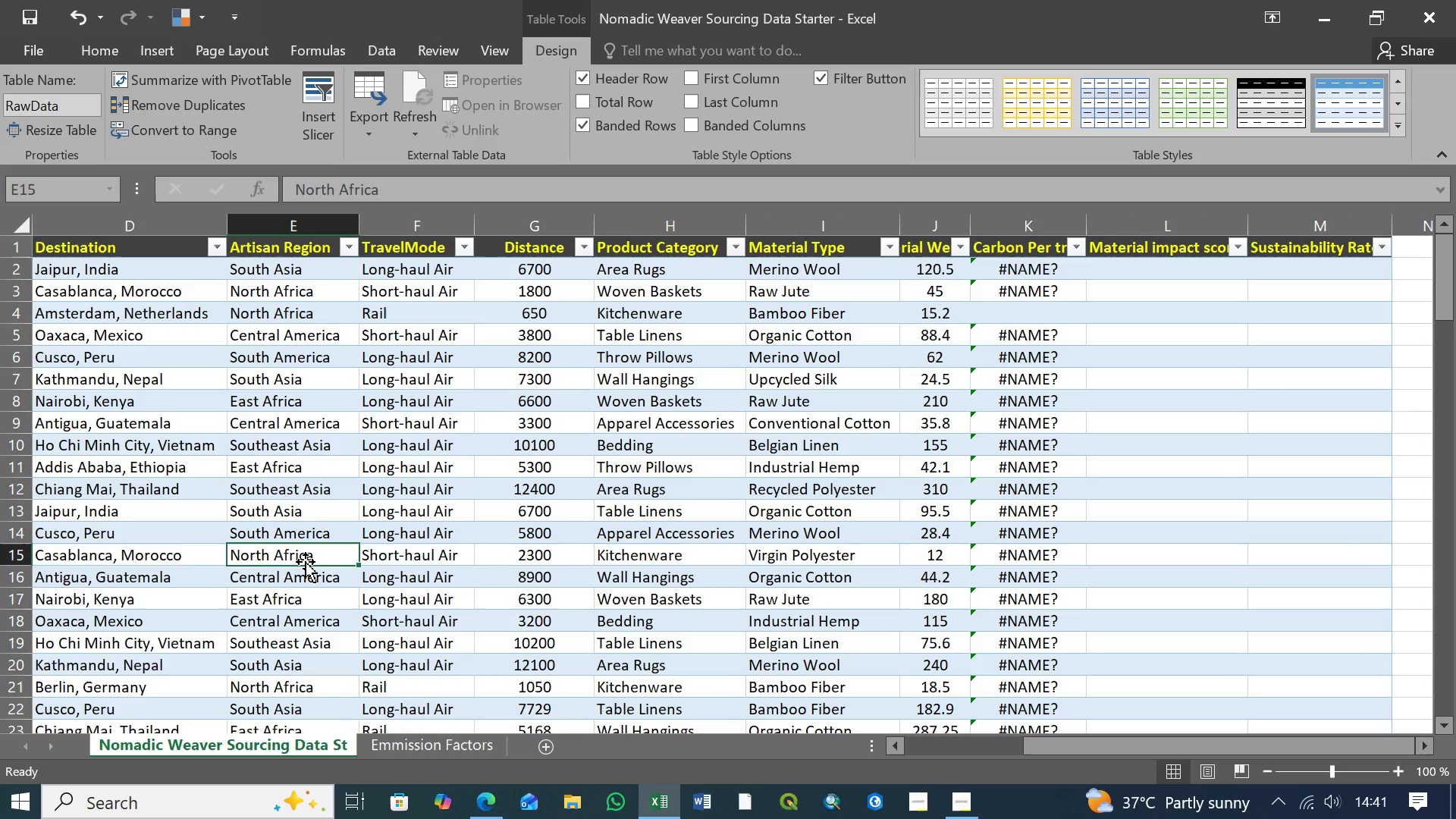 
left_click([532, 248])
 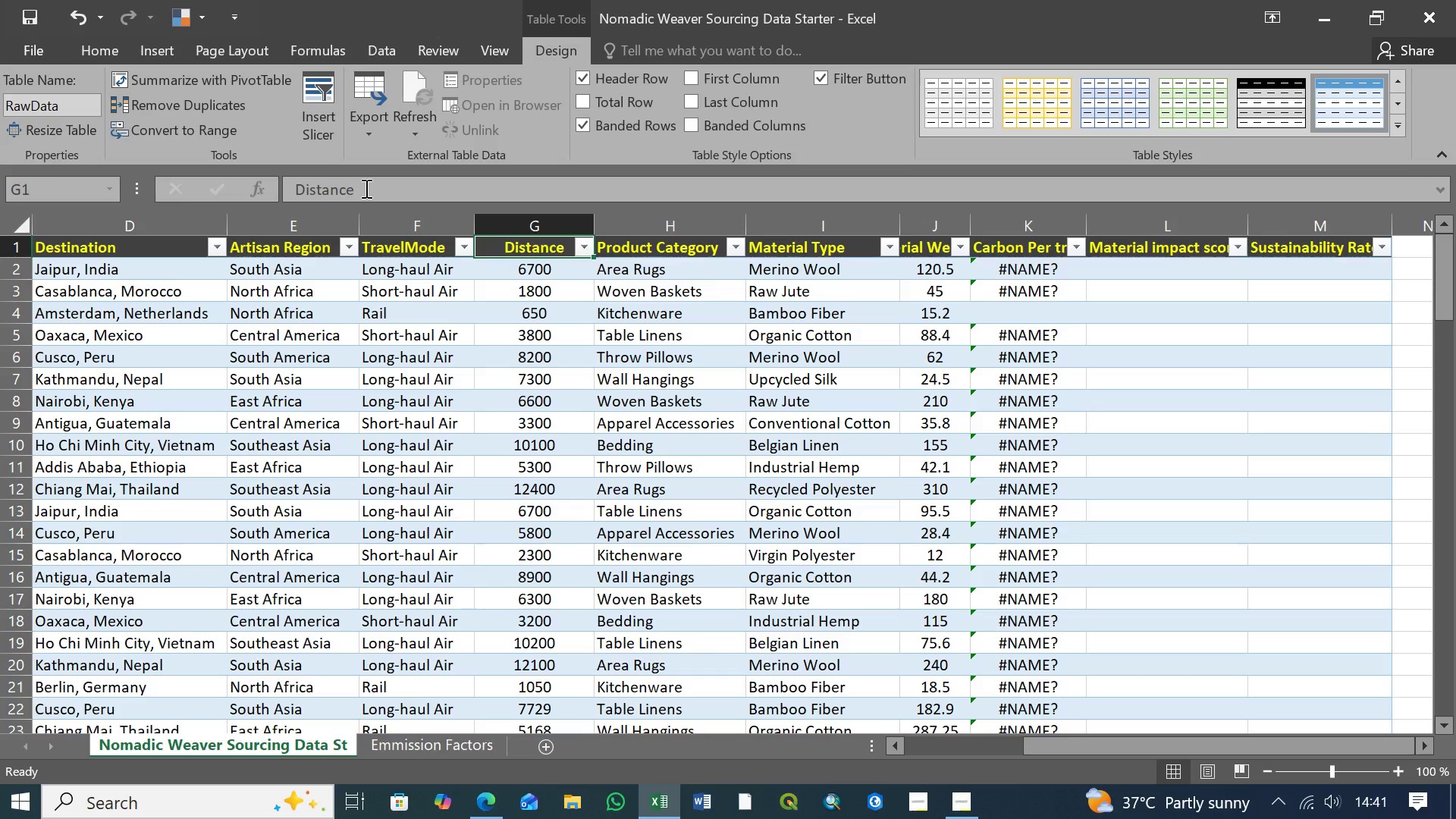 
left_click([365, 188])
 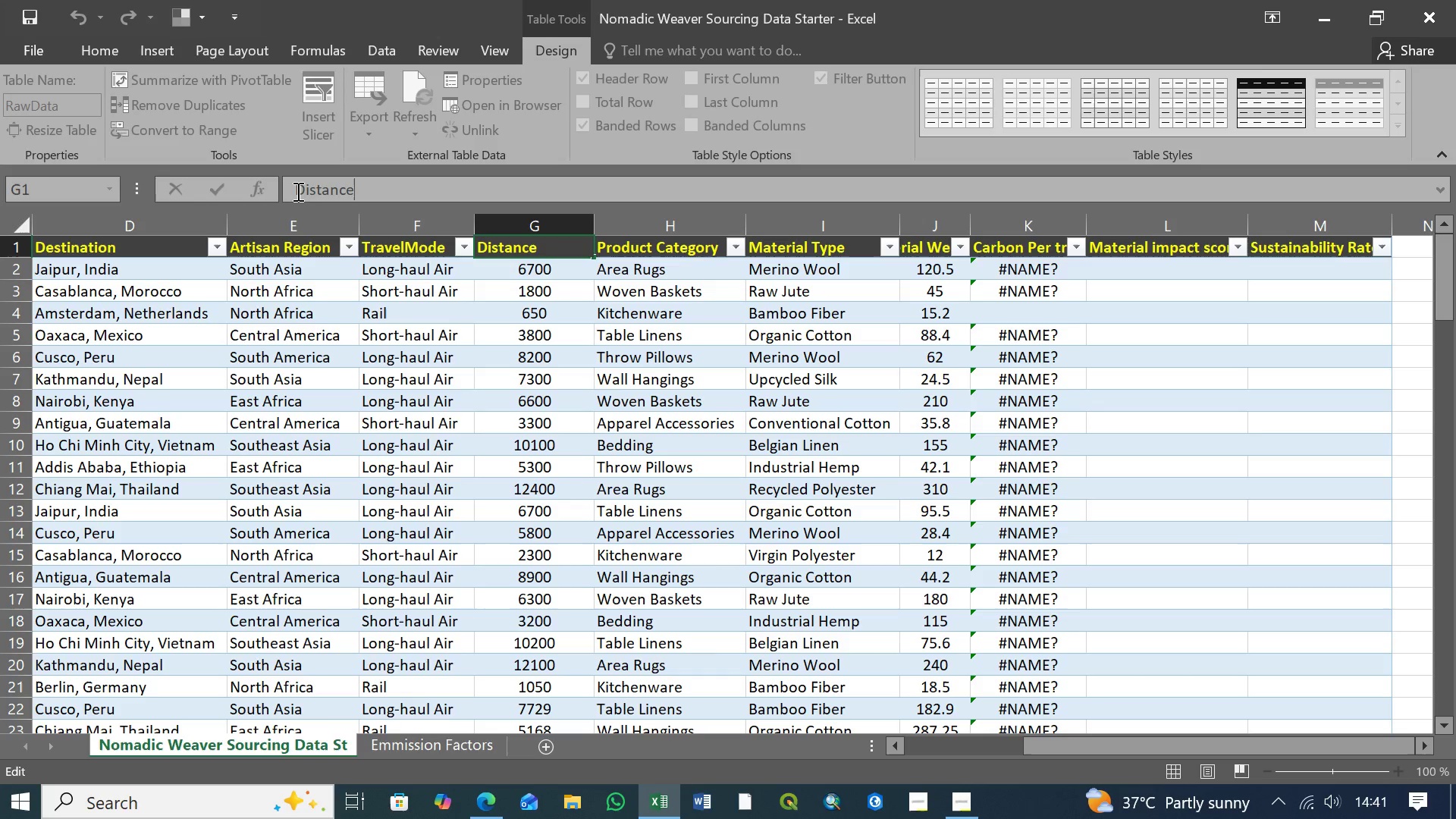 
left_click([297, 191])
 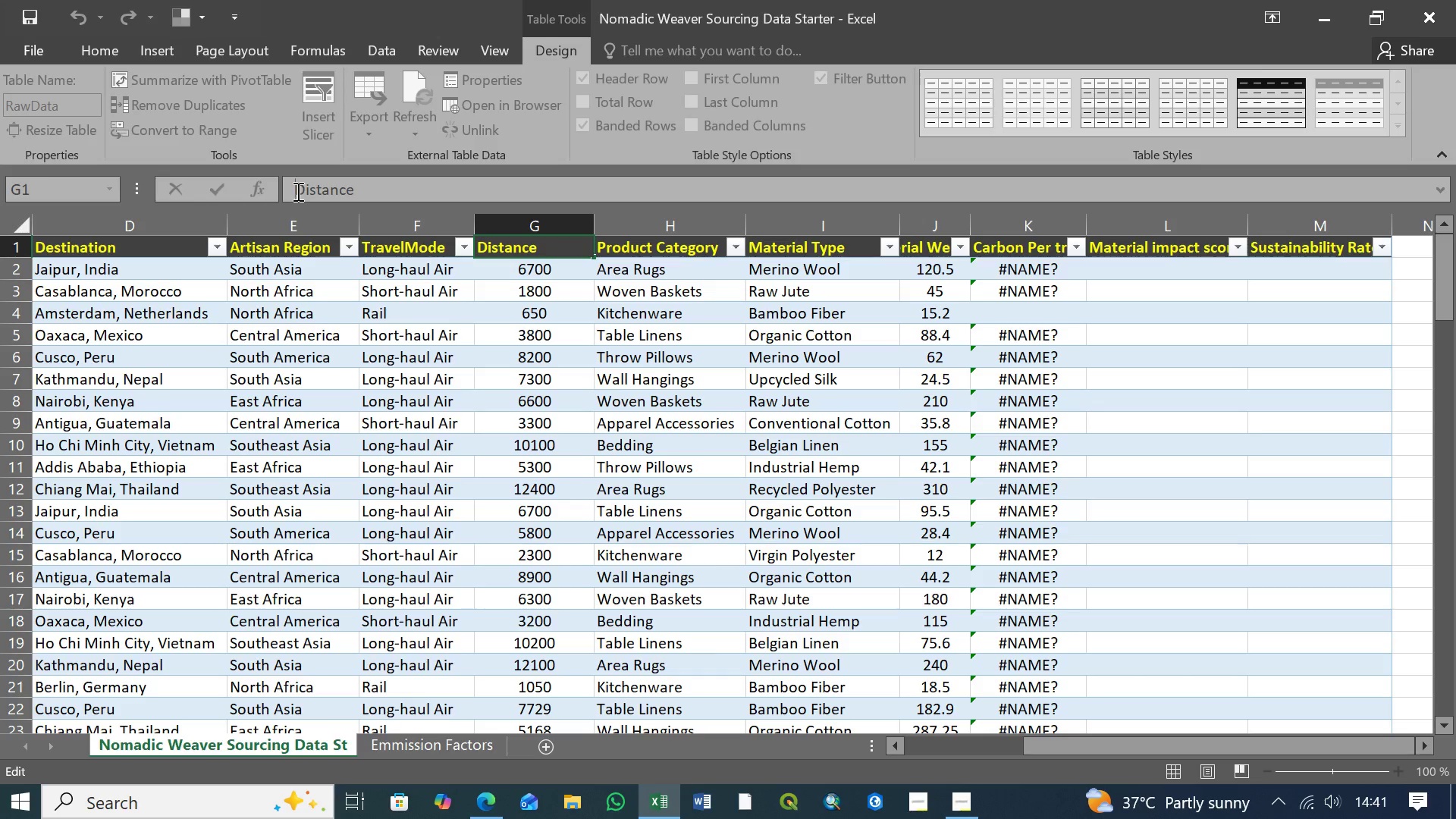 
key(Backspace)
 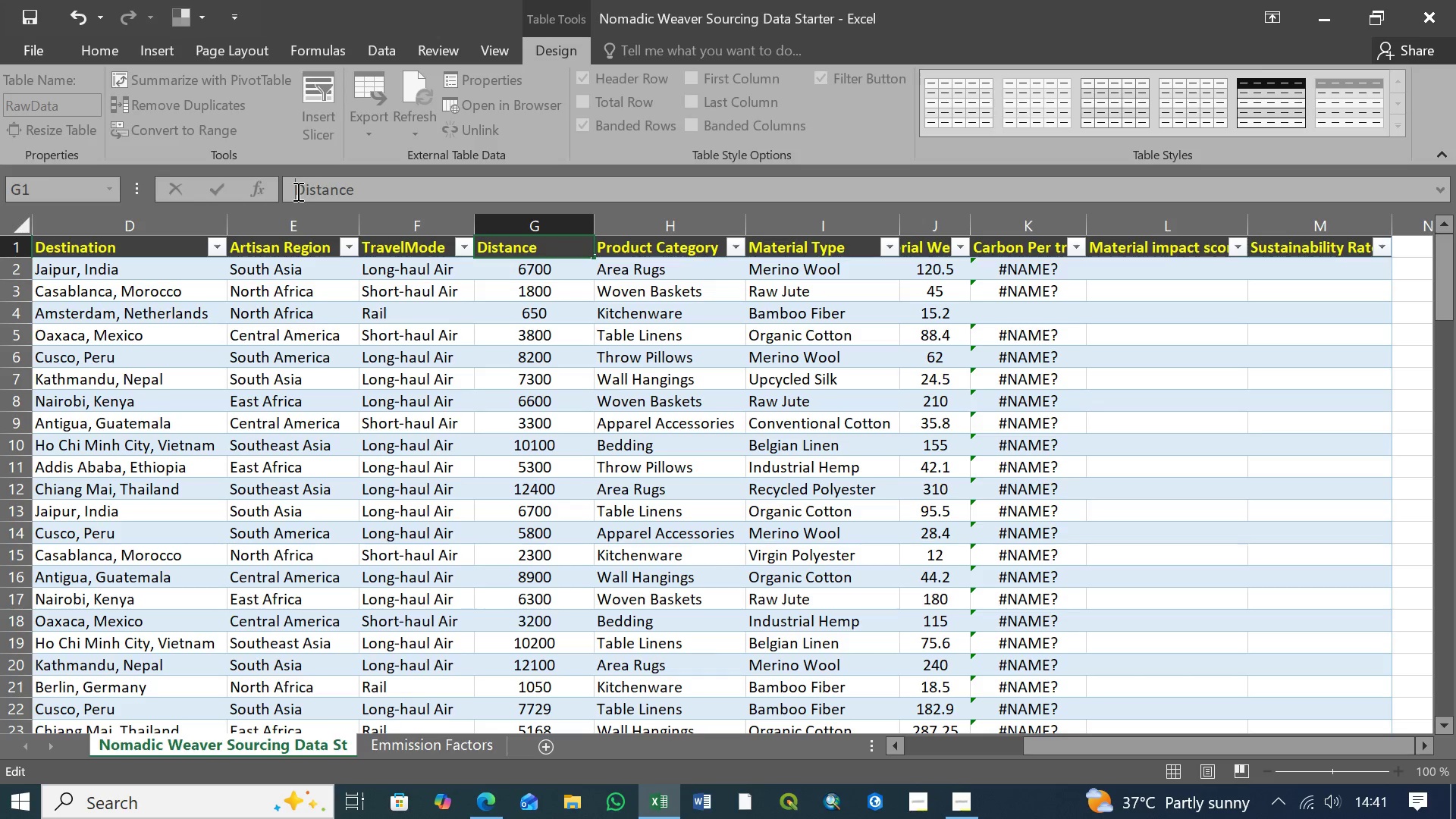 
key(Backspace)
 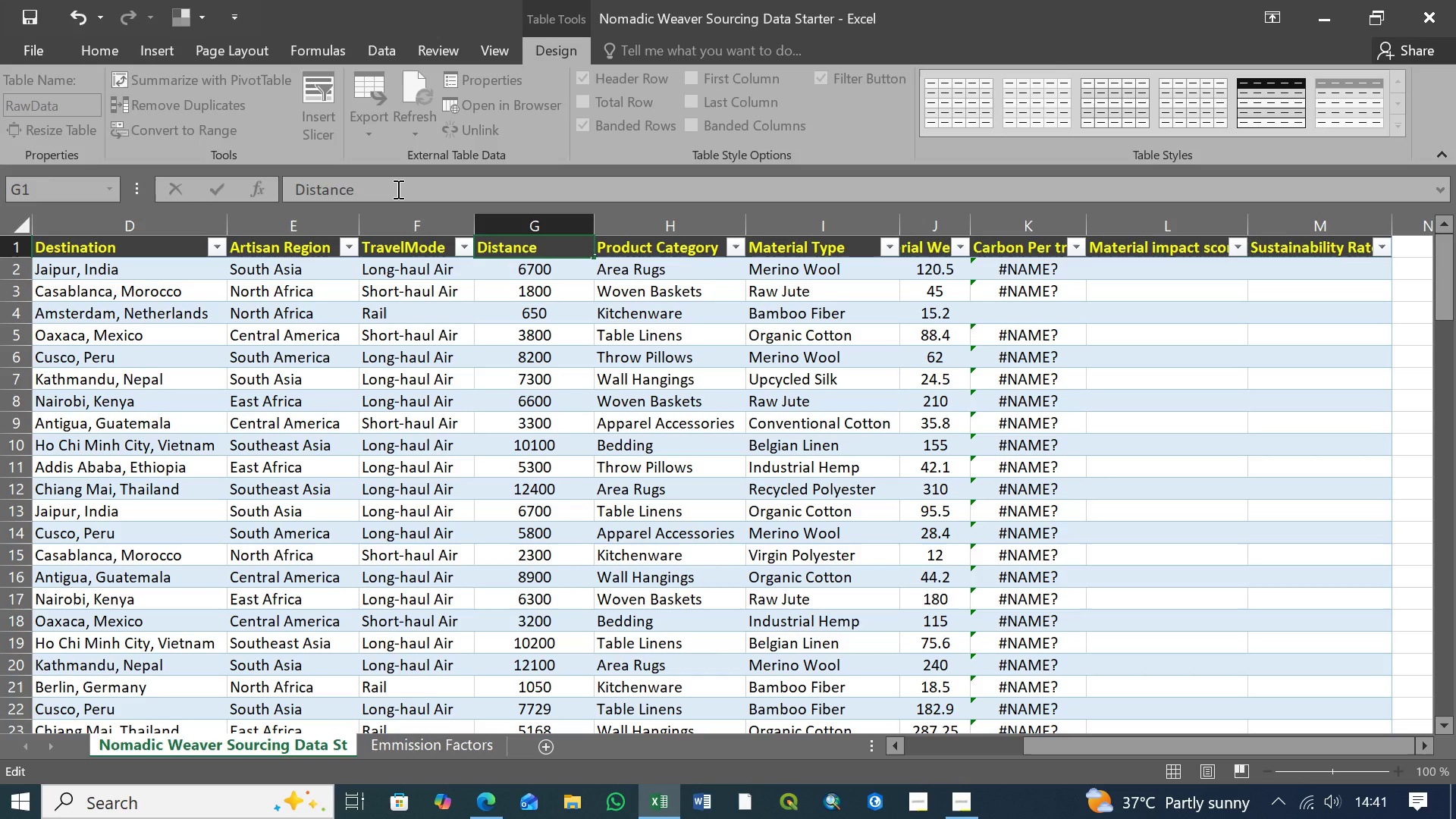 
wait(18.23)
 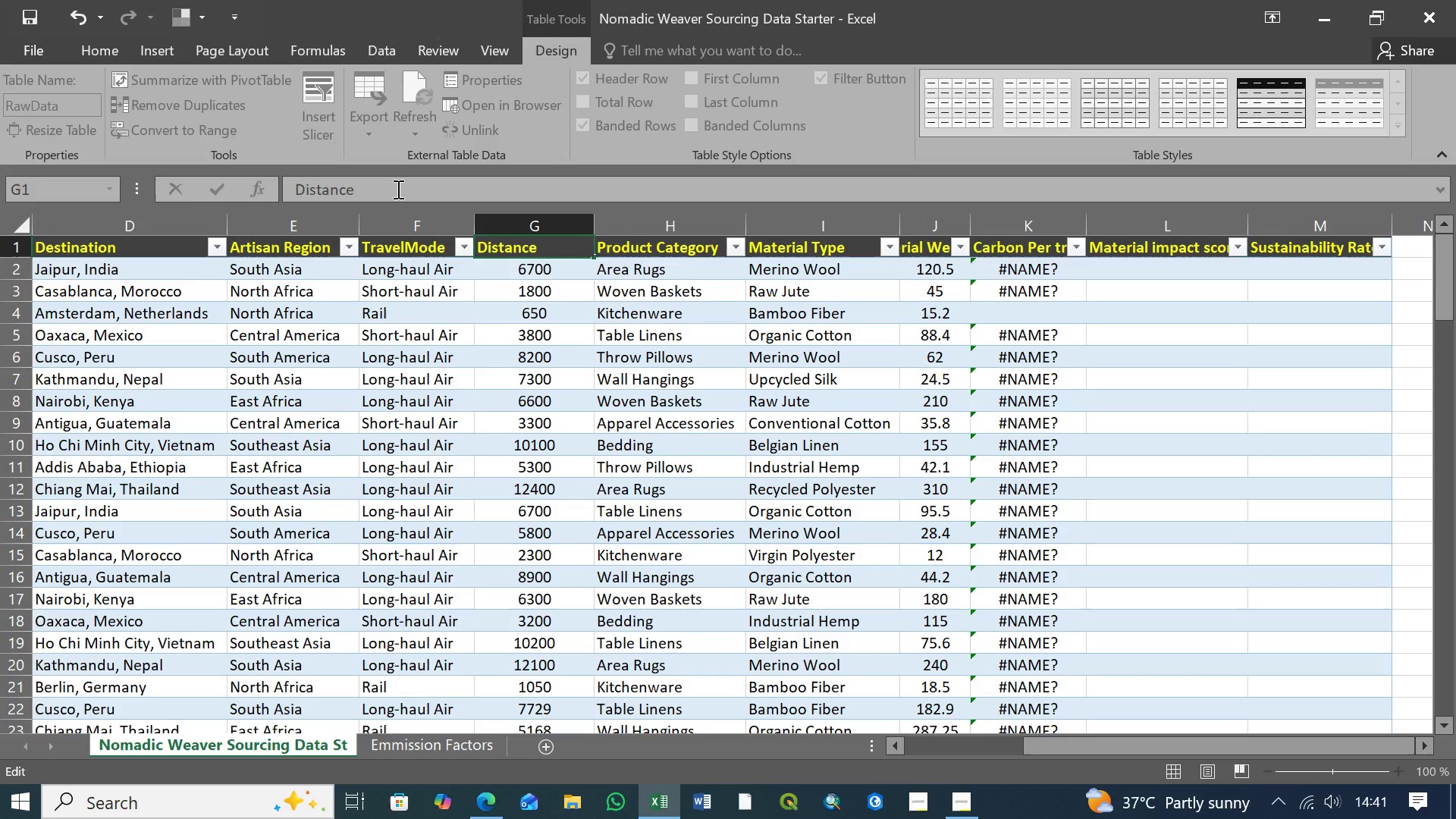 
left_click([405, 246])
 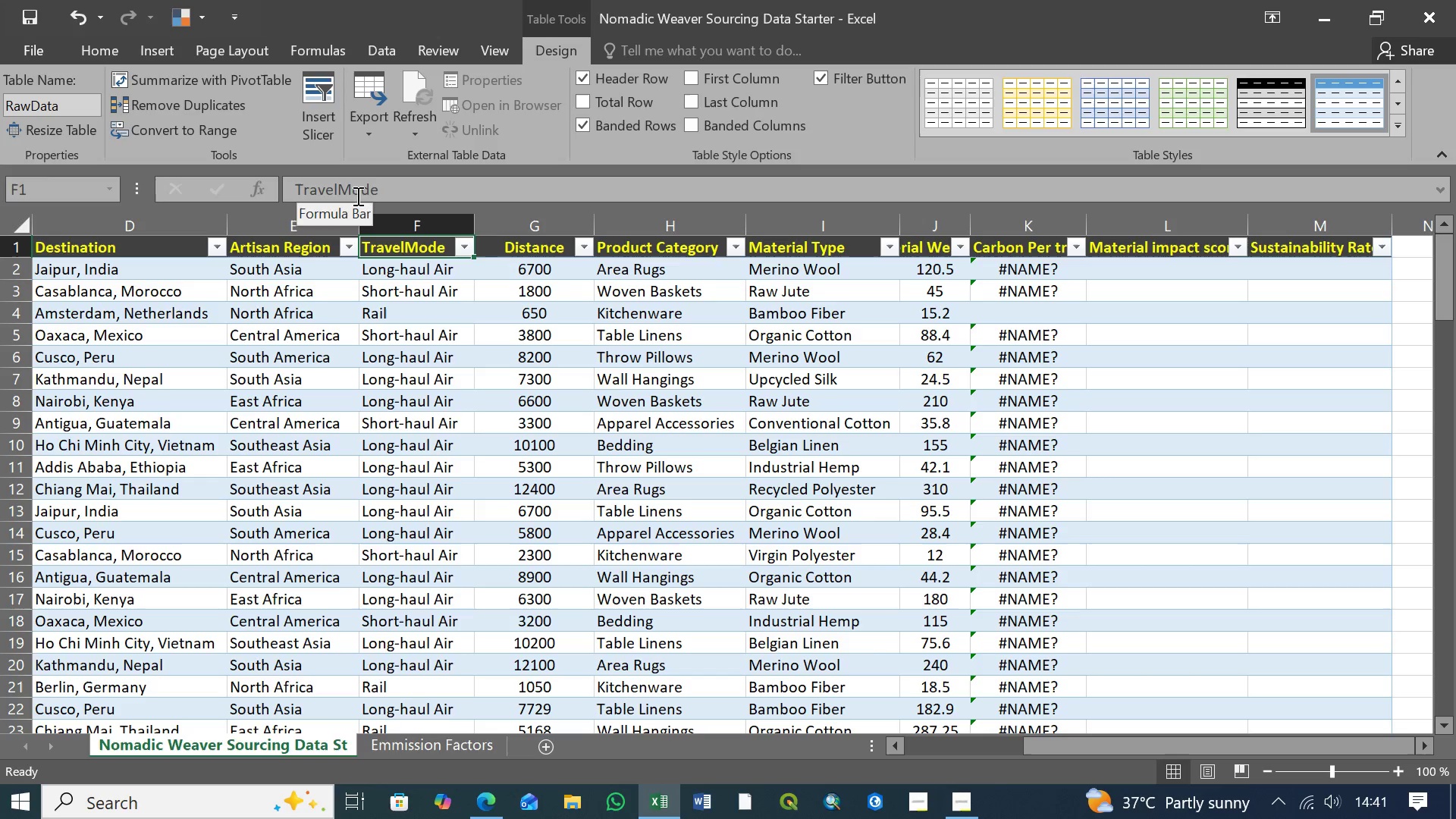 
left_click([383, 189])
 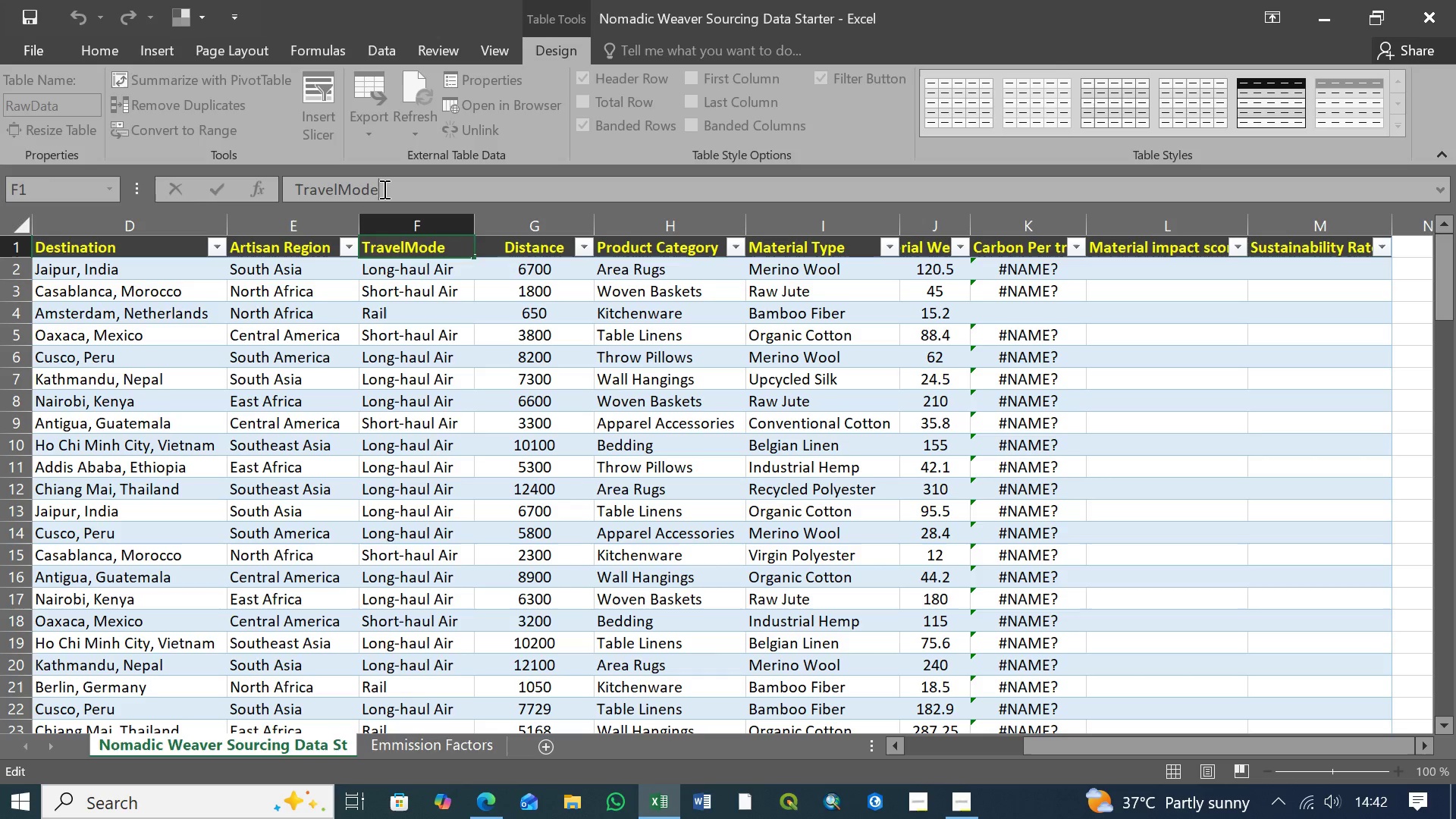 
wait(15.88)
 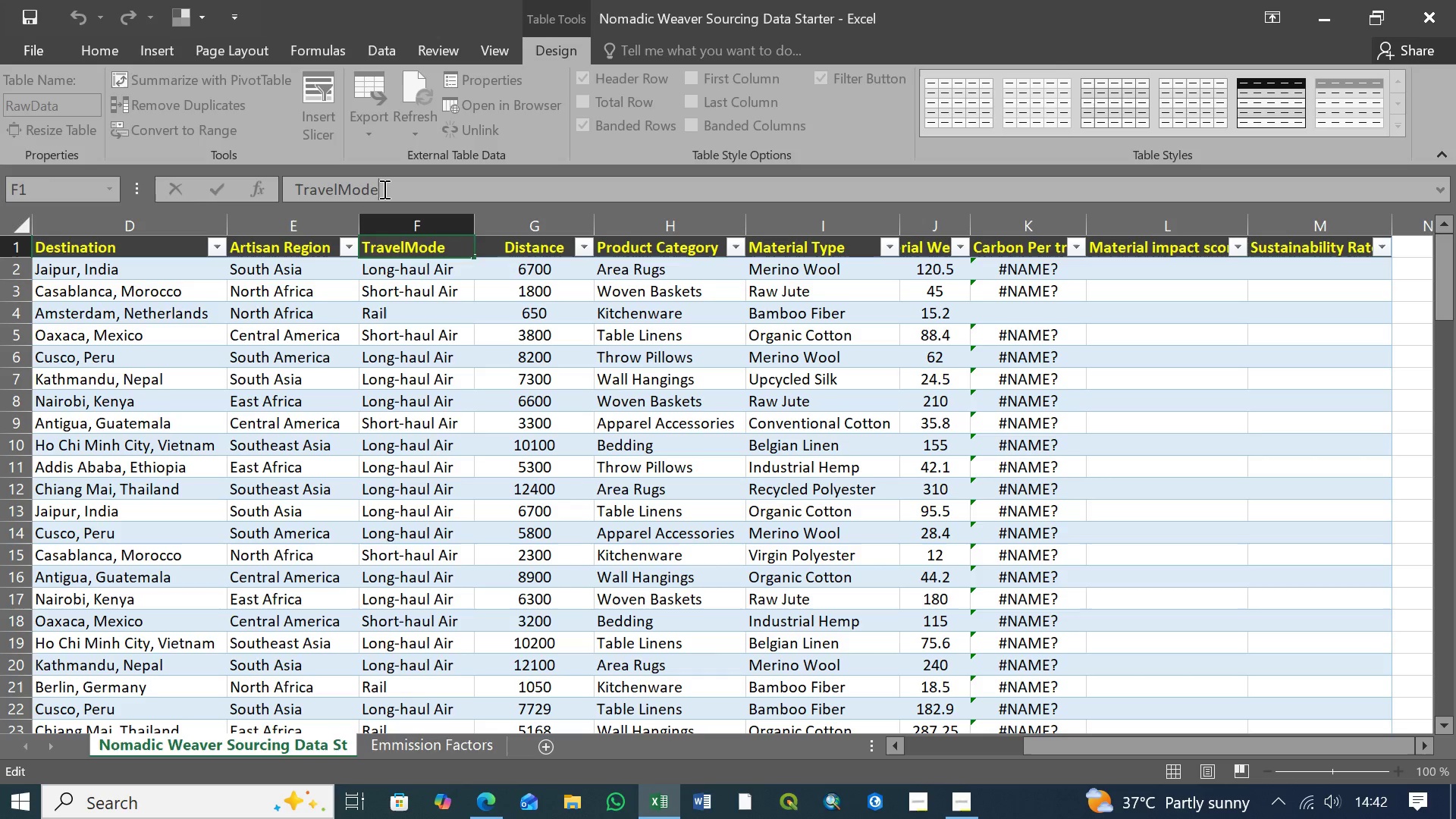 
left_click([1018, 271])
 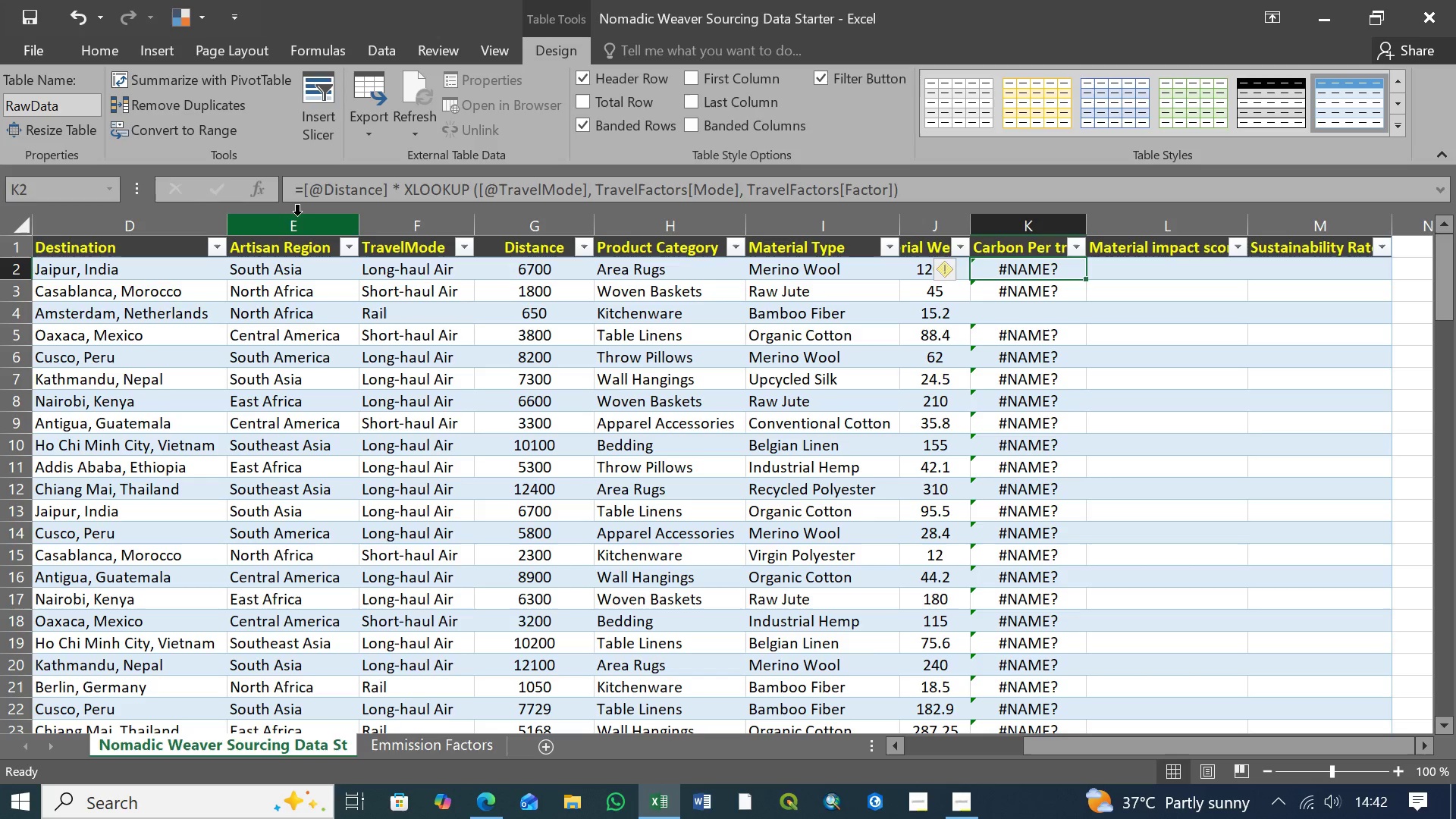 
wait(5.86)
 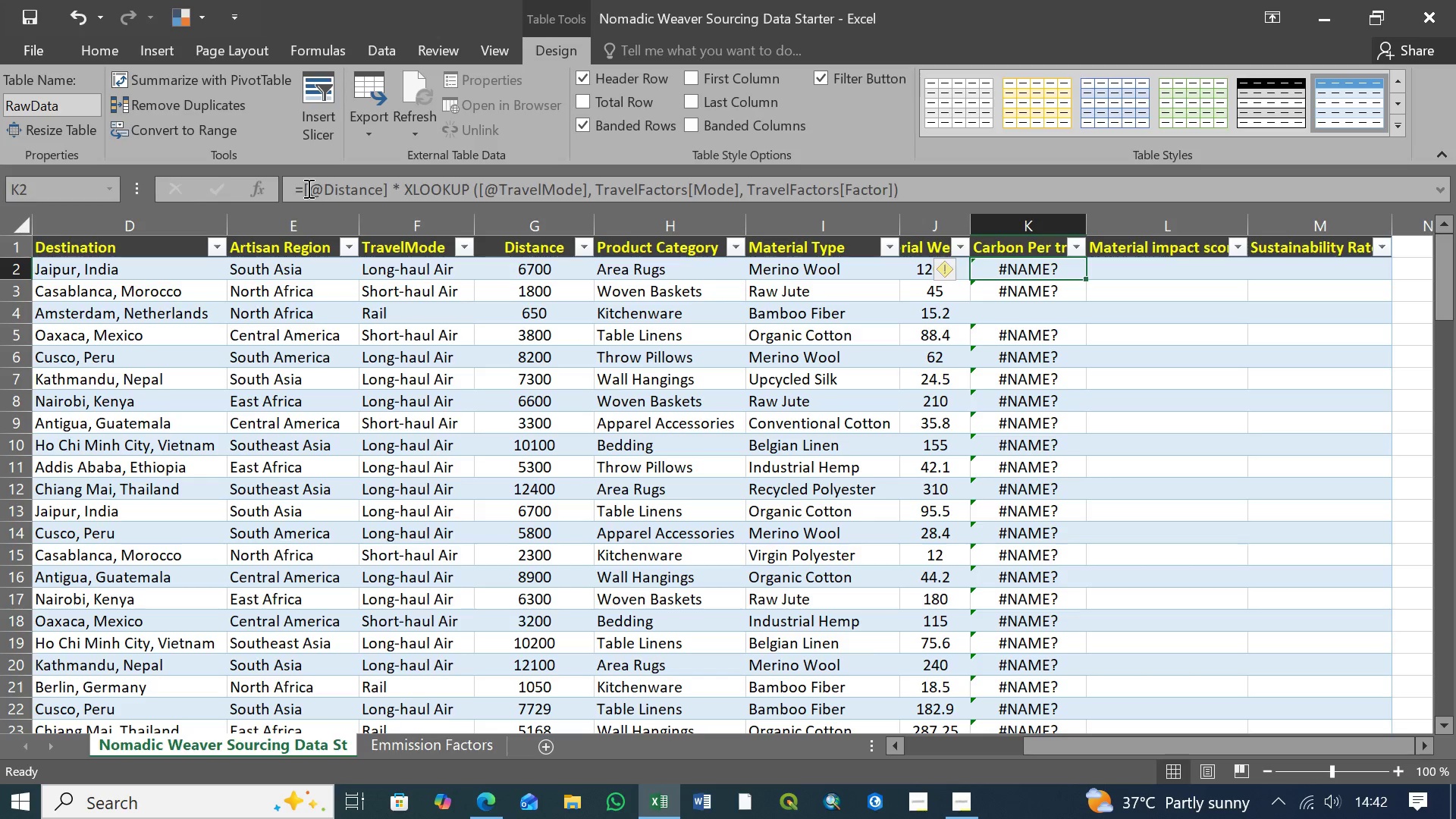 
left_click([325, 190])
 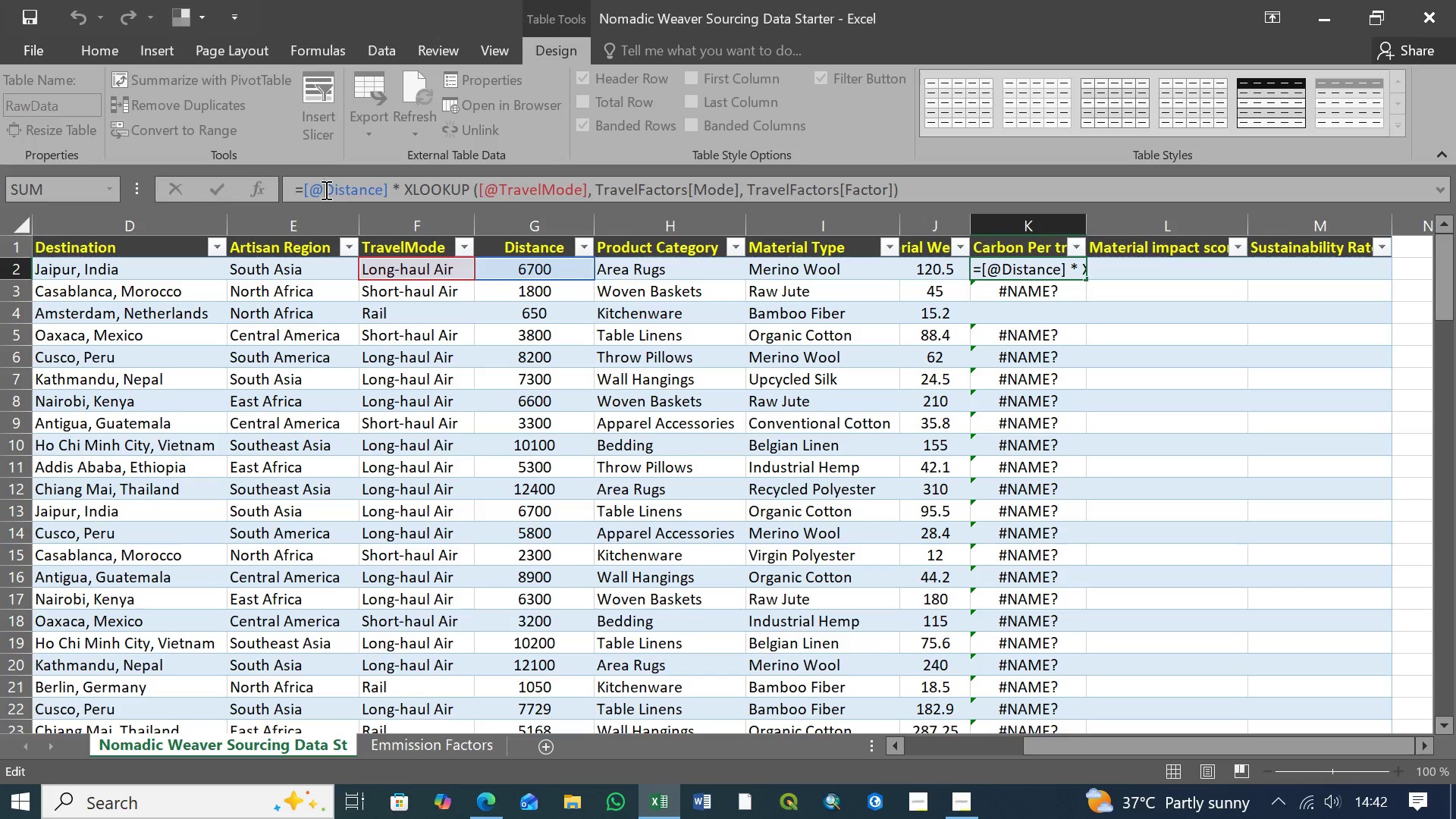 
key(BracketLeft)
 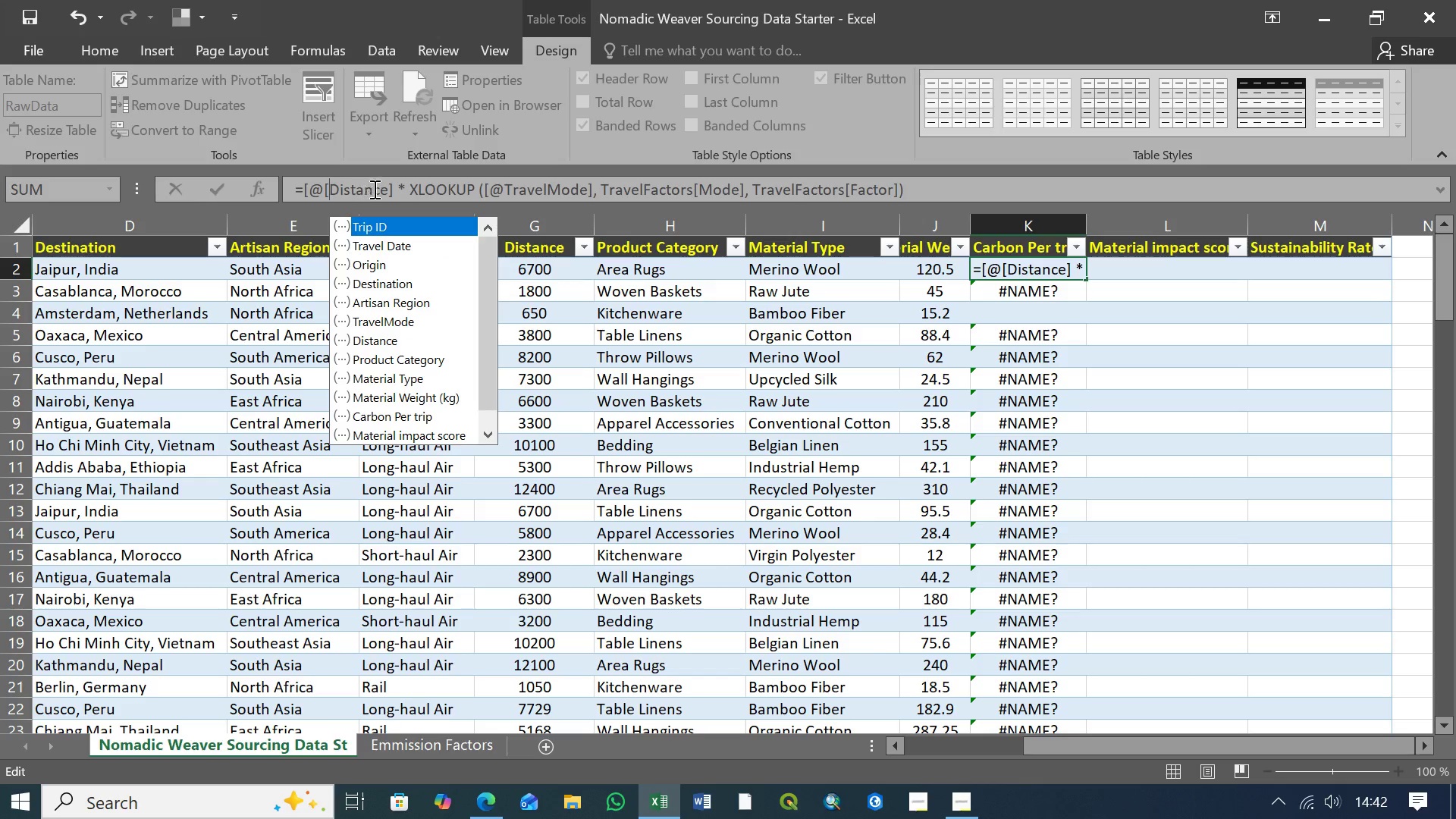 
left_click([392, 190])
 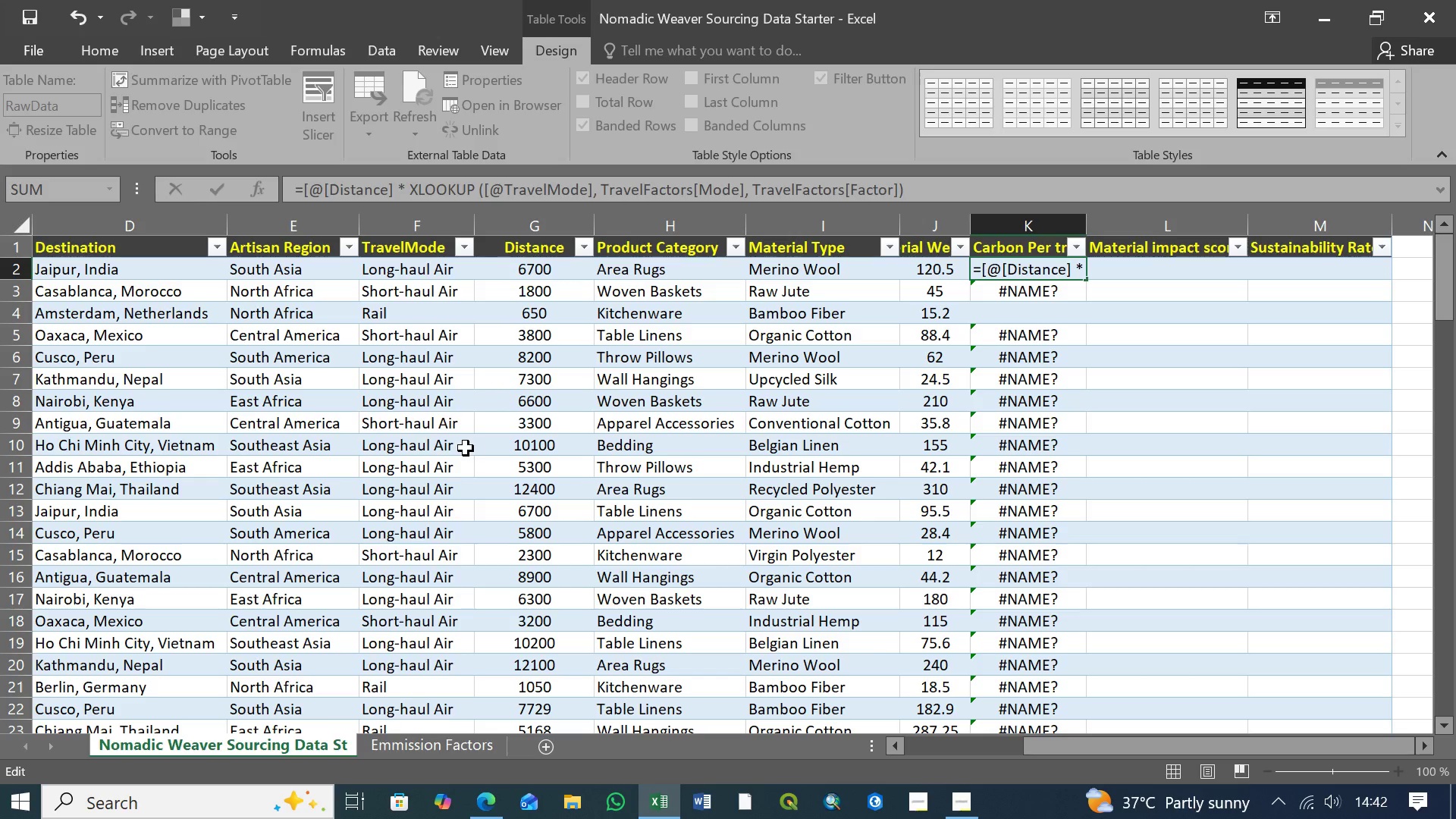 
key(BracketRight)
 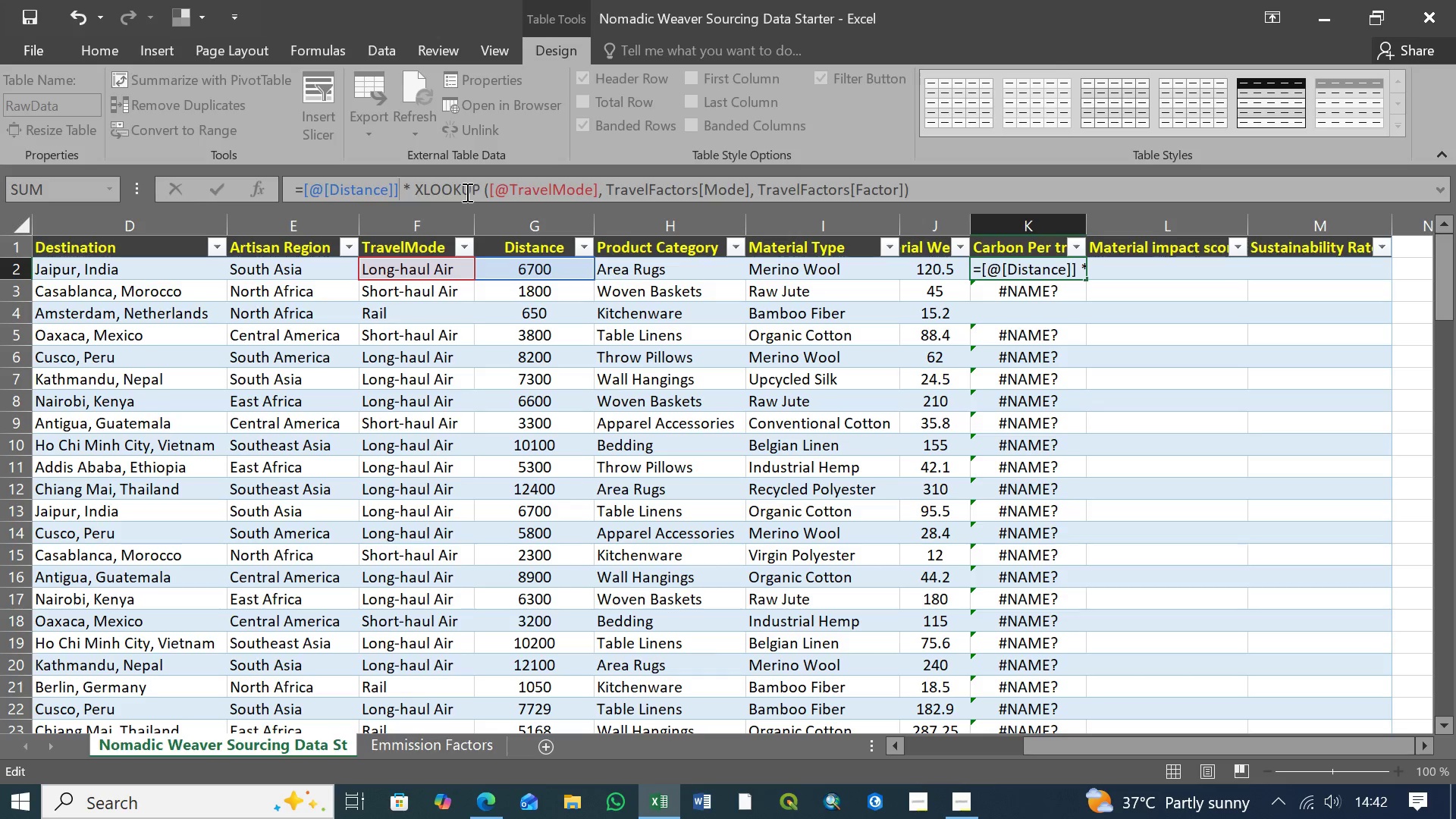 
wait(11.91)
 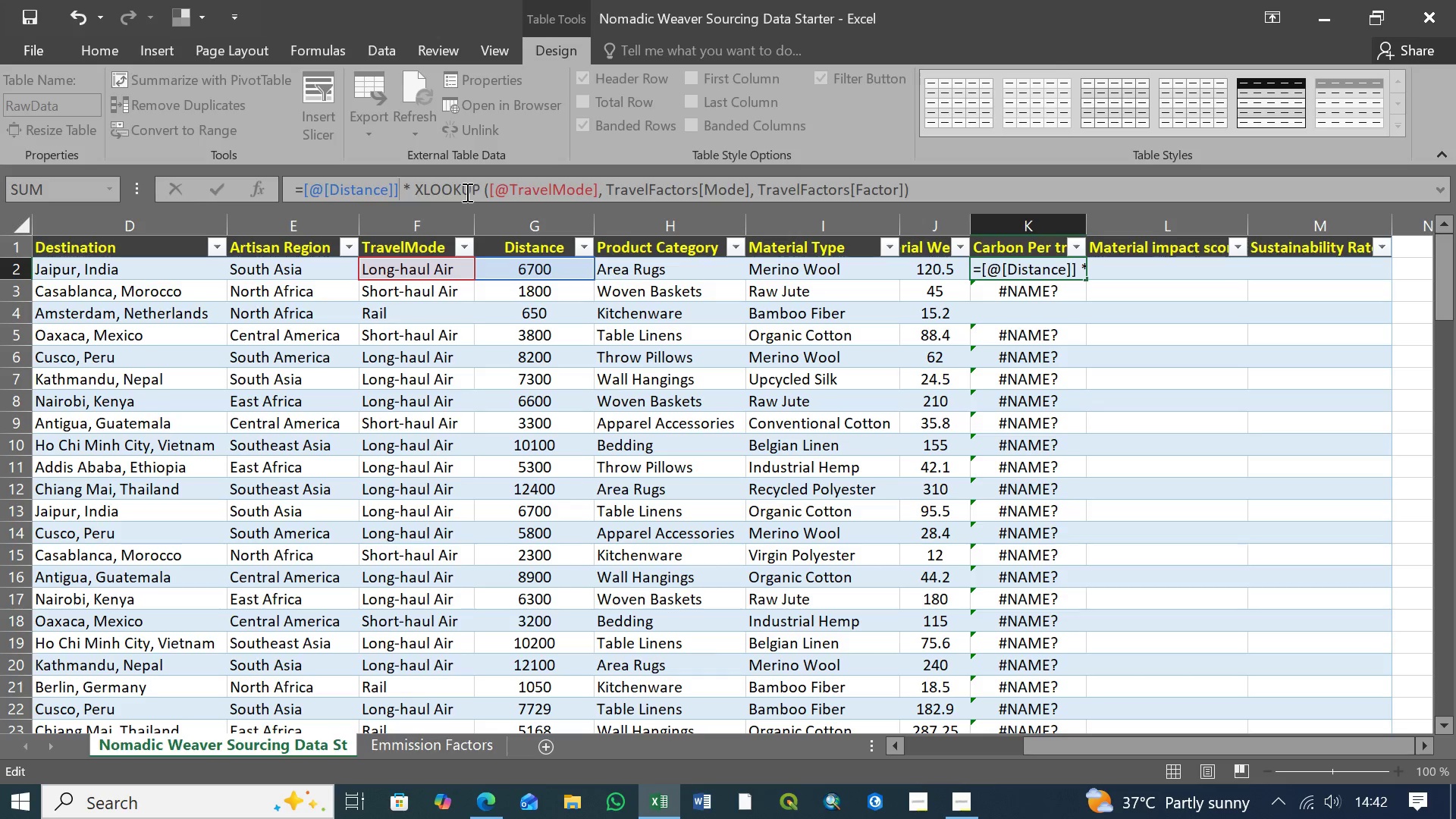 
left_click([509, 190])
 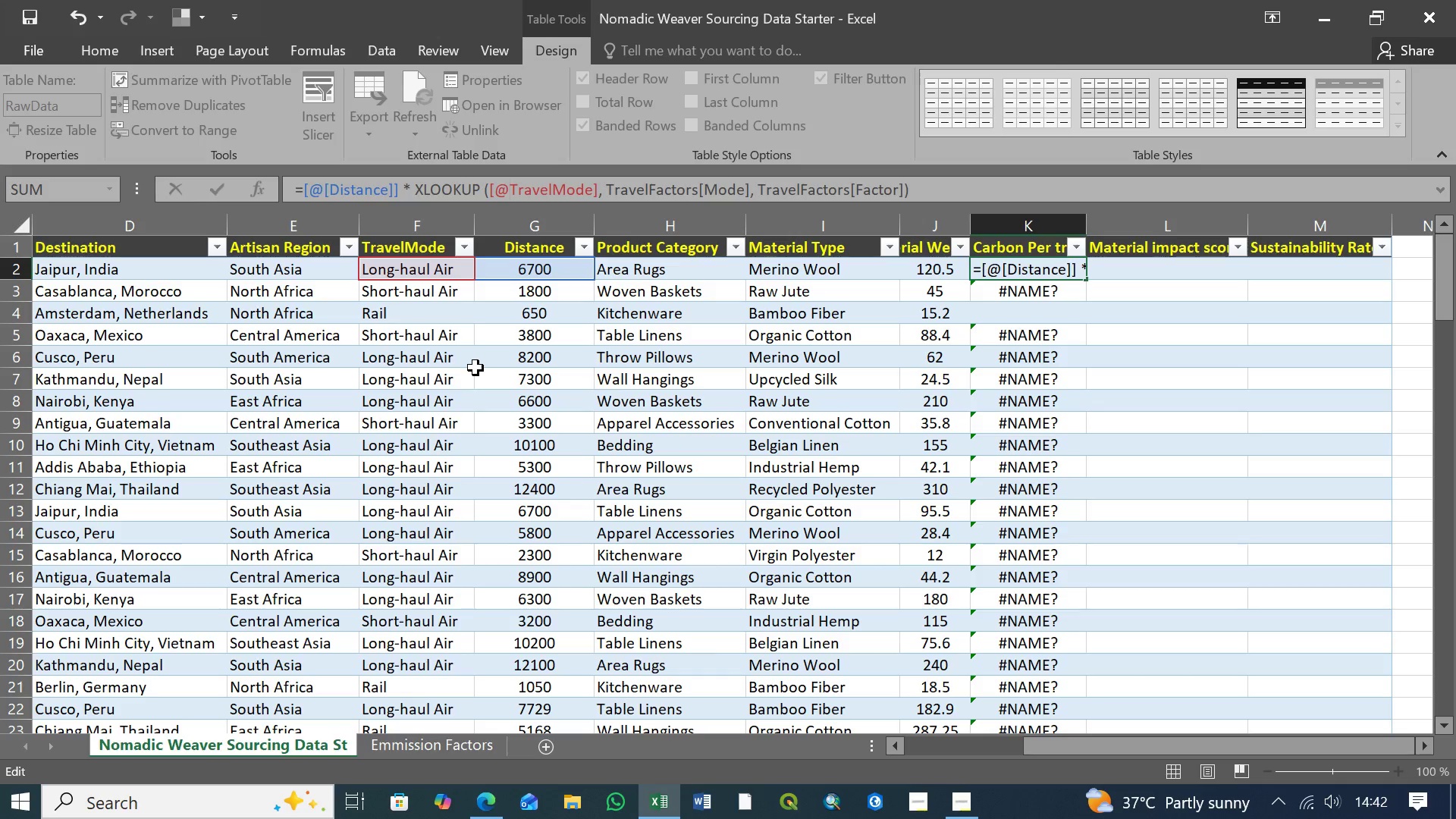 
key(BracketLeft)
 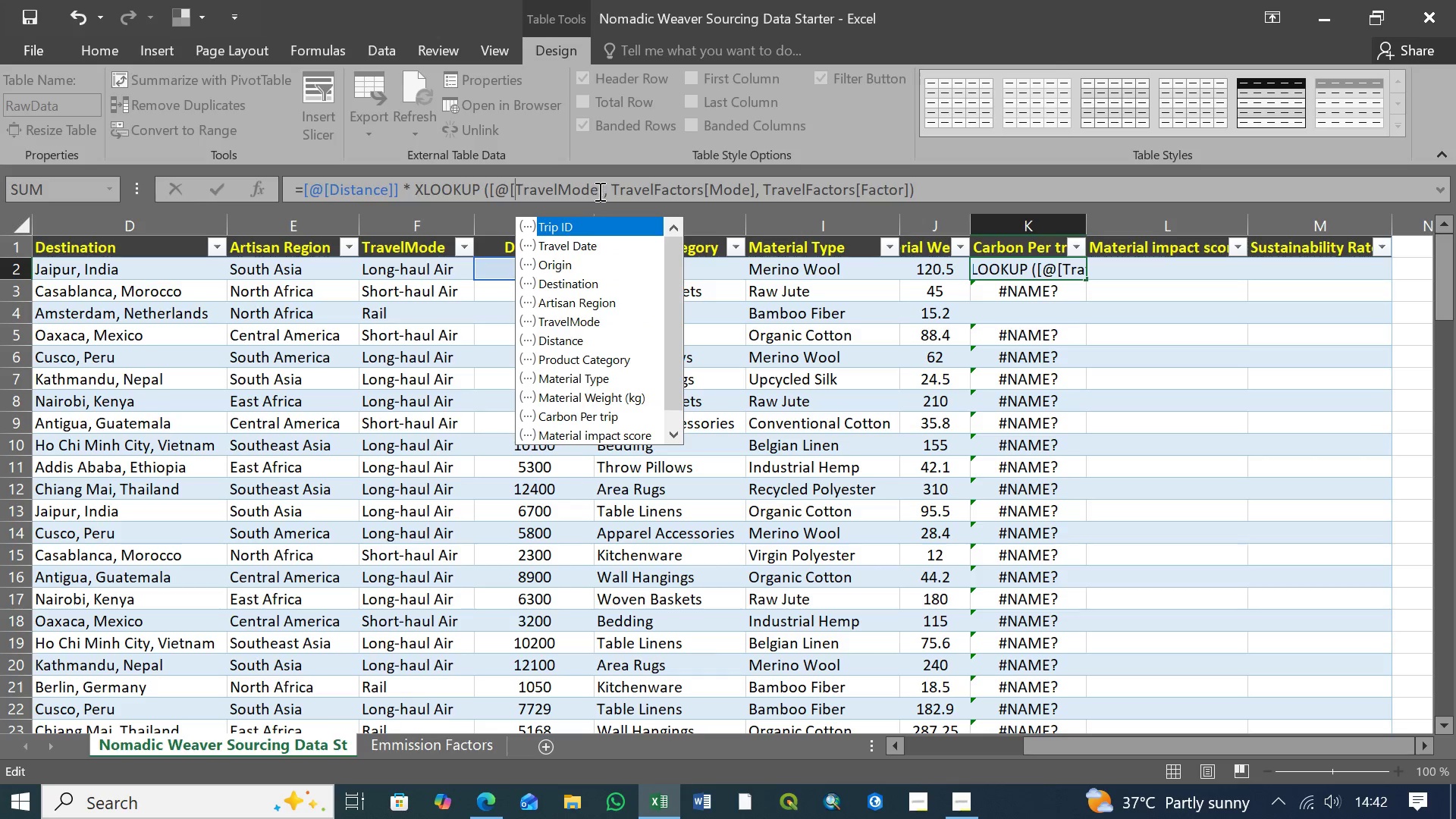 
left_click([602, 190])
 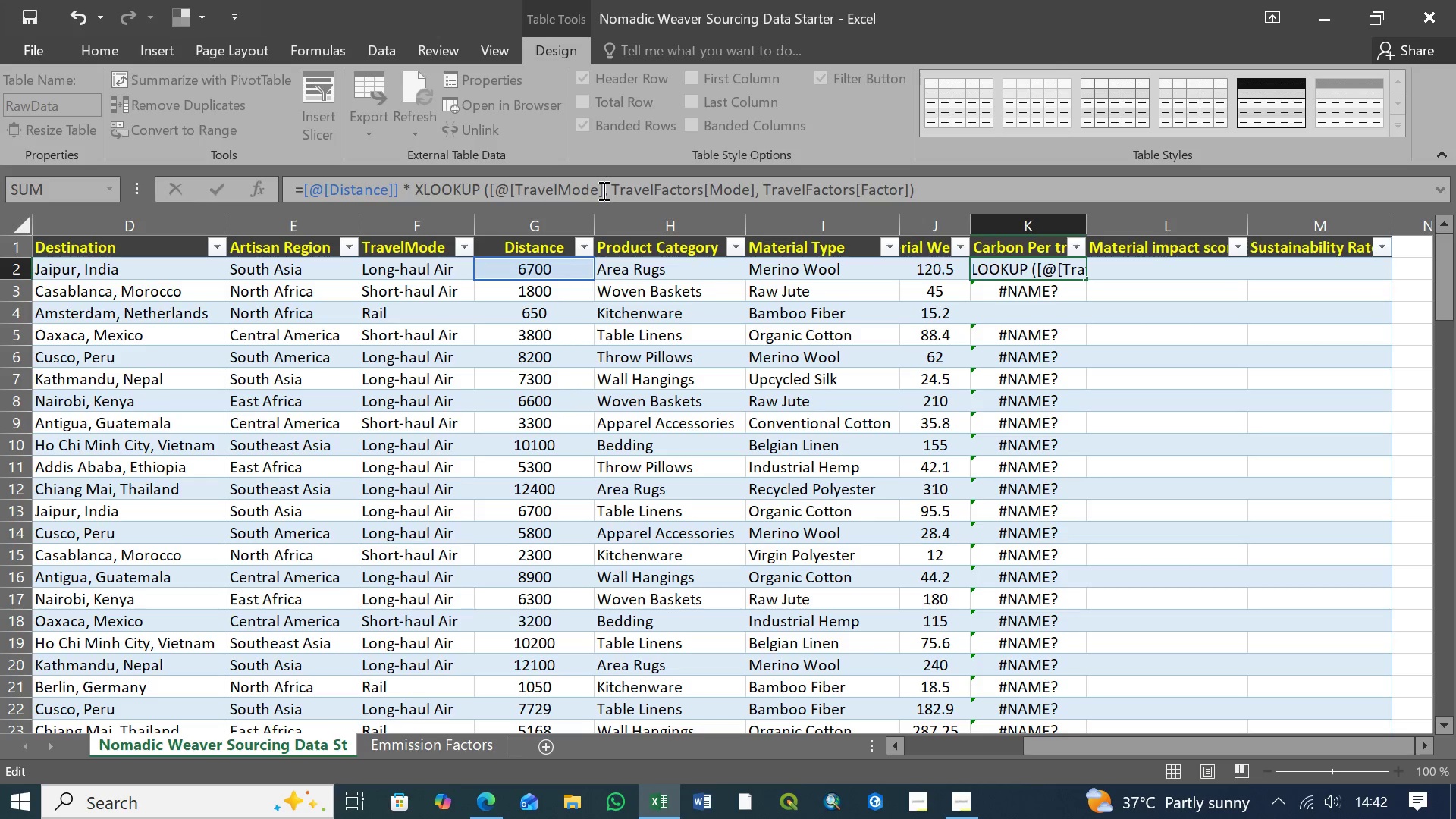 
key(BracketRight)
 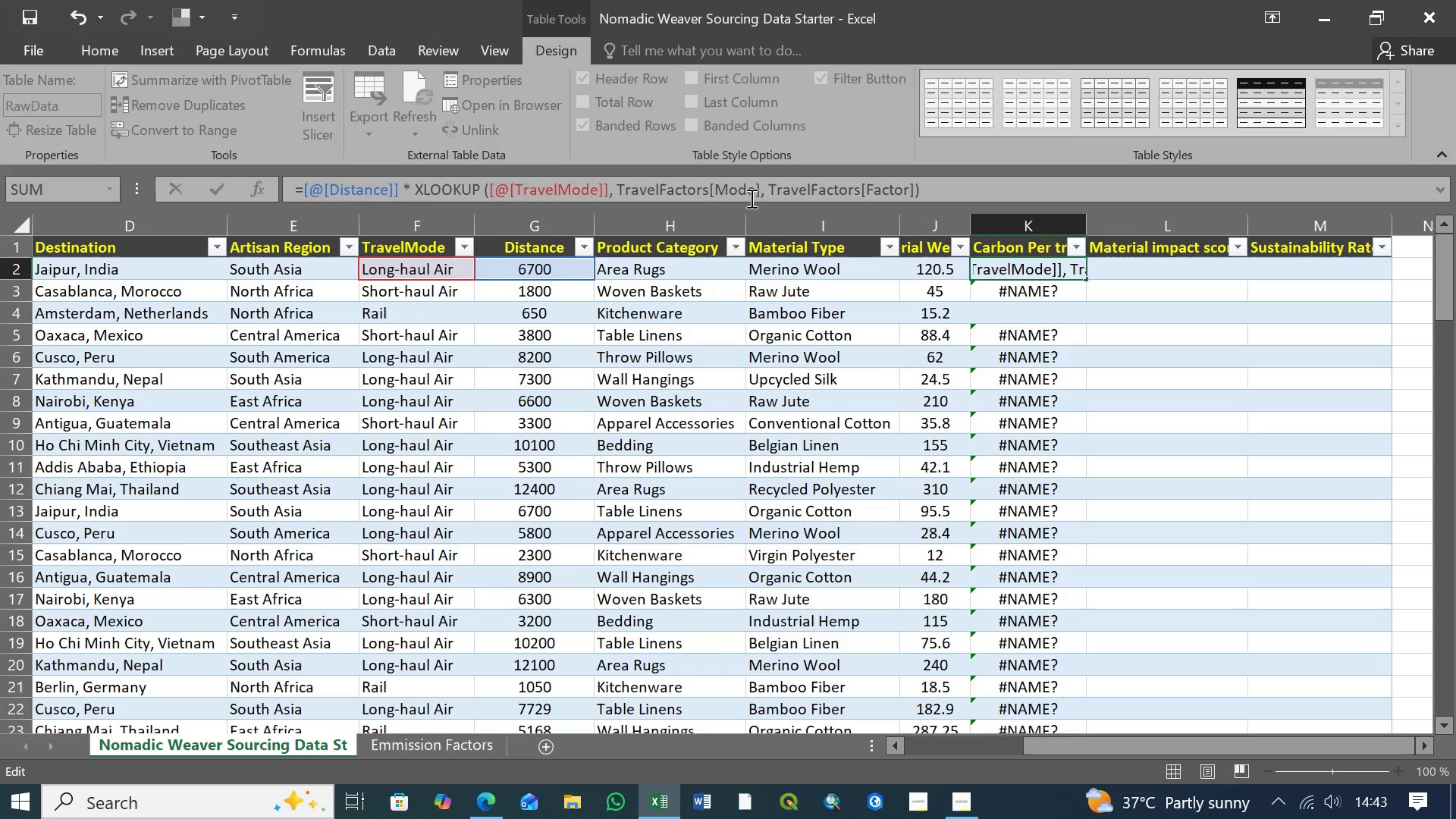 
wait(25.41)
 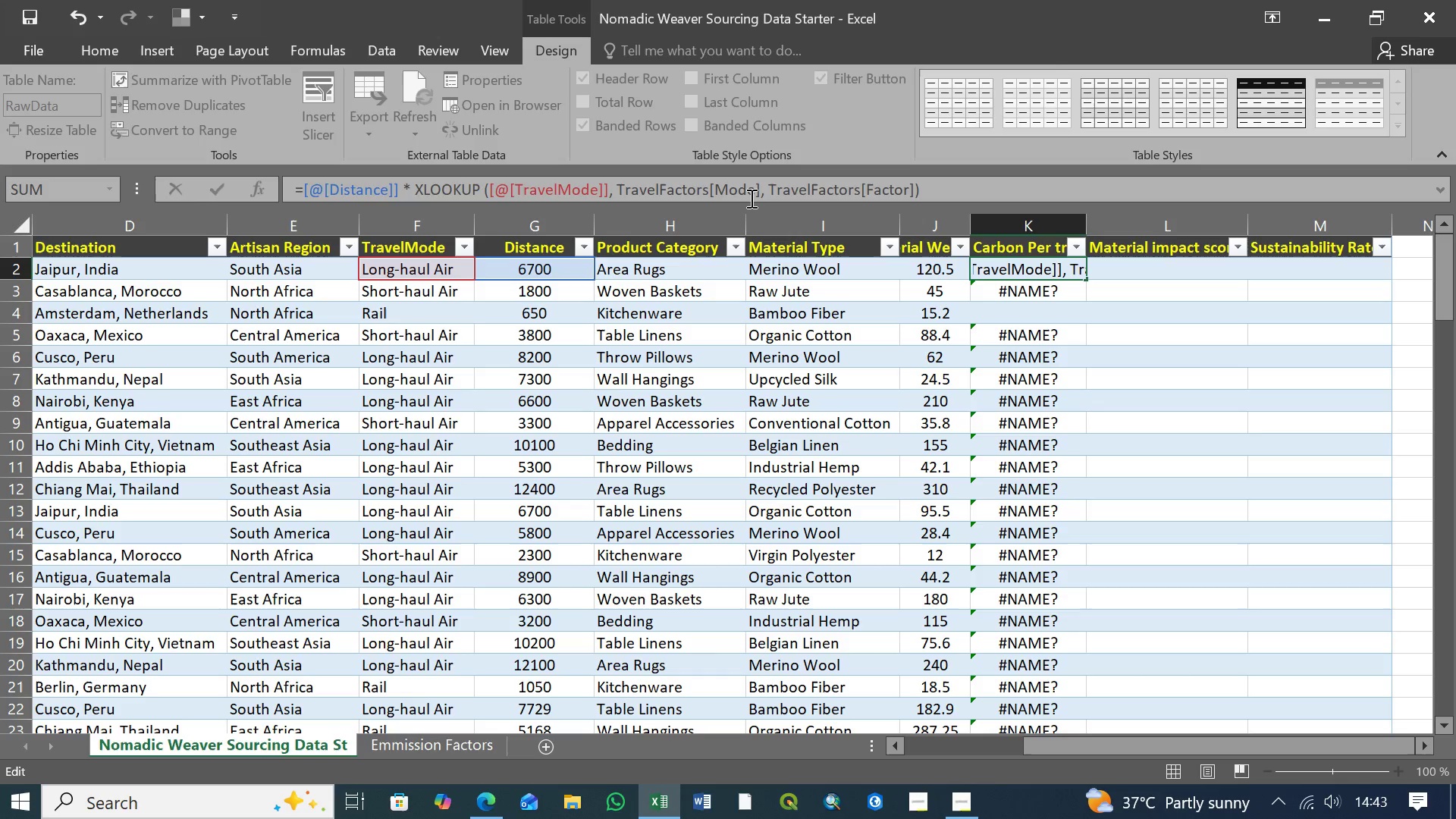 
left_click([927, 186])
 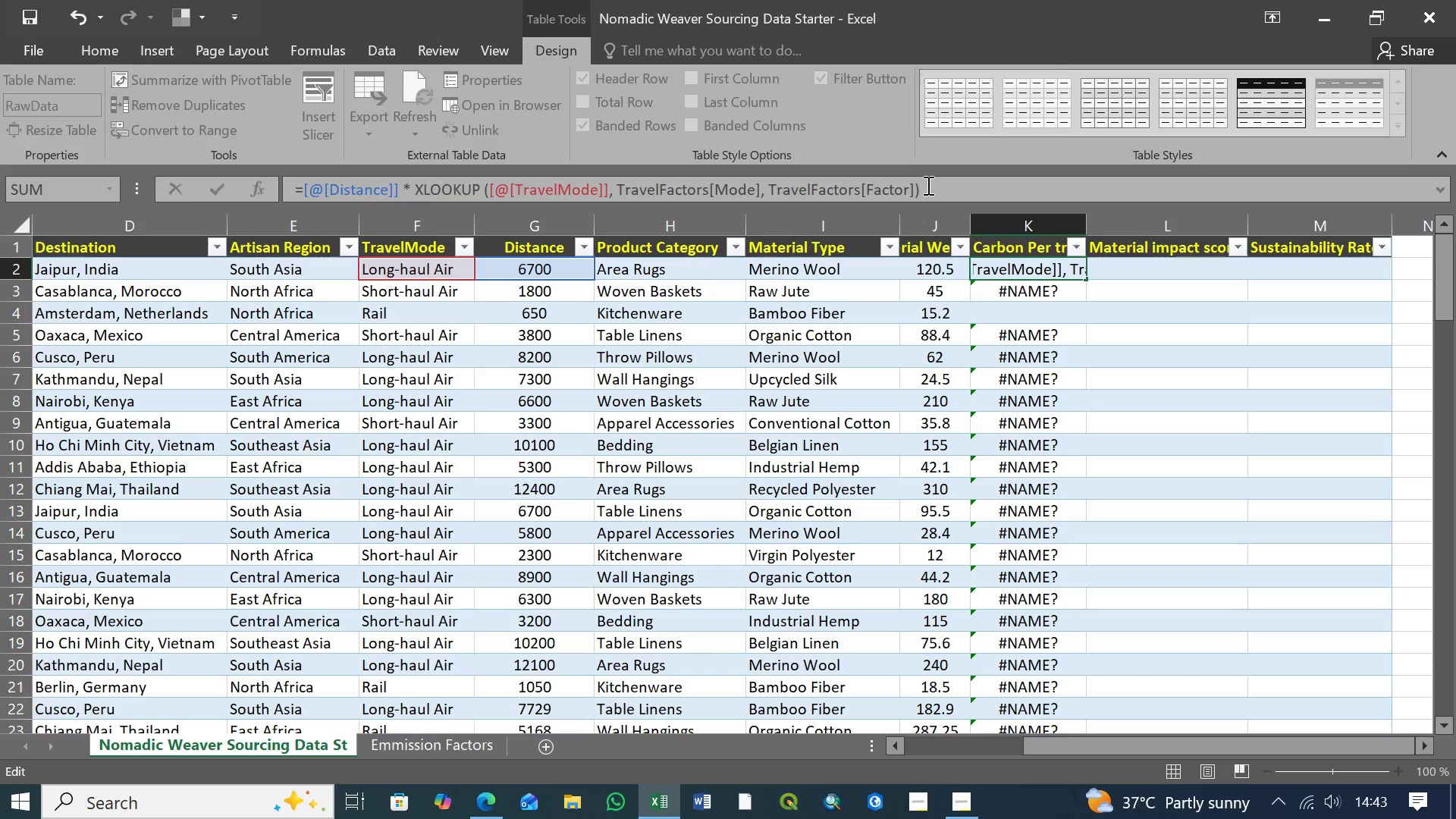 
key(Enter)
 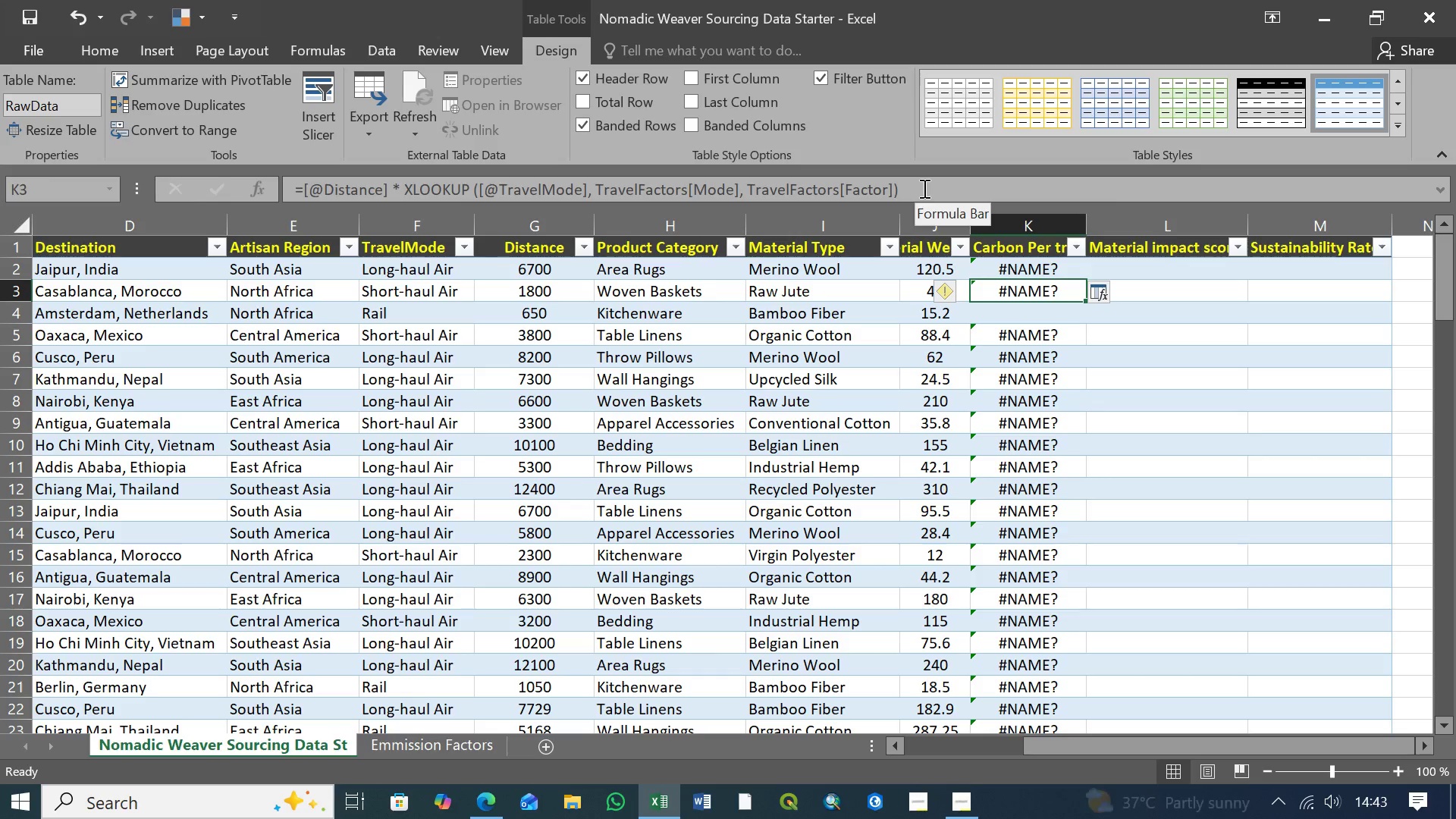 
wait(16.16)
 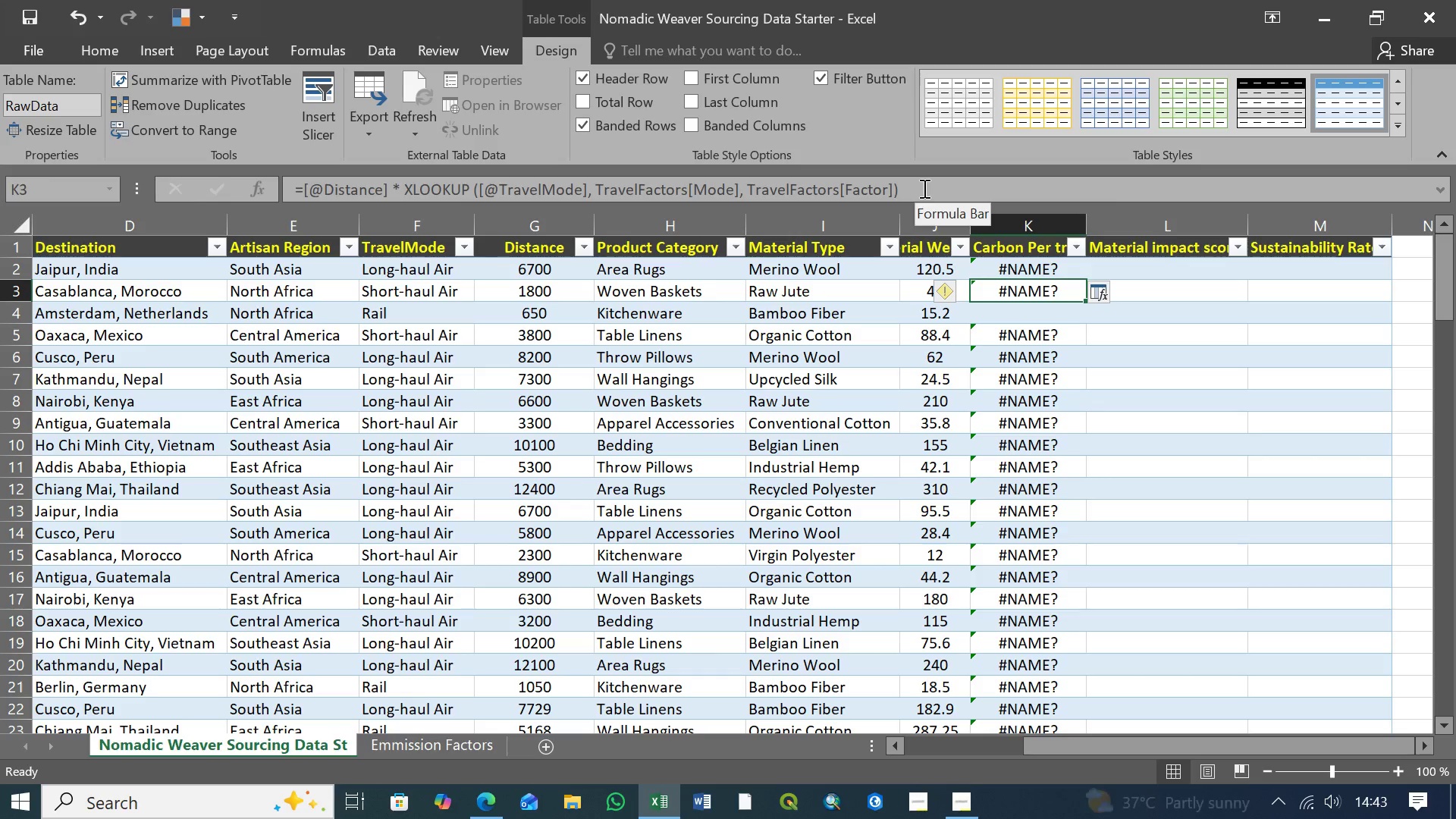 
left_click([1220, 381])
 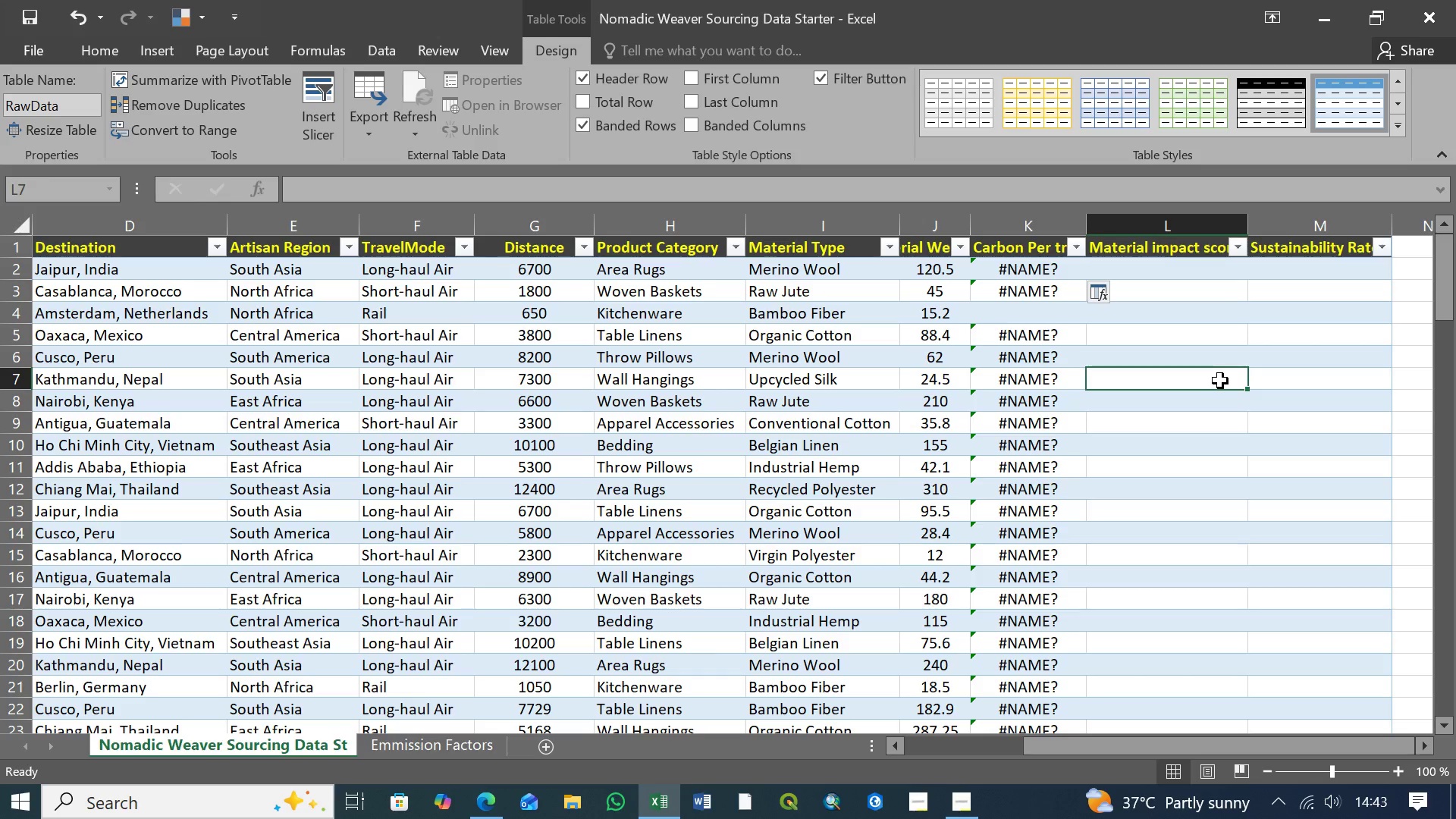 
wait(8.45)
 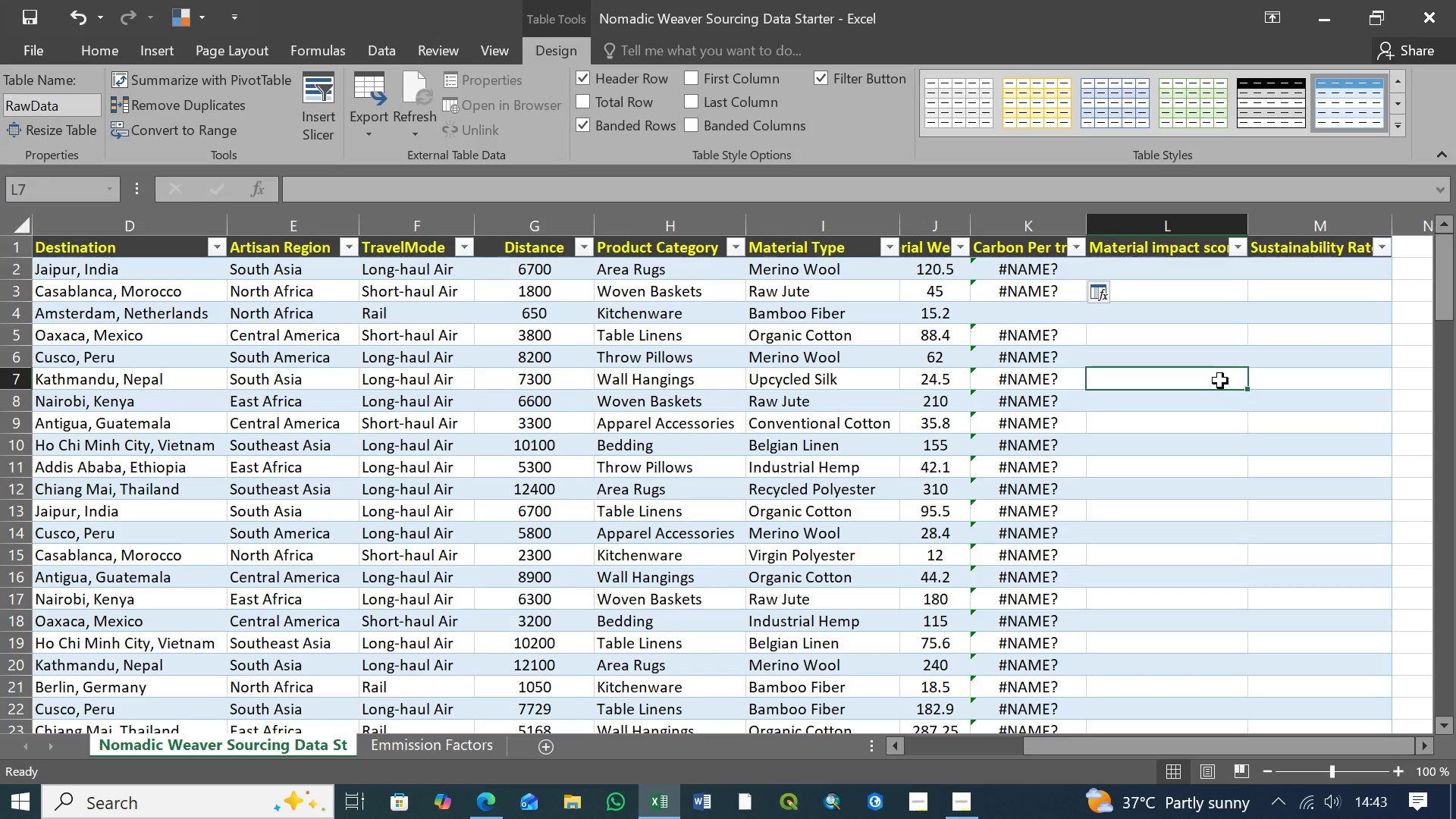 
key(Equal)
 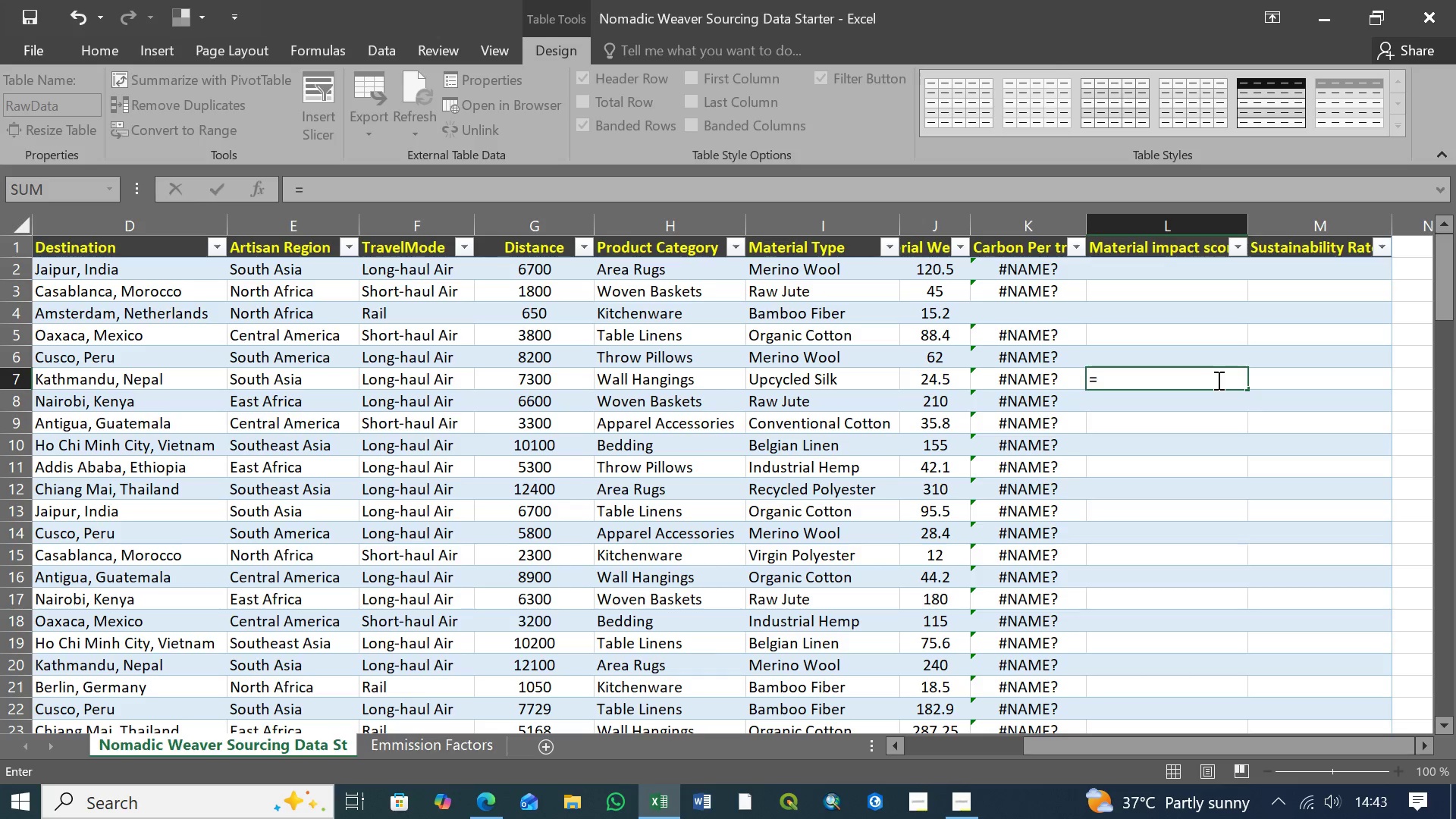 
type(XLOOKUP ()
 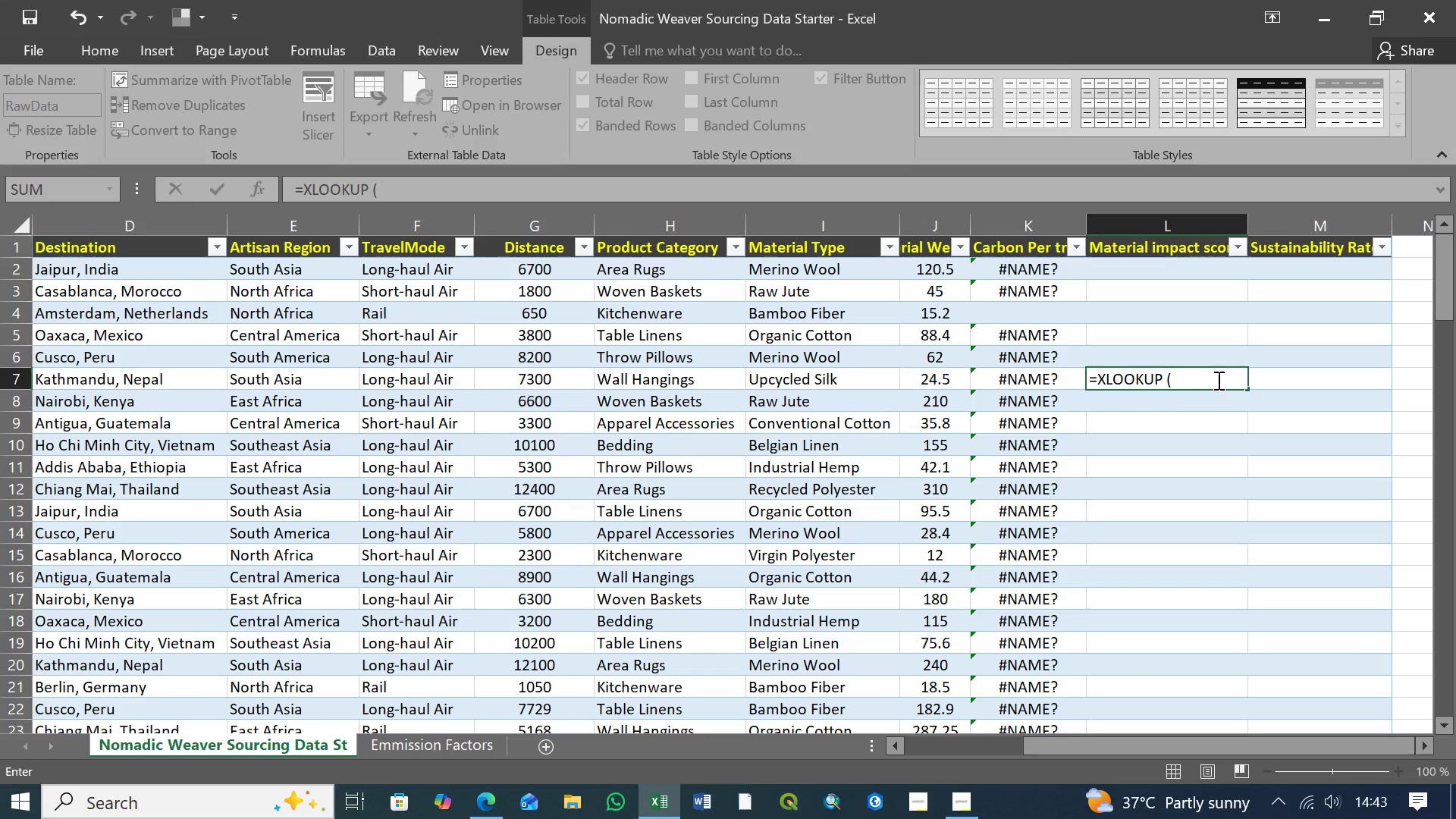 
type(')
key(Backspace)
type("Rail")
 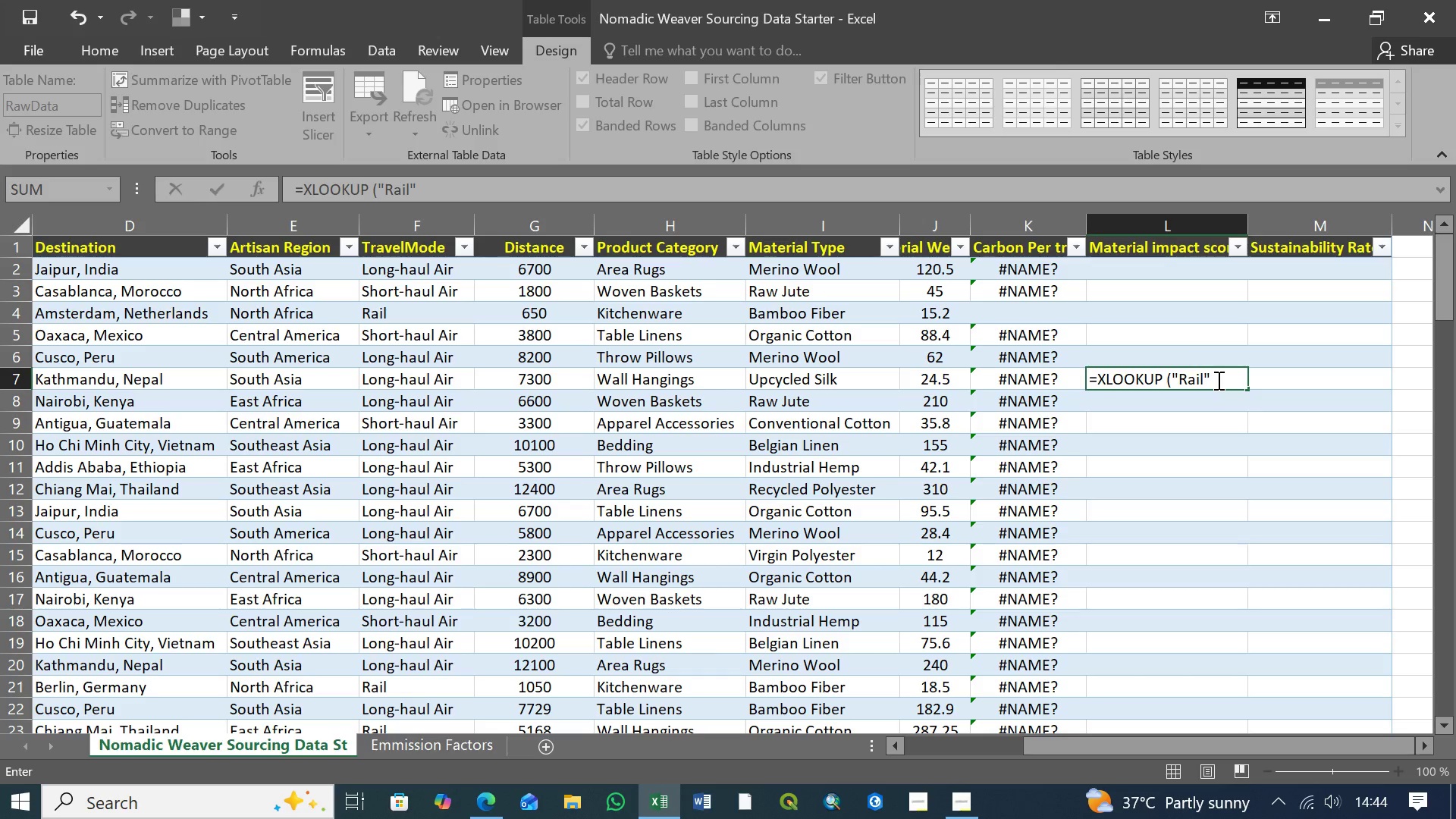 
wait(10.05)
 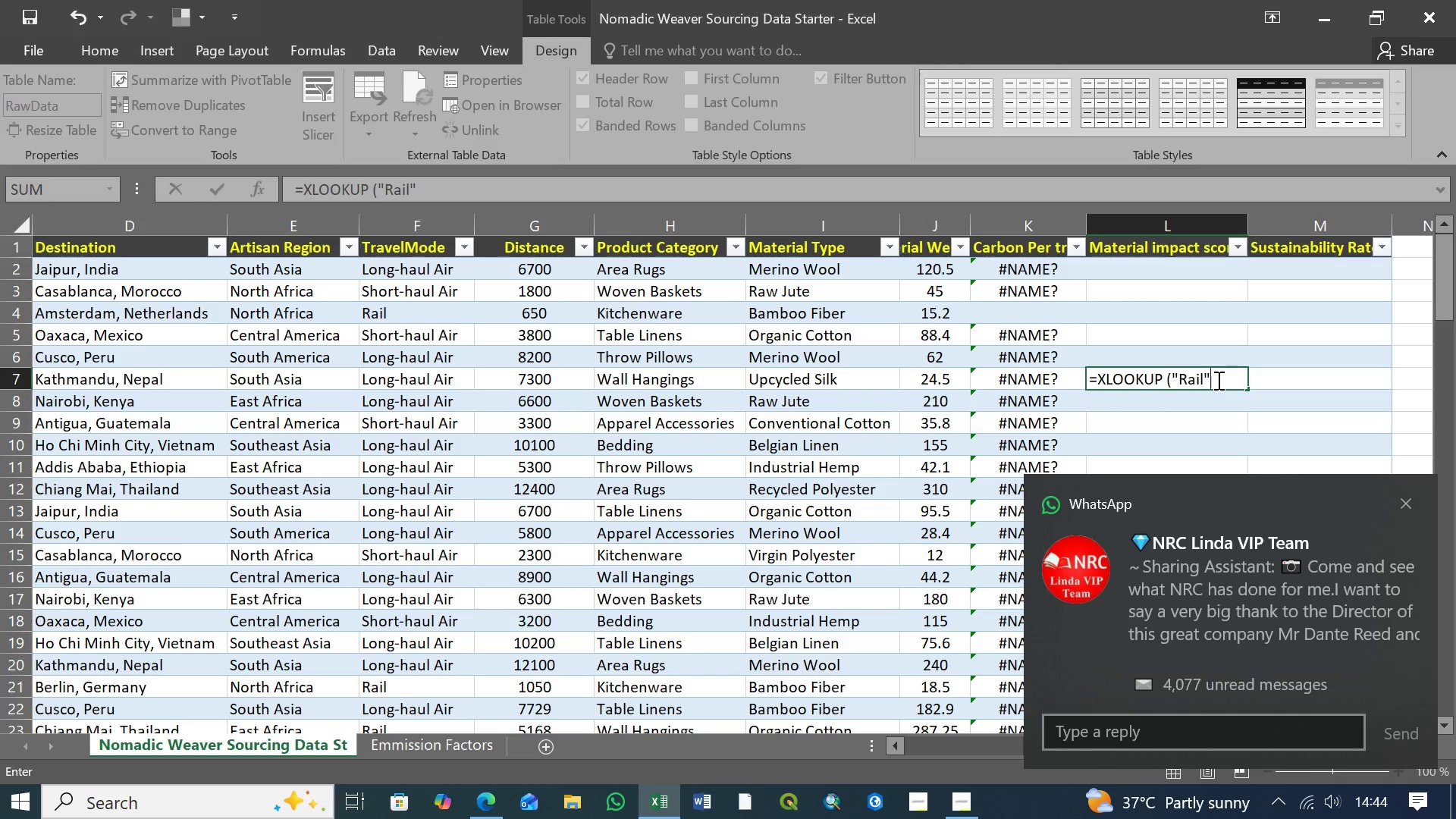 
left_click([457, 187])
 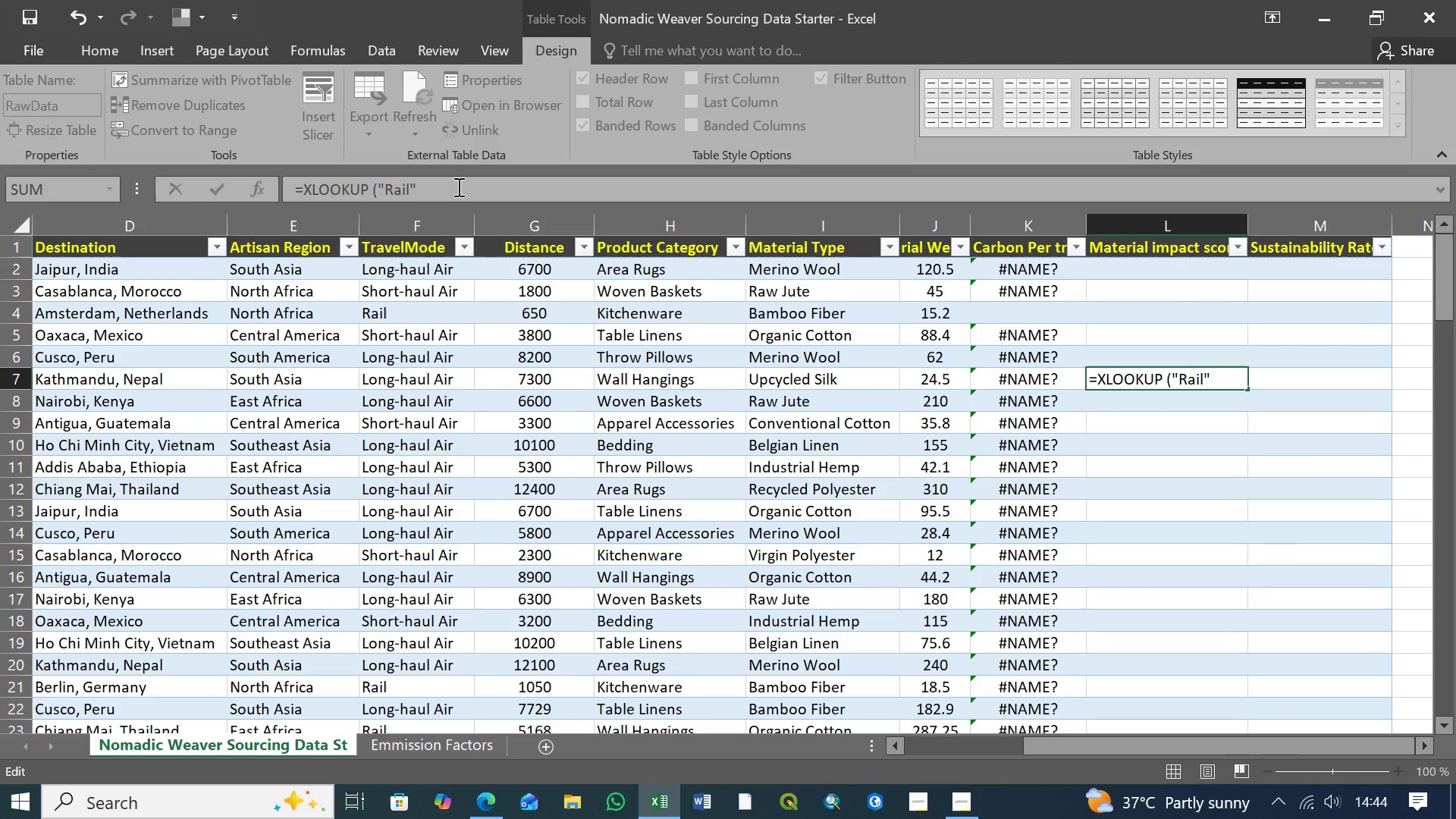 
key(Comma)
 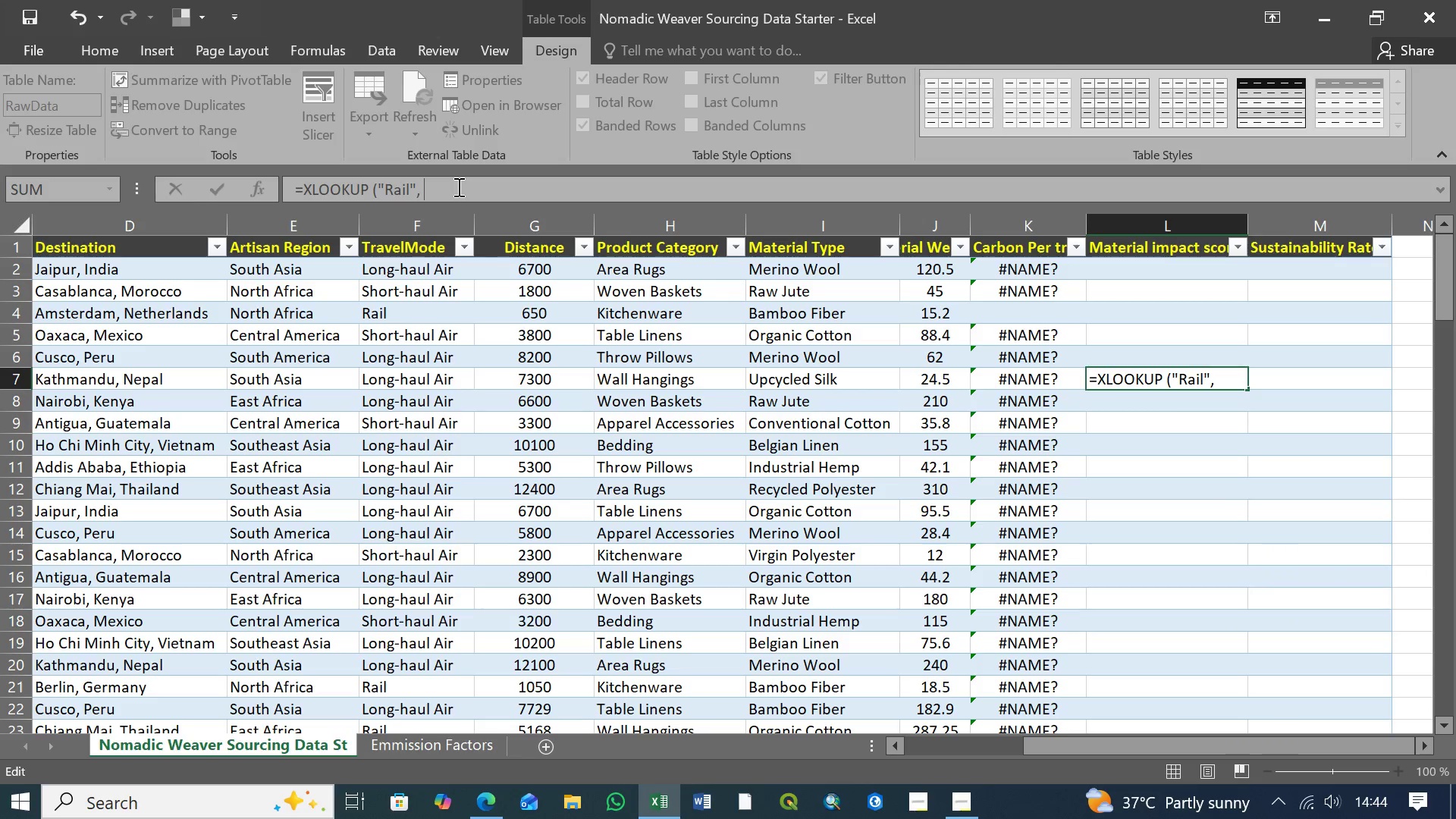 
key(Space)
 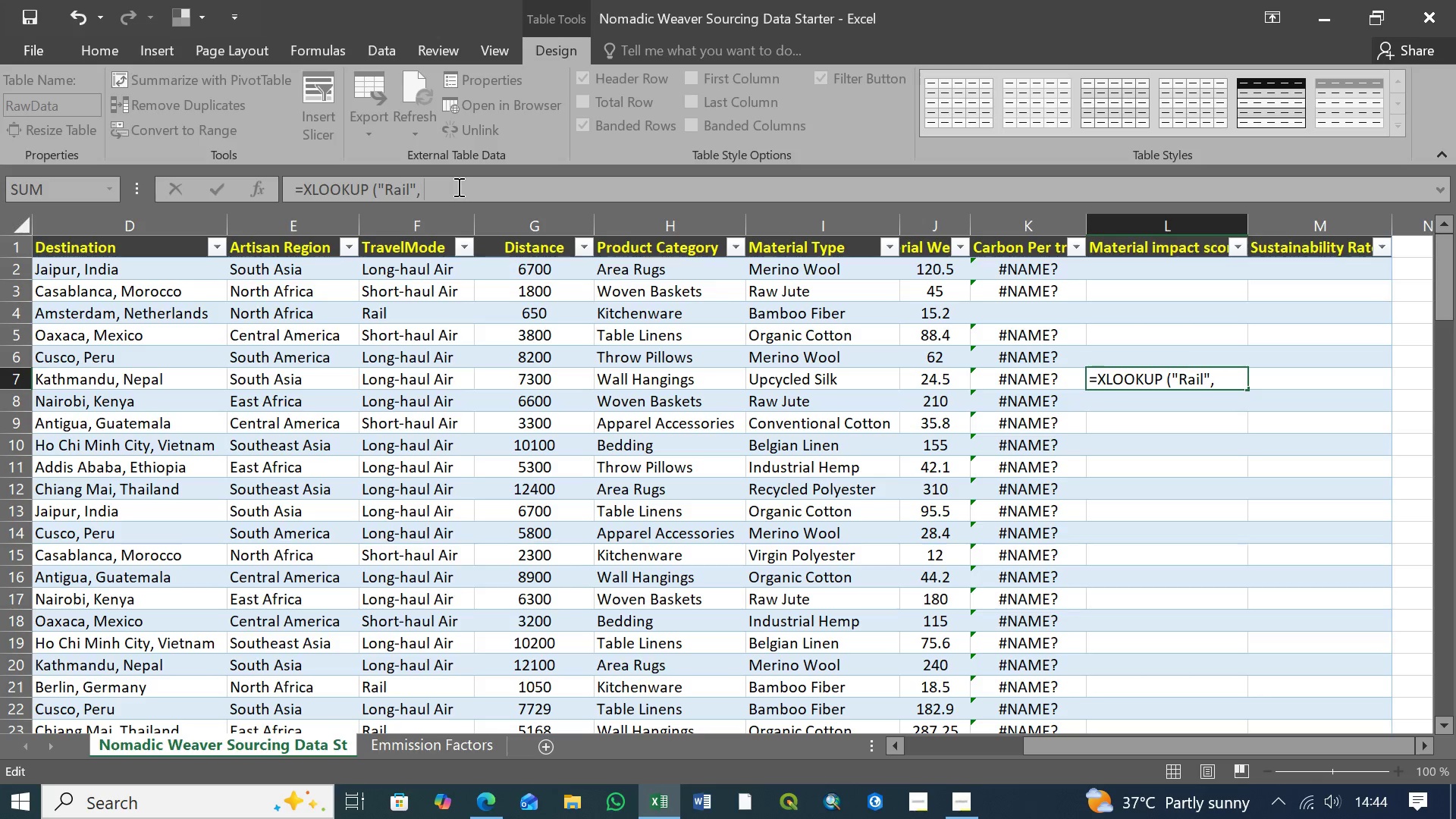 
wait(5.27)
 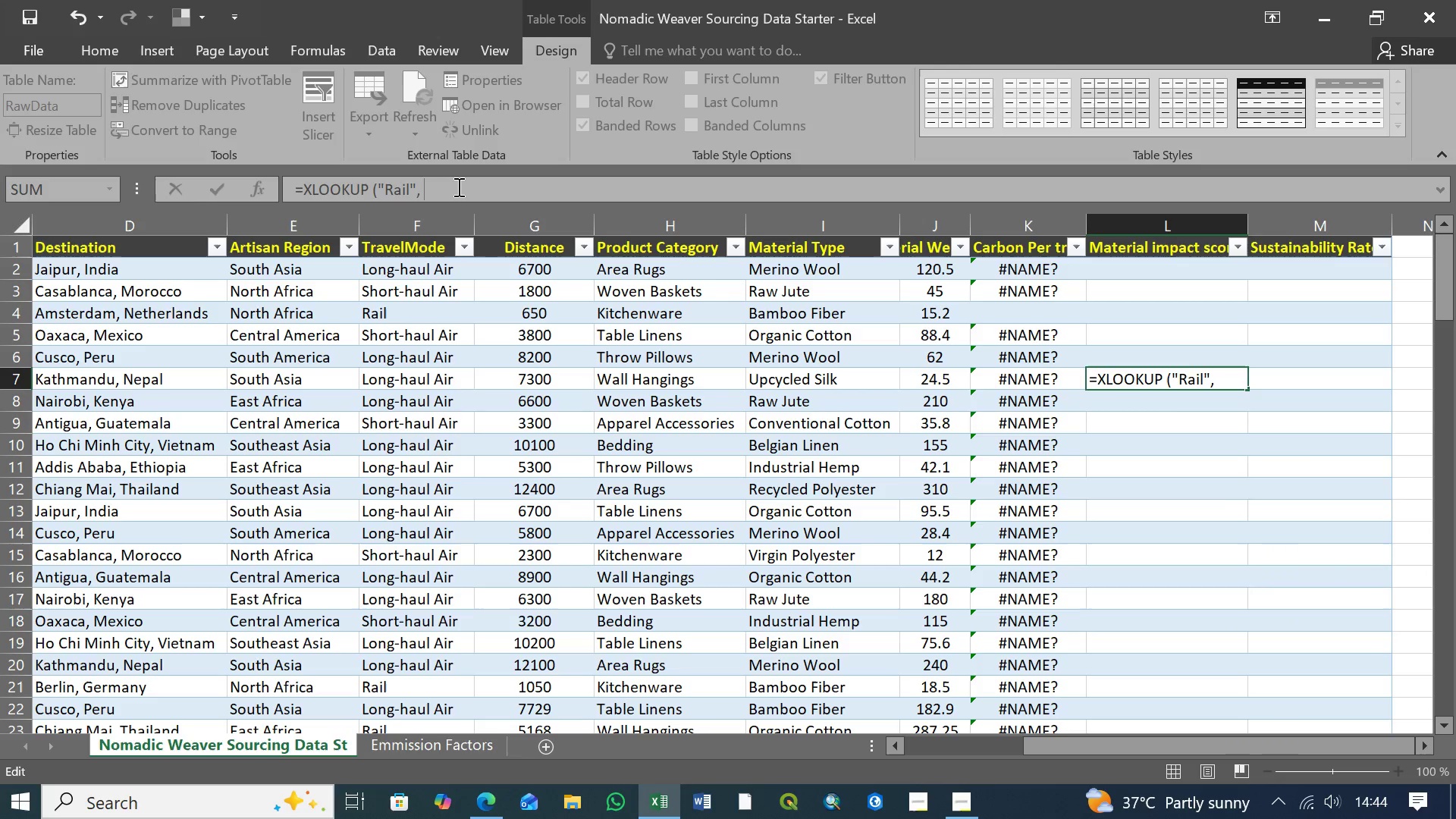 
type(Travel)
key(Tab)
type([)
key(Tab)
type(]), Tr)
 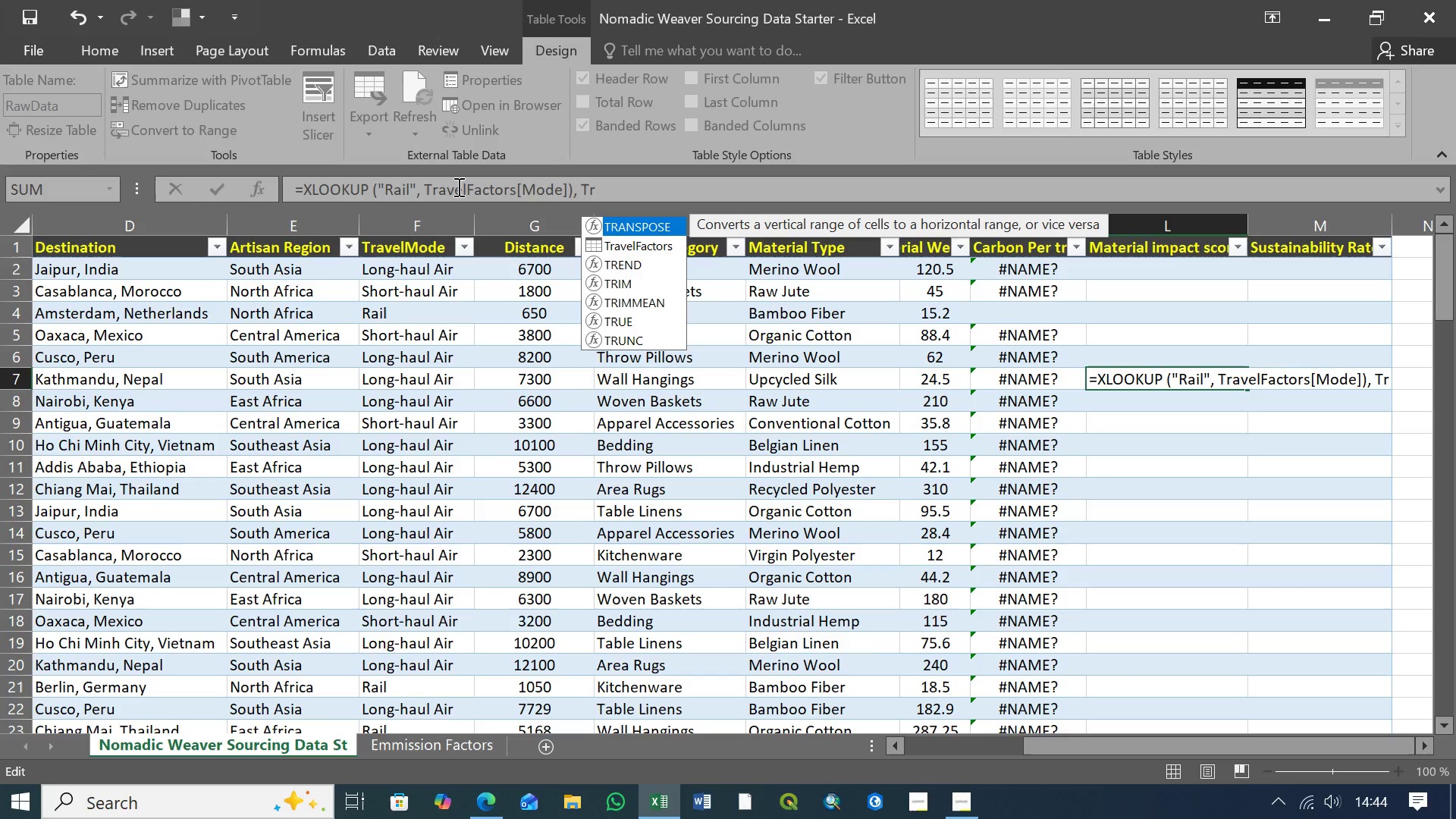 
key(ArrowDown)
 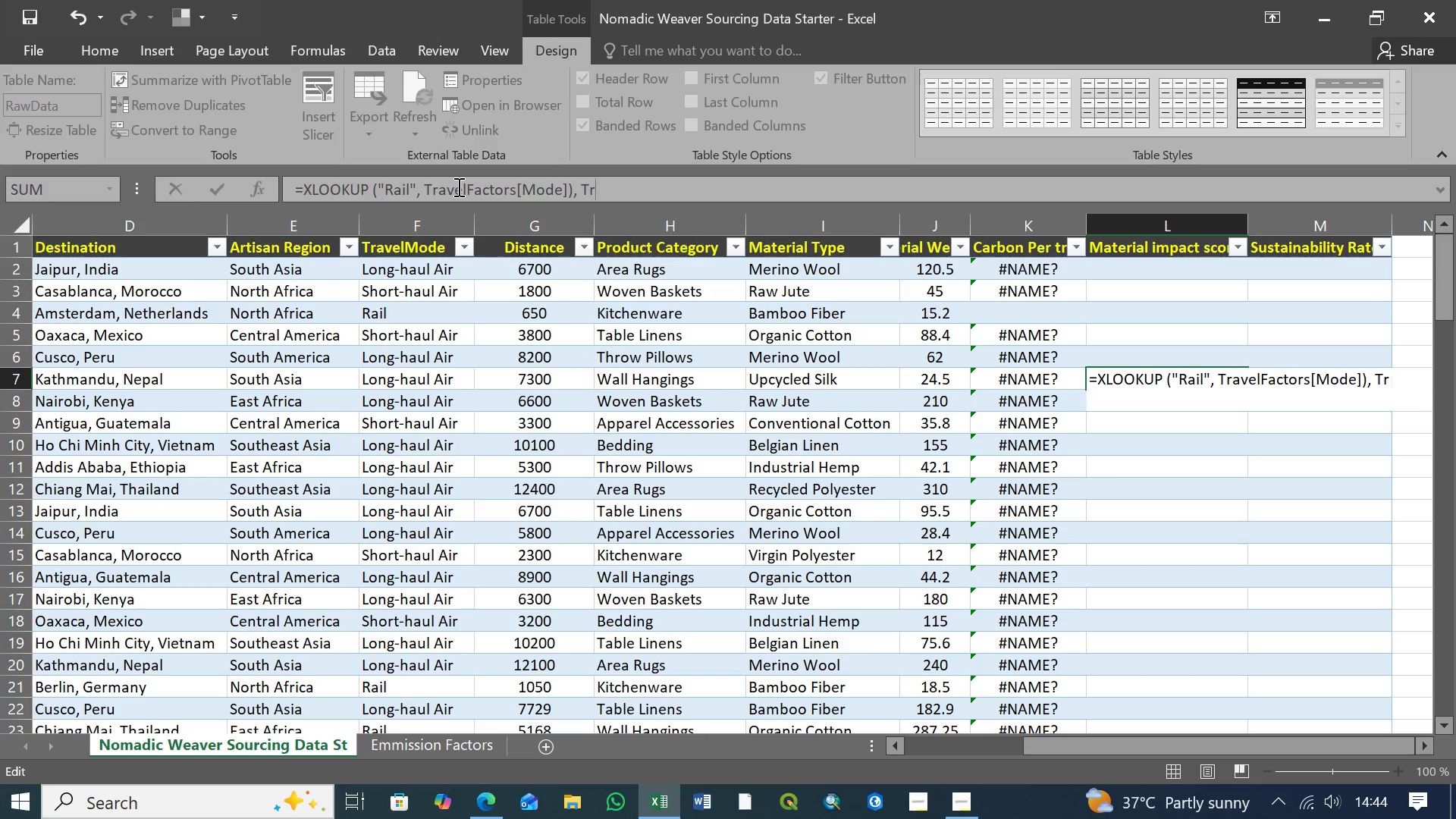 
key(Tab)
 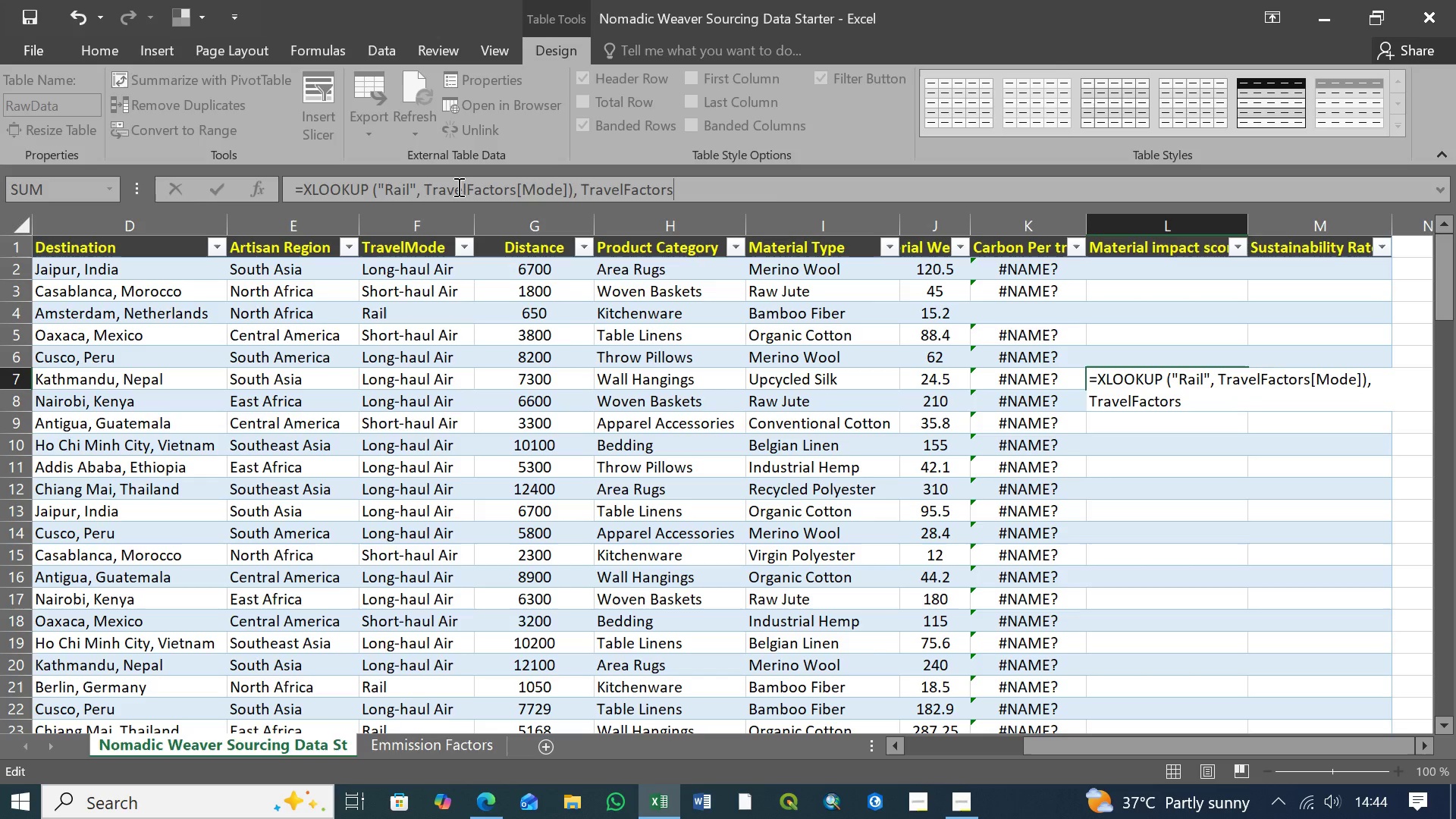 
key(Shift+9)
 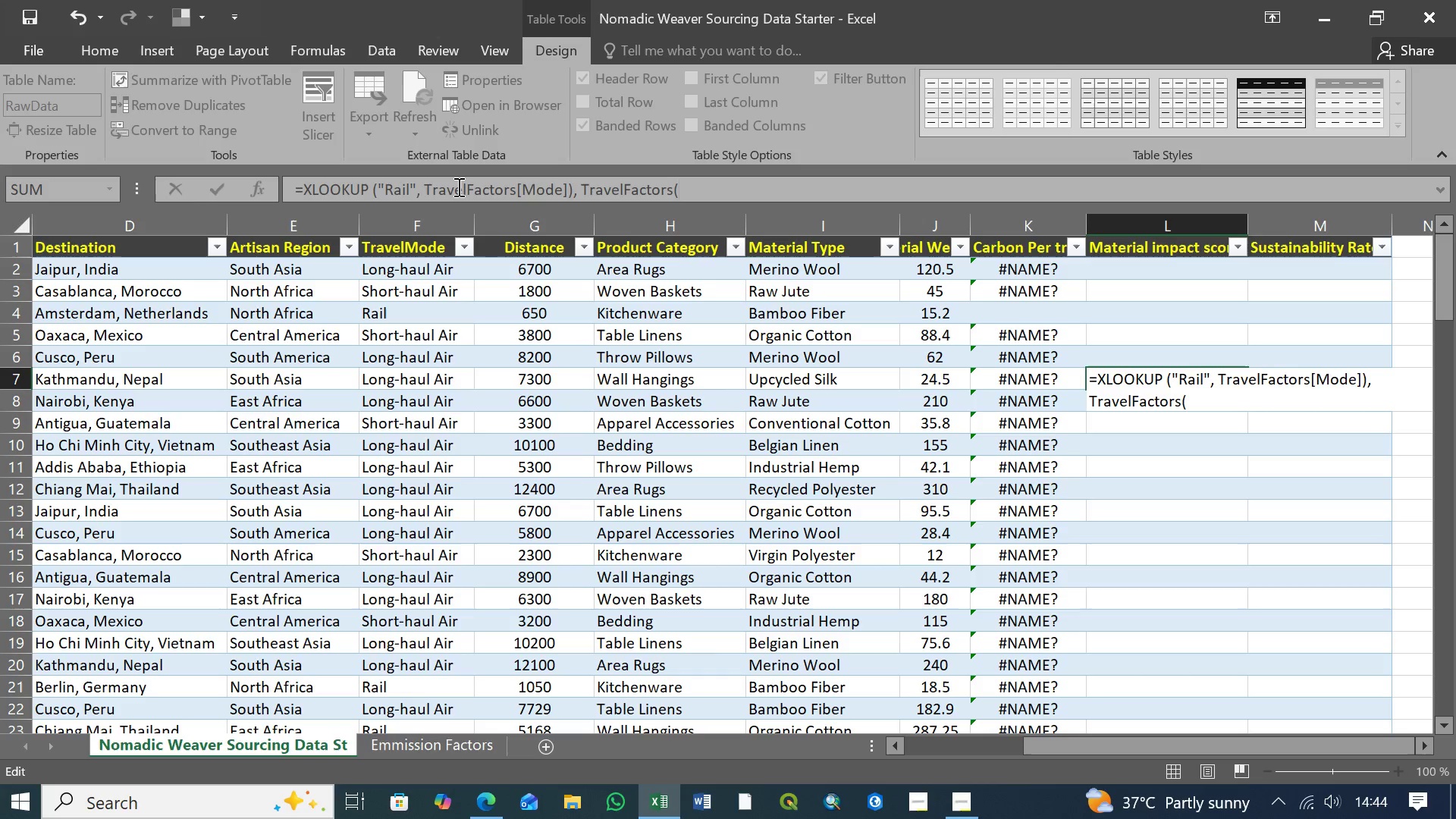 
wait(12.14)
 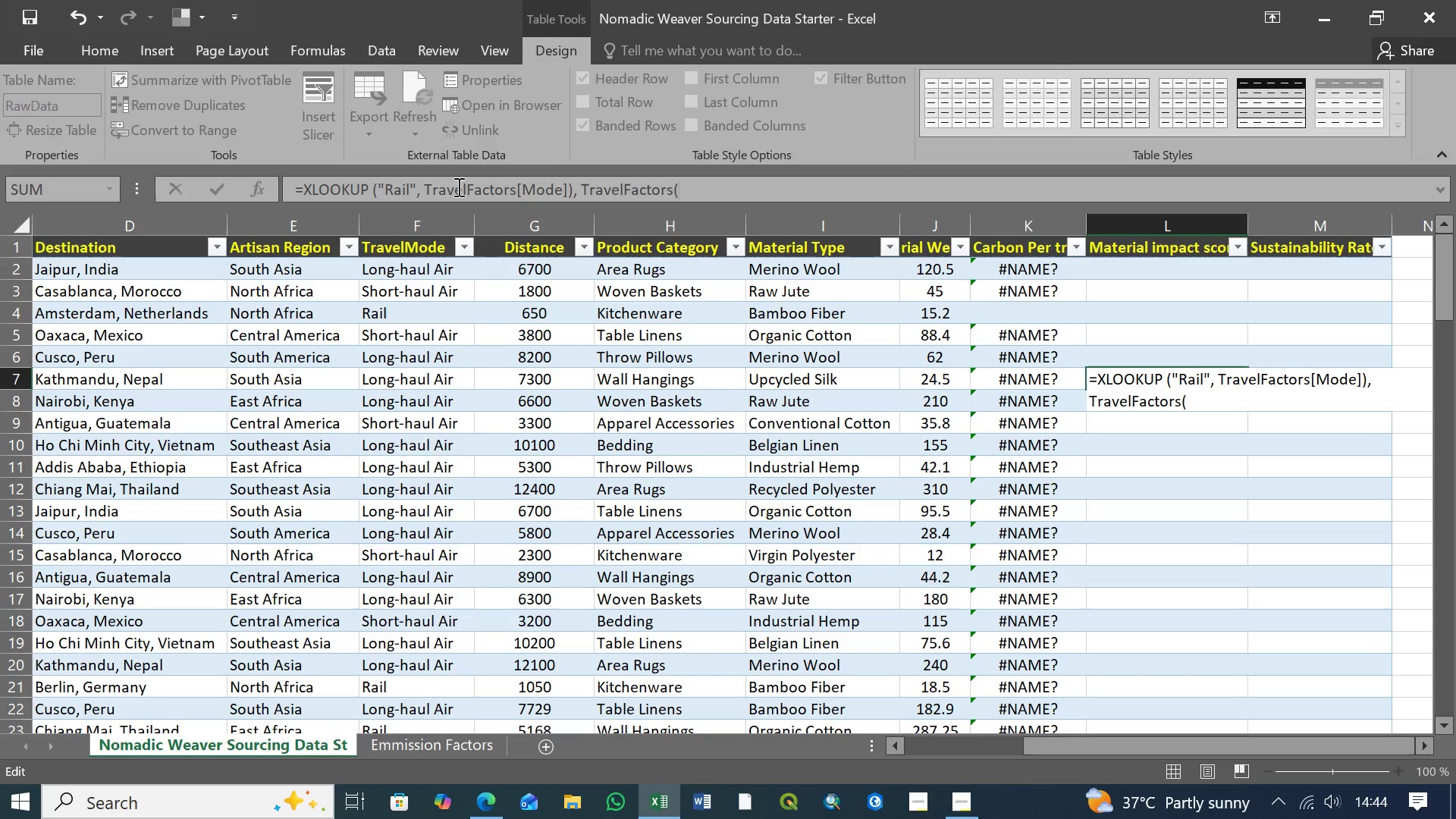 
key(Backspace)
 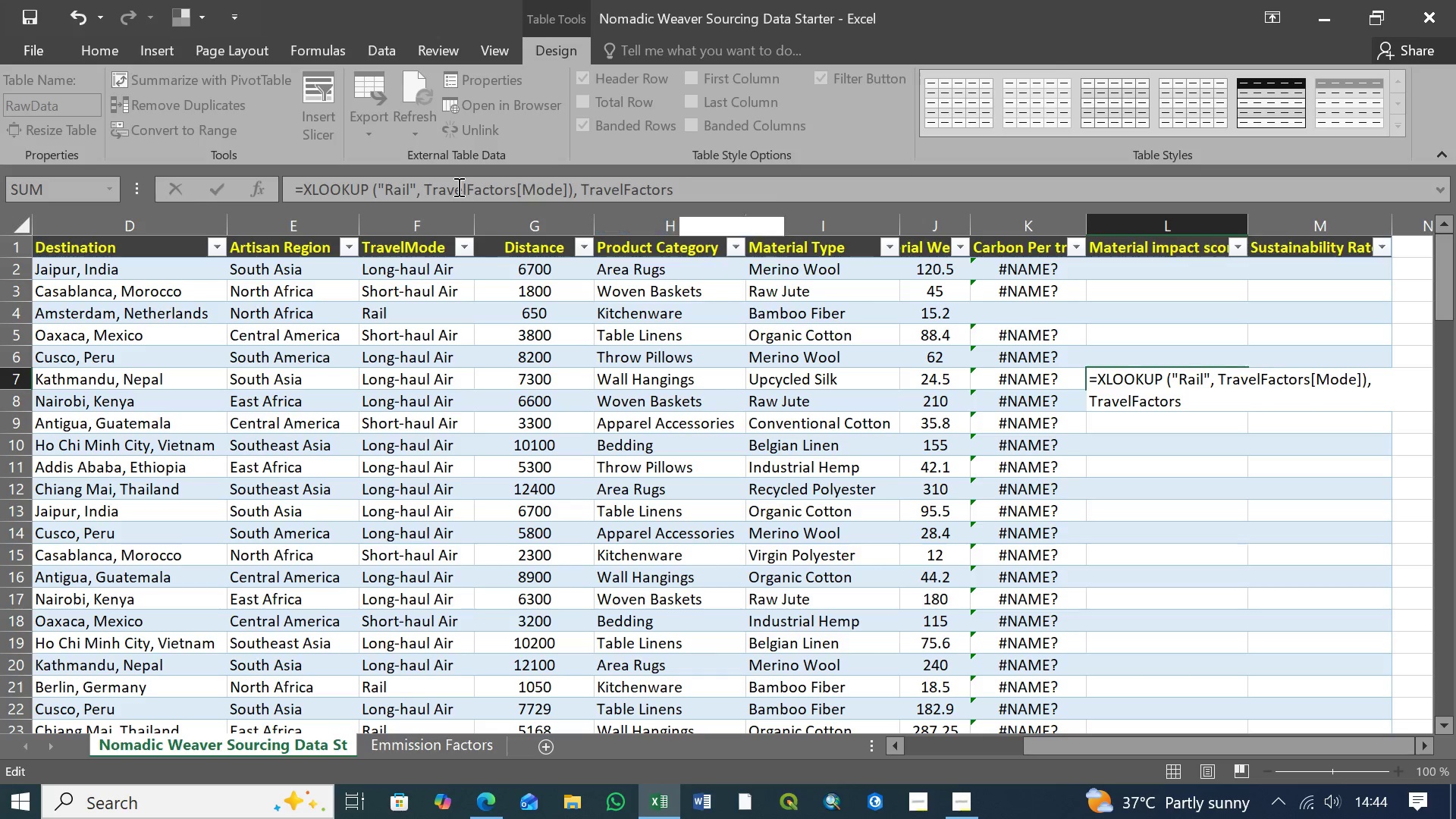 
key(BracketLeft)
 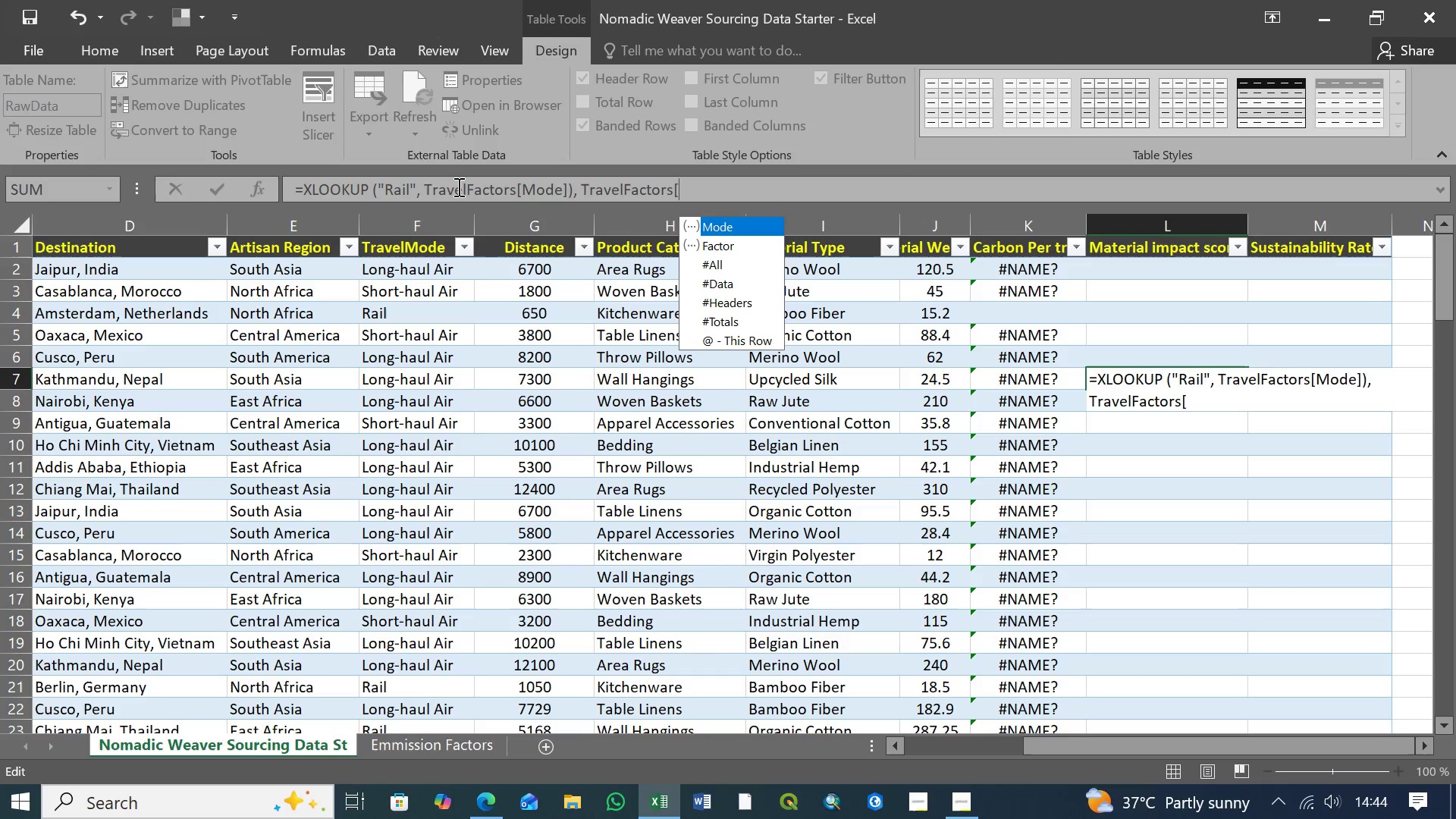 
key(ArrowDown)
 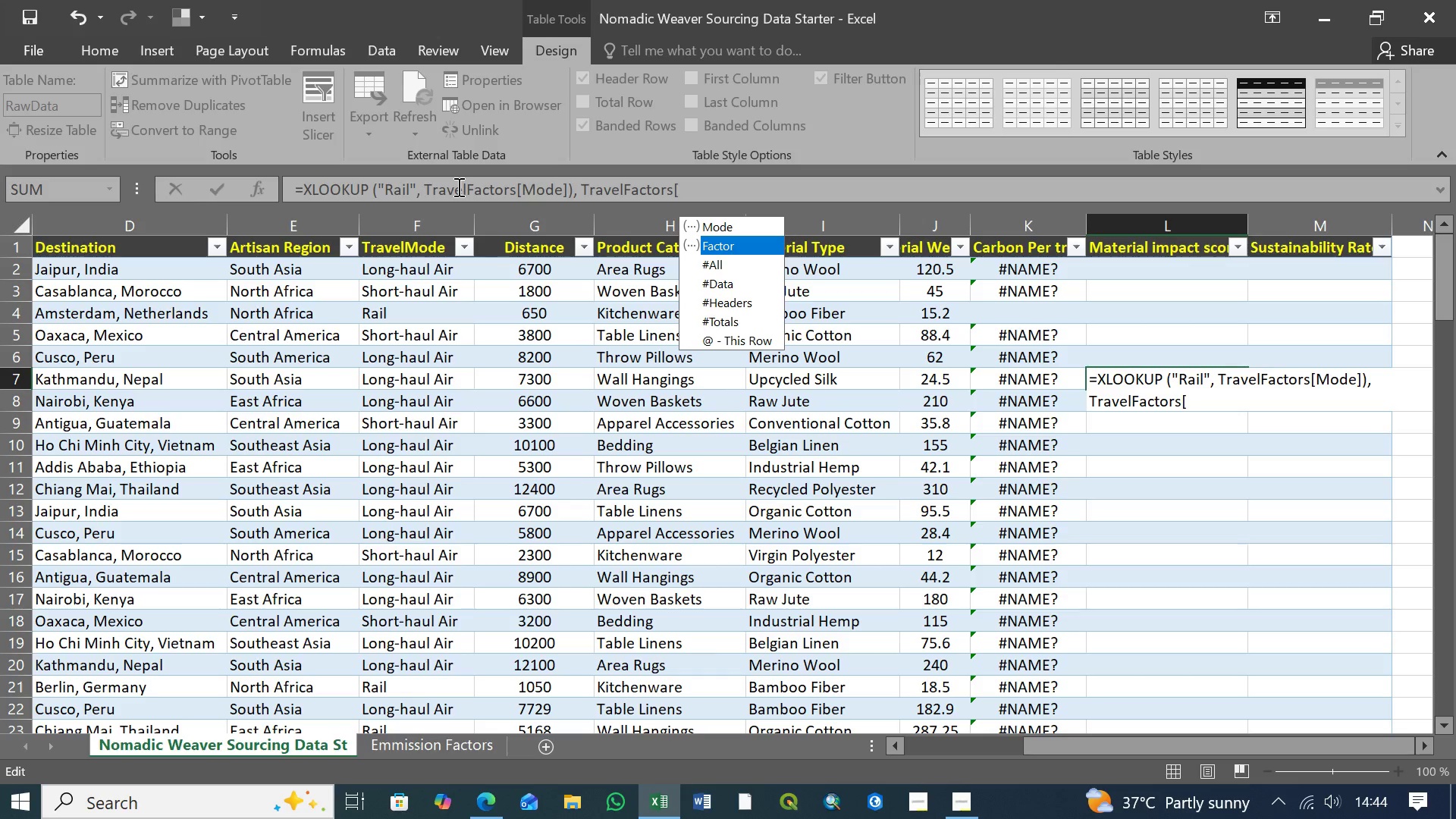 
wait(5.69)
 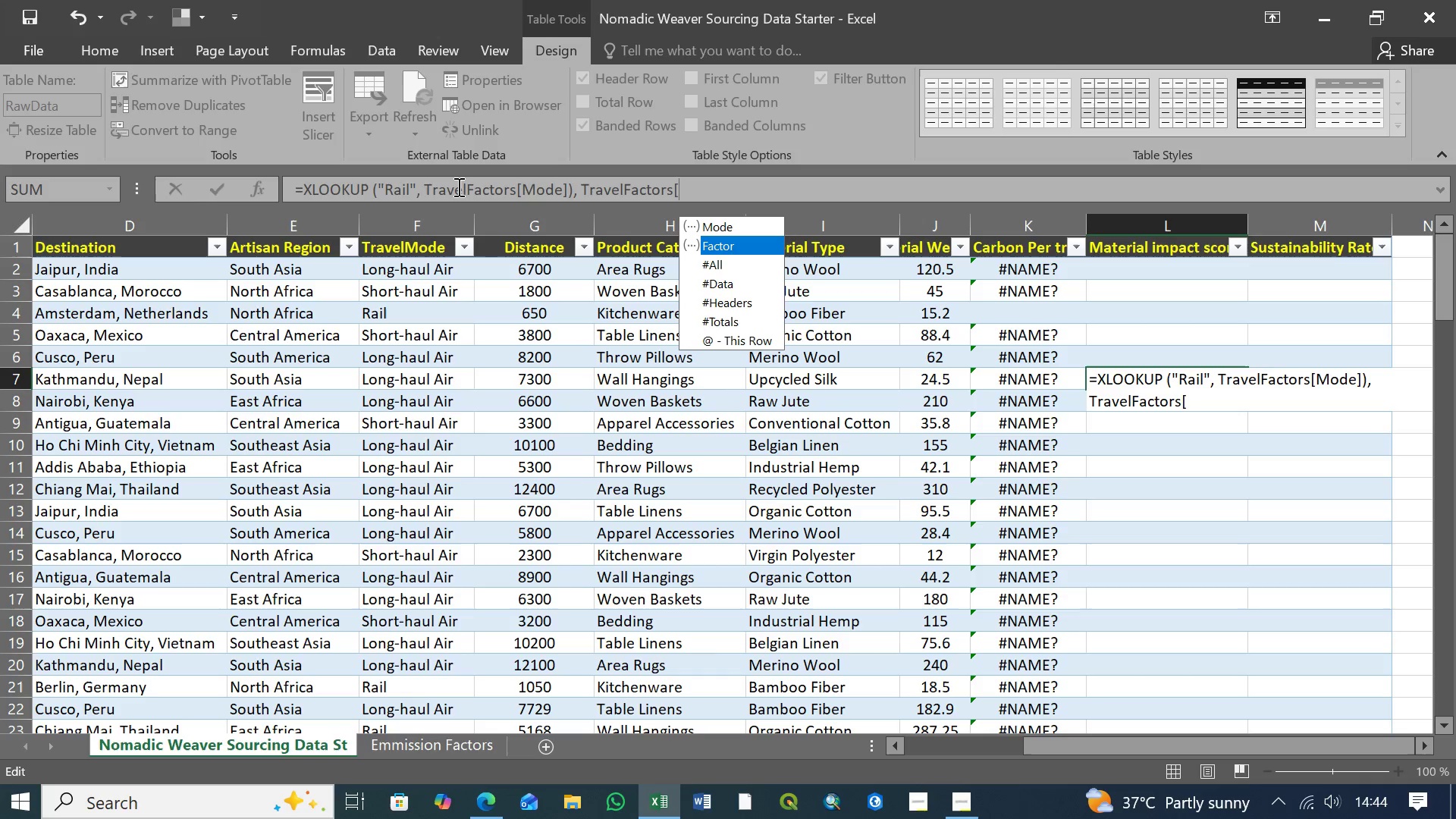 
key(Tab)
 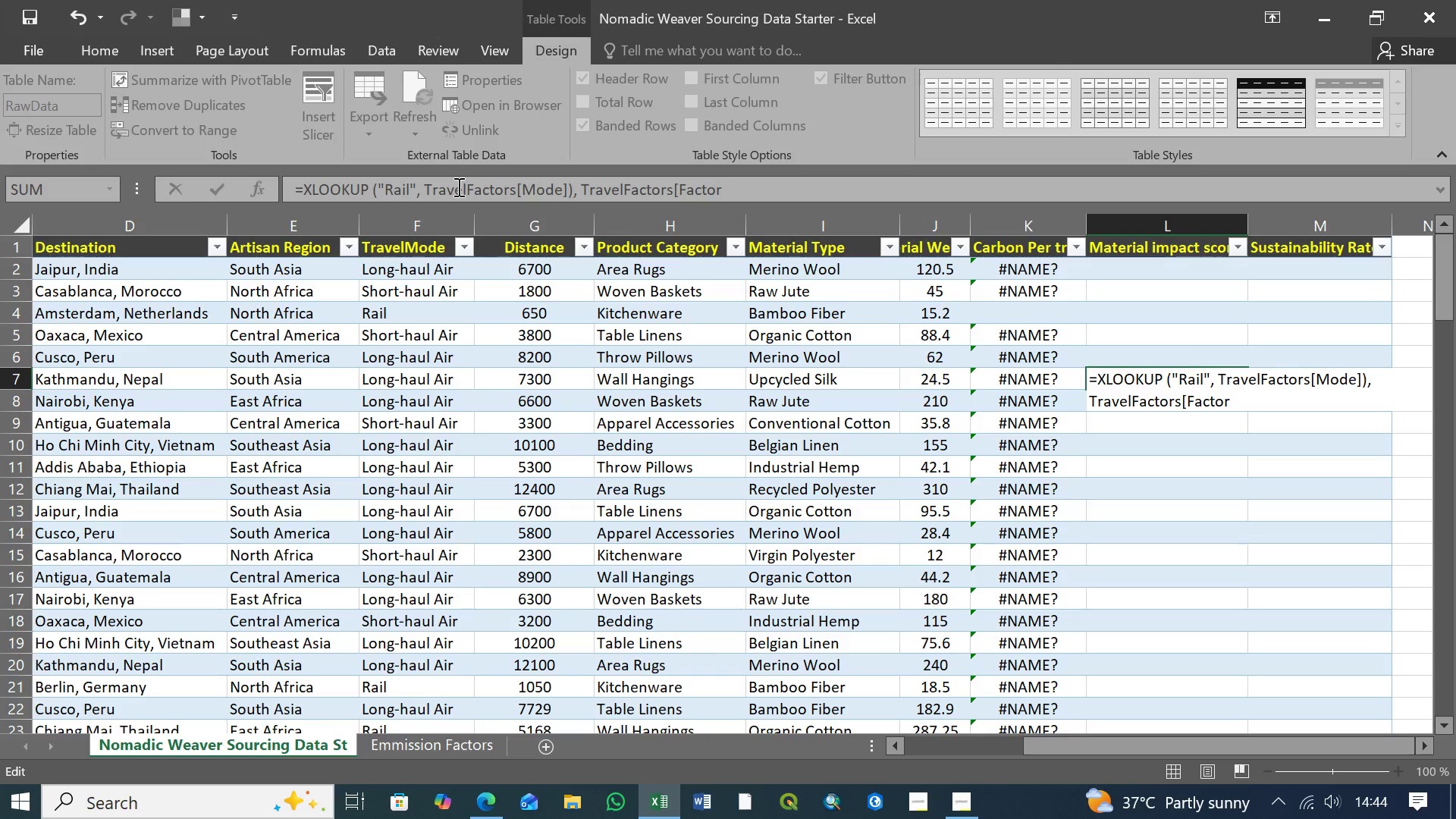 
key(BracketRight)
 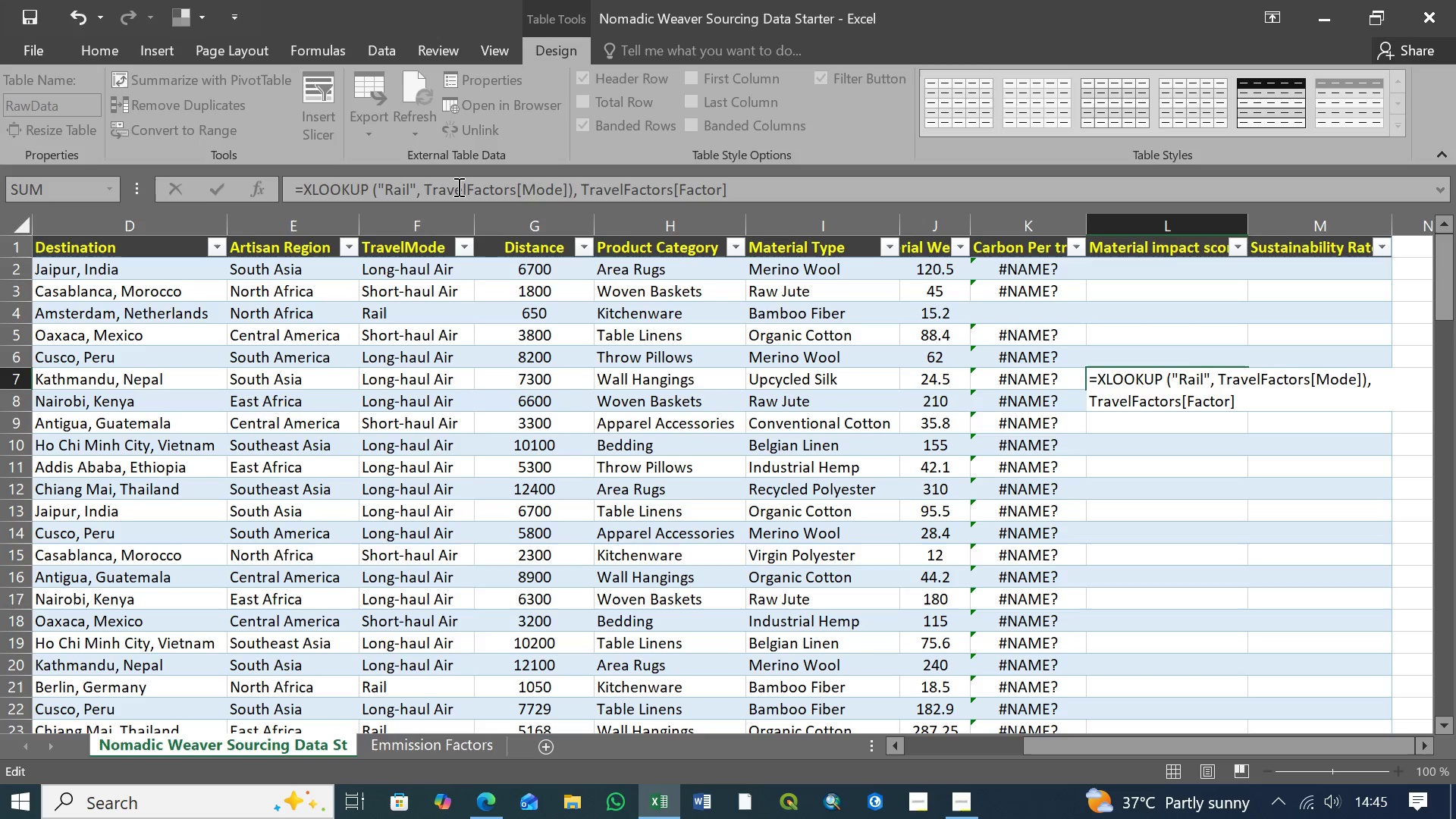 
key(Shift+0)
 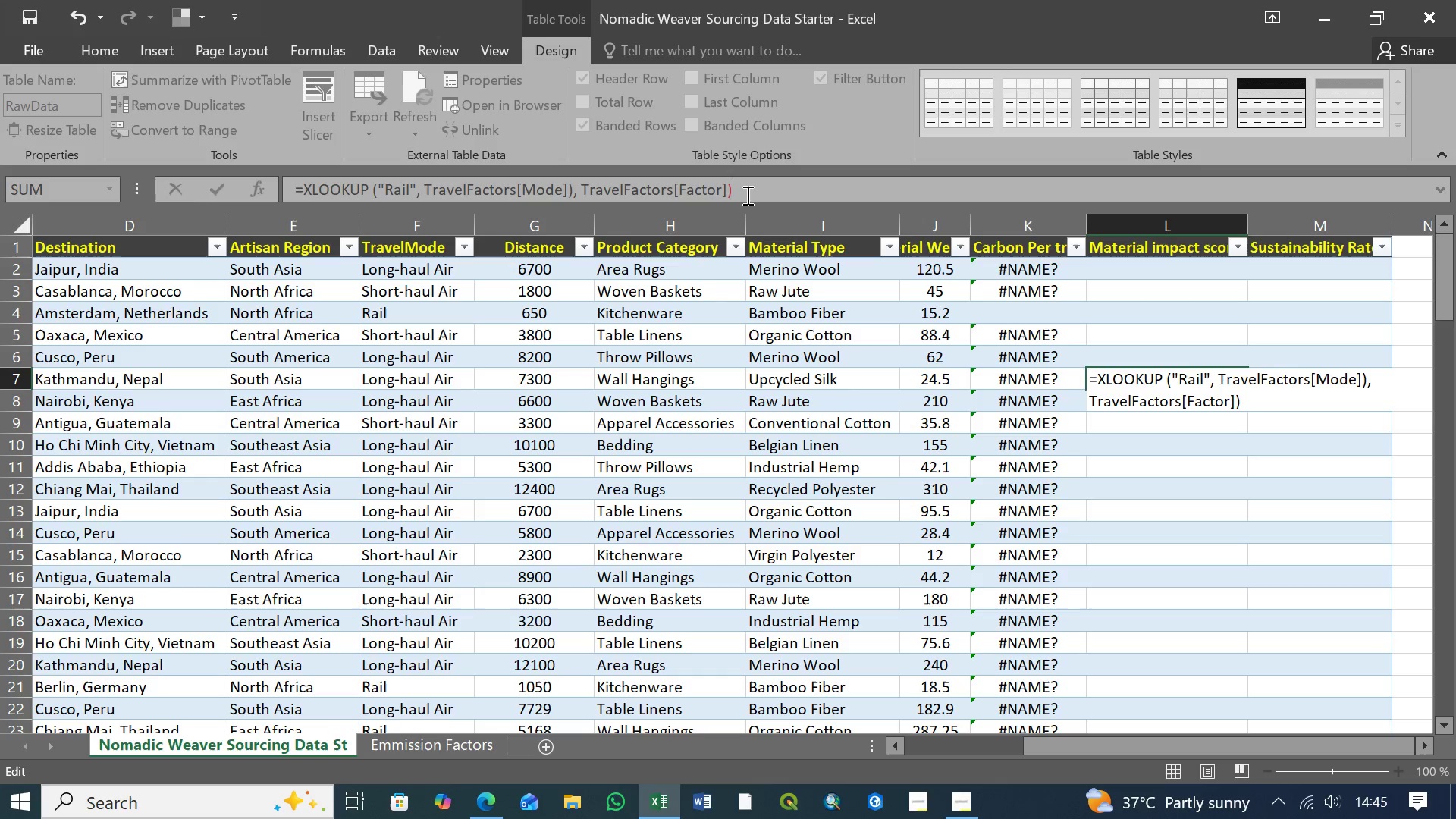 
left_click([754, 186])
 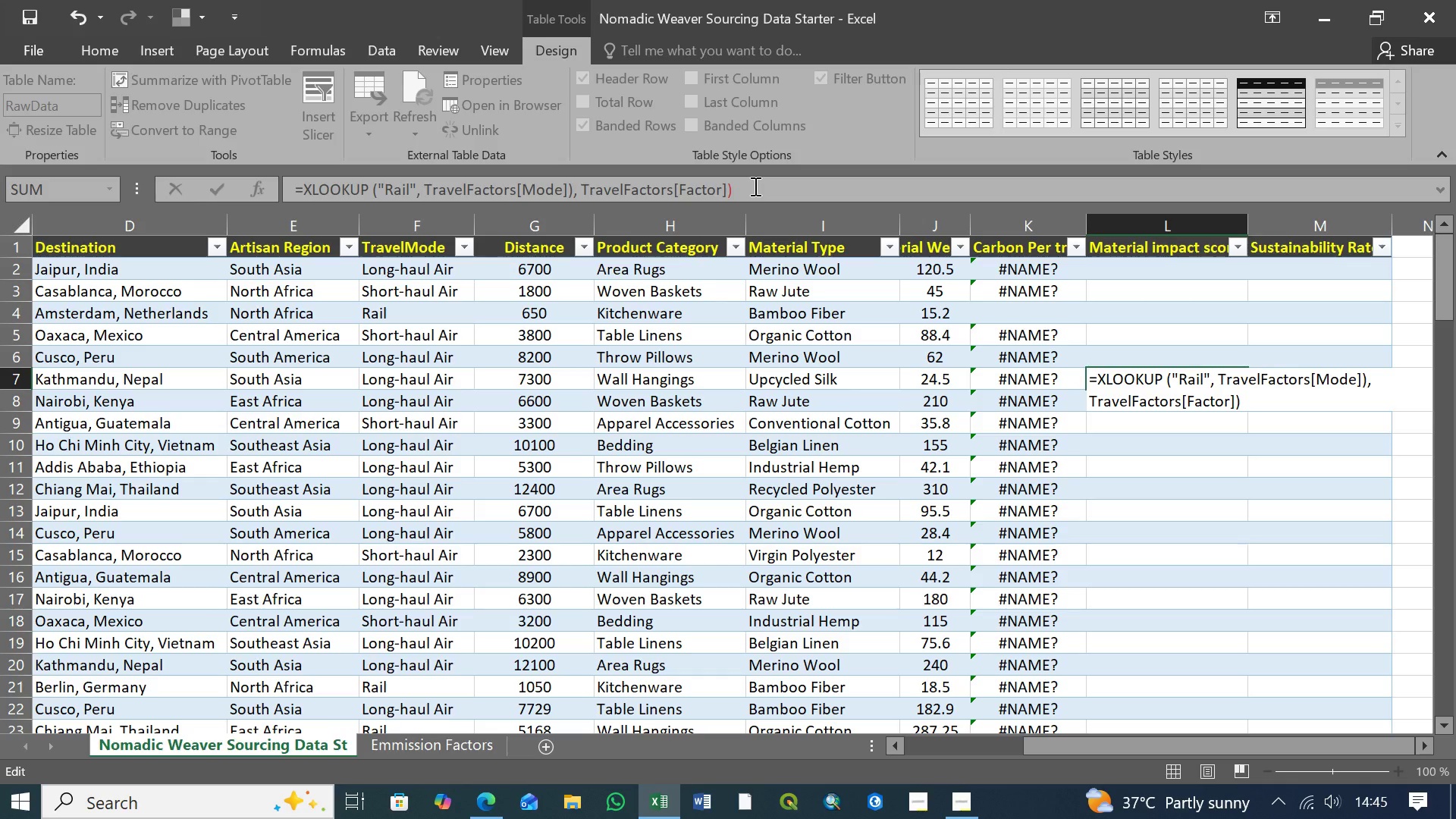 
key(Enter)
 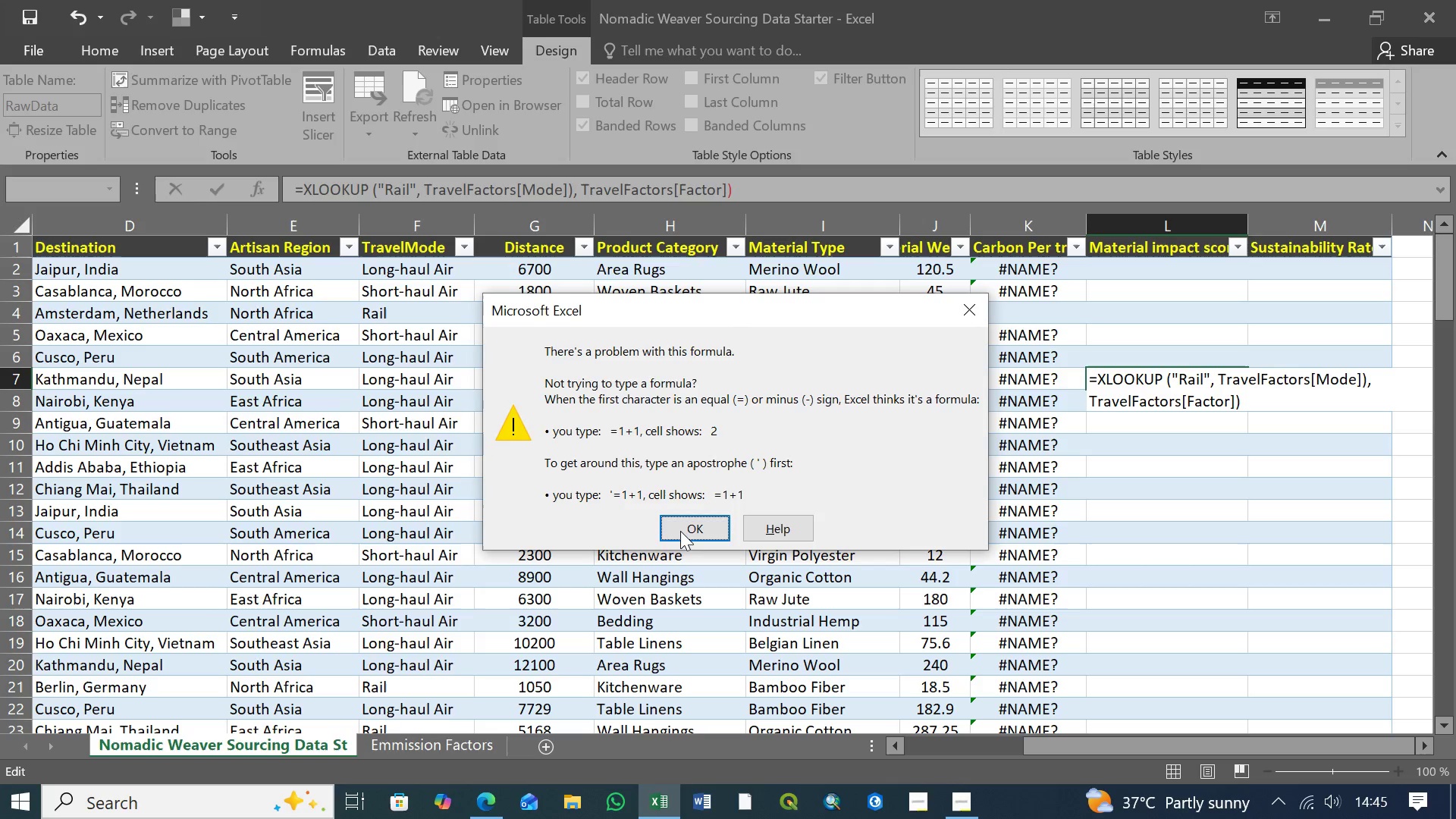 
left_click([693, 531])
 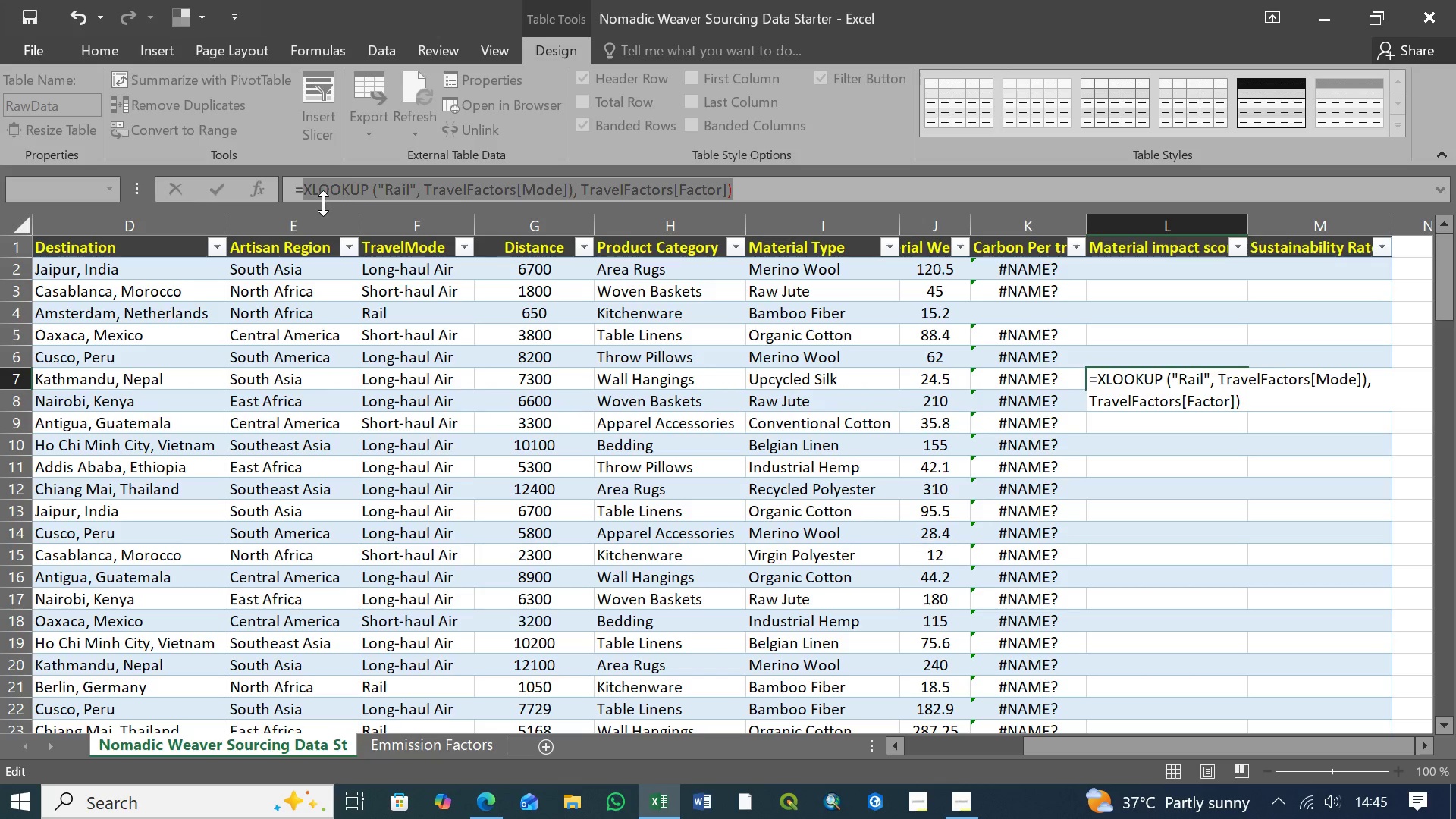 
wait(6.48)
 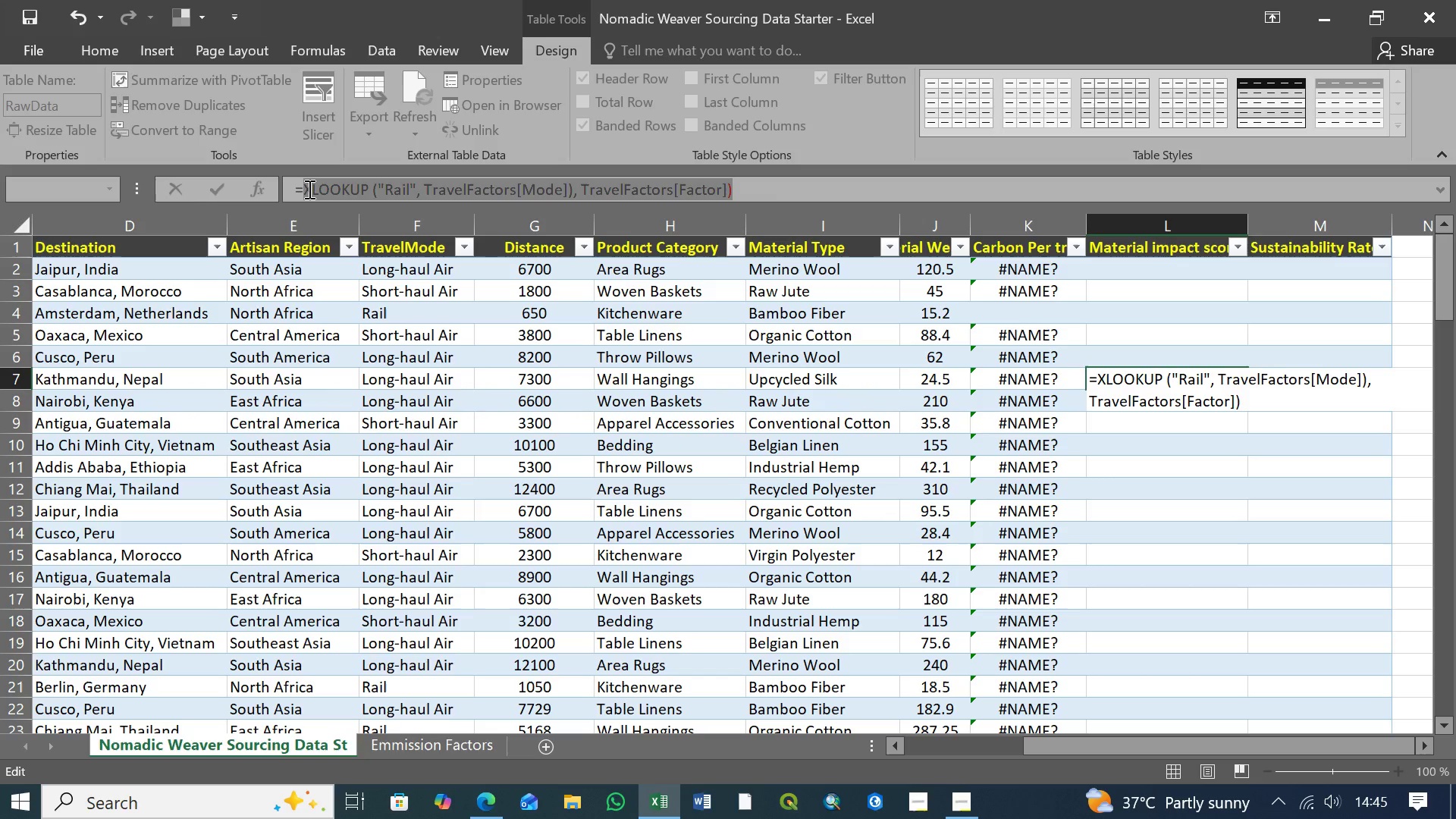 
left_click([303, 190])
 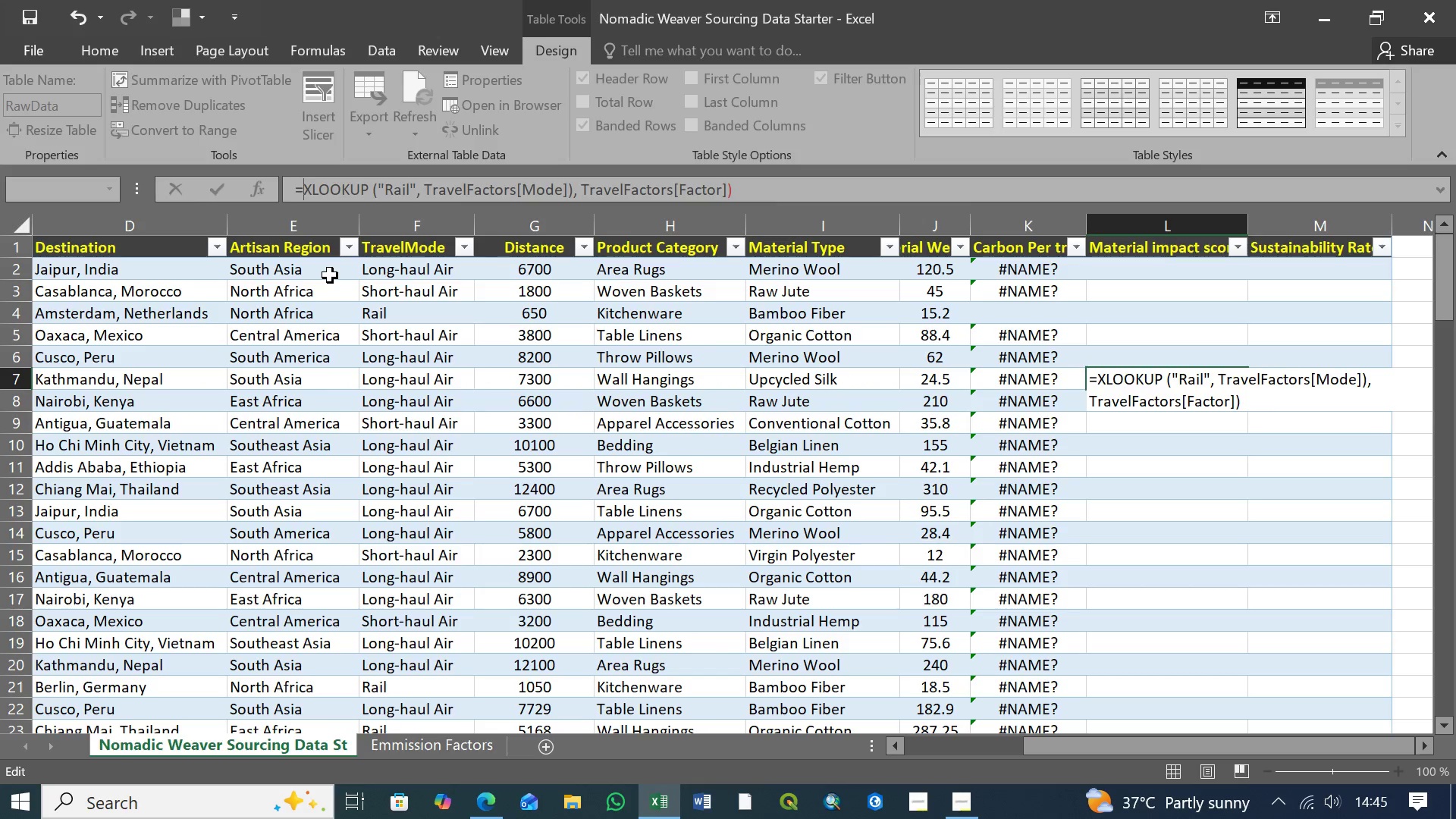 
key(Space)
 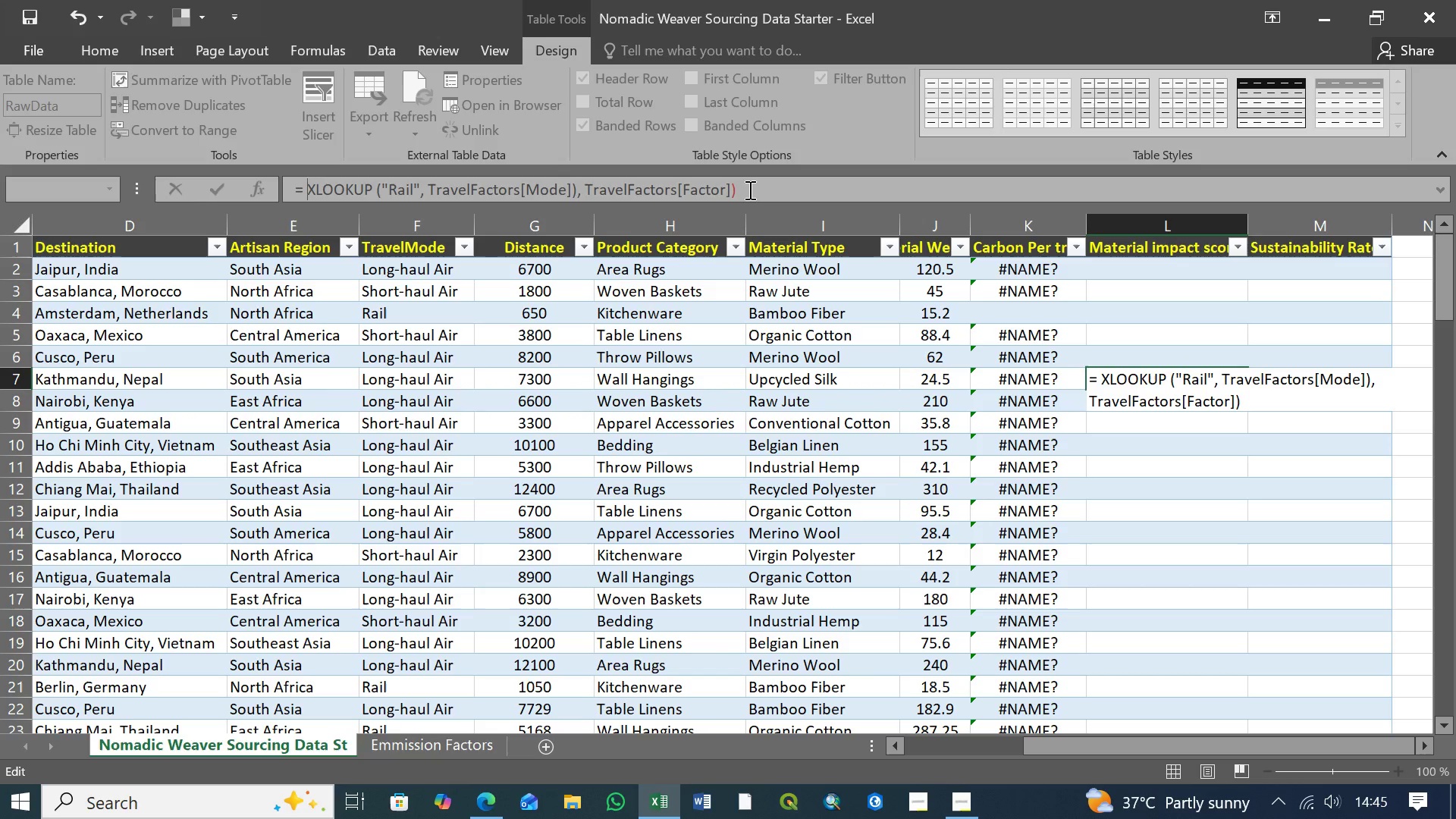 
left_click([748, 190])
 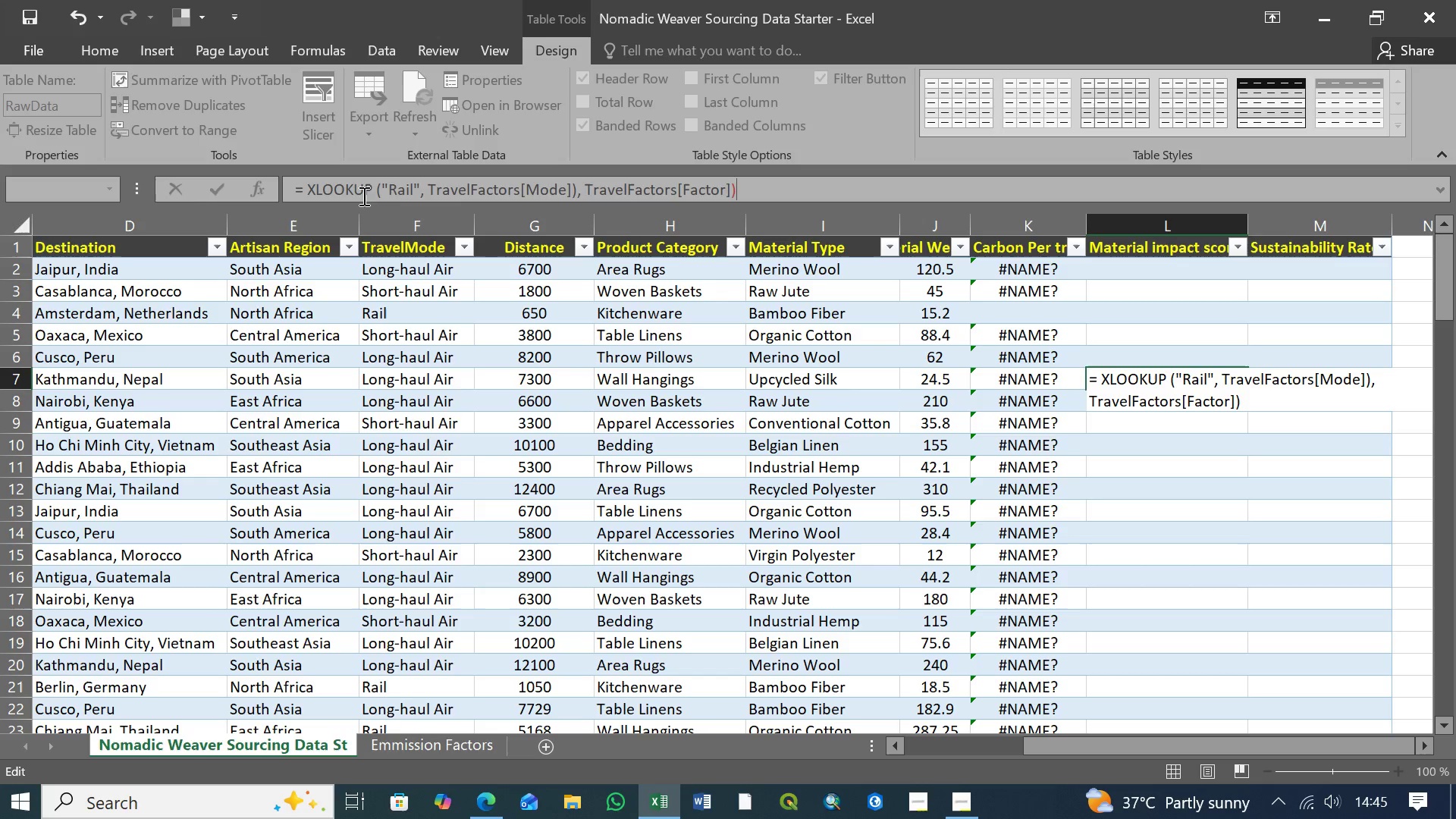 
wait(11.47)
 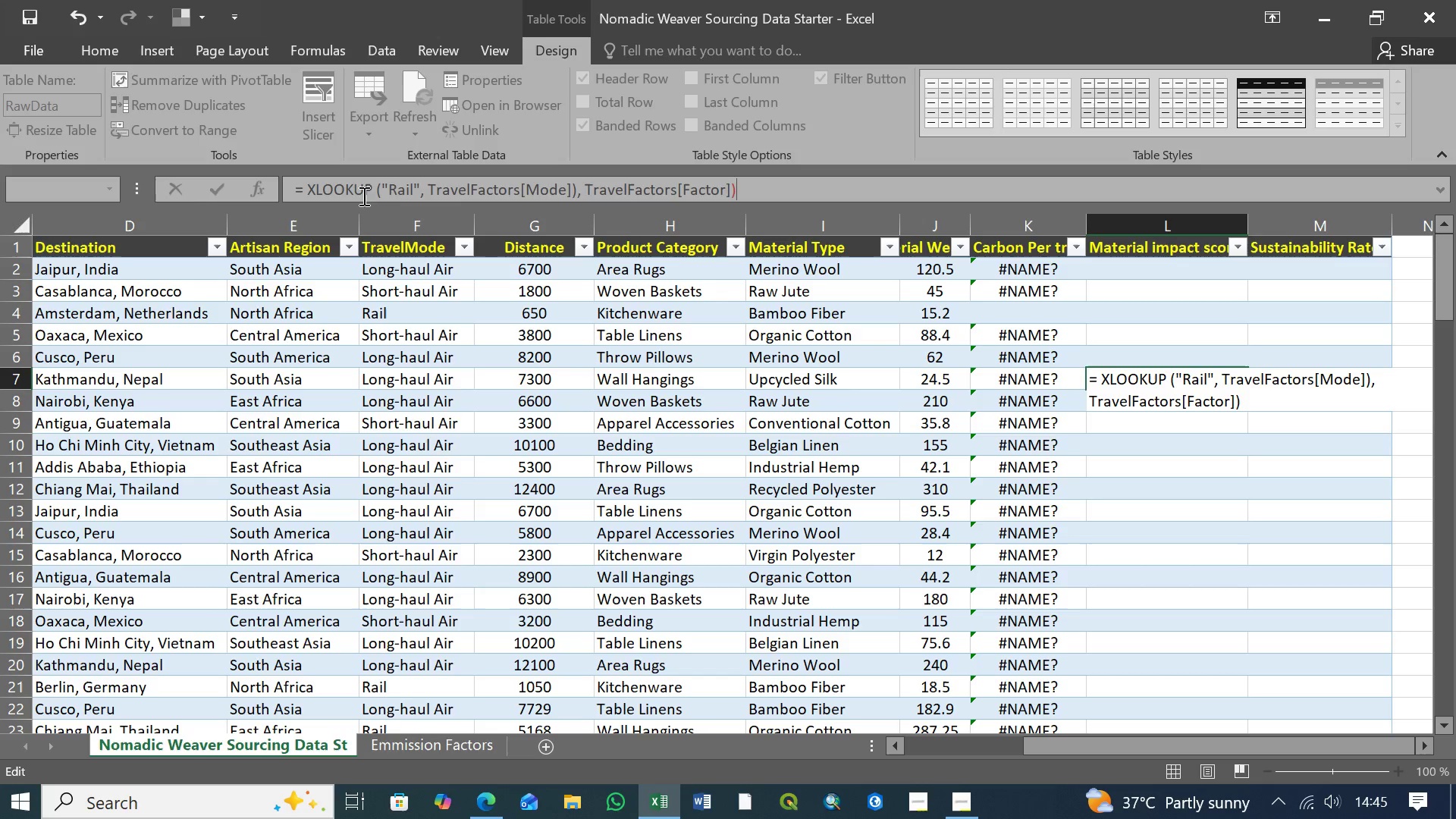 
left_click([380, 190])
 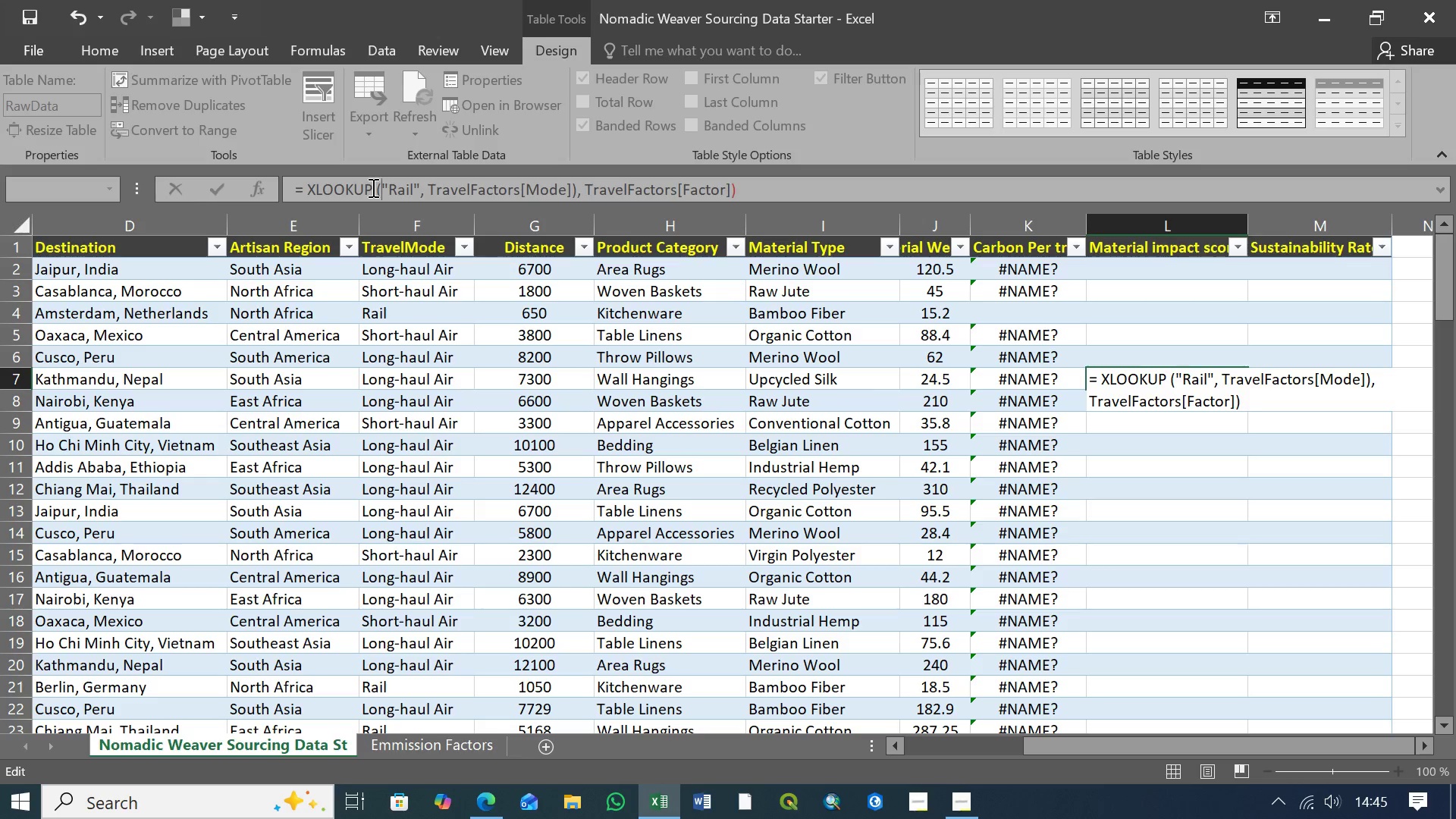 
left_click([372, 187])
 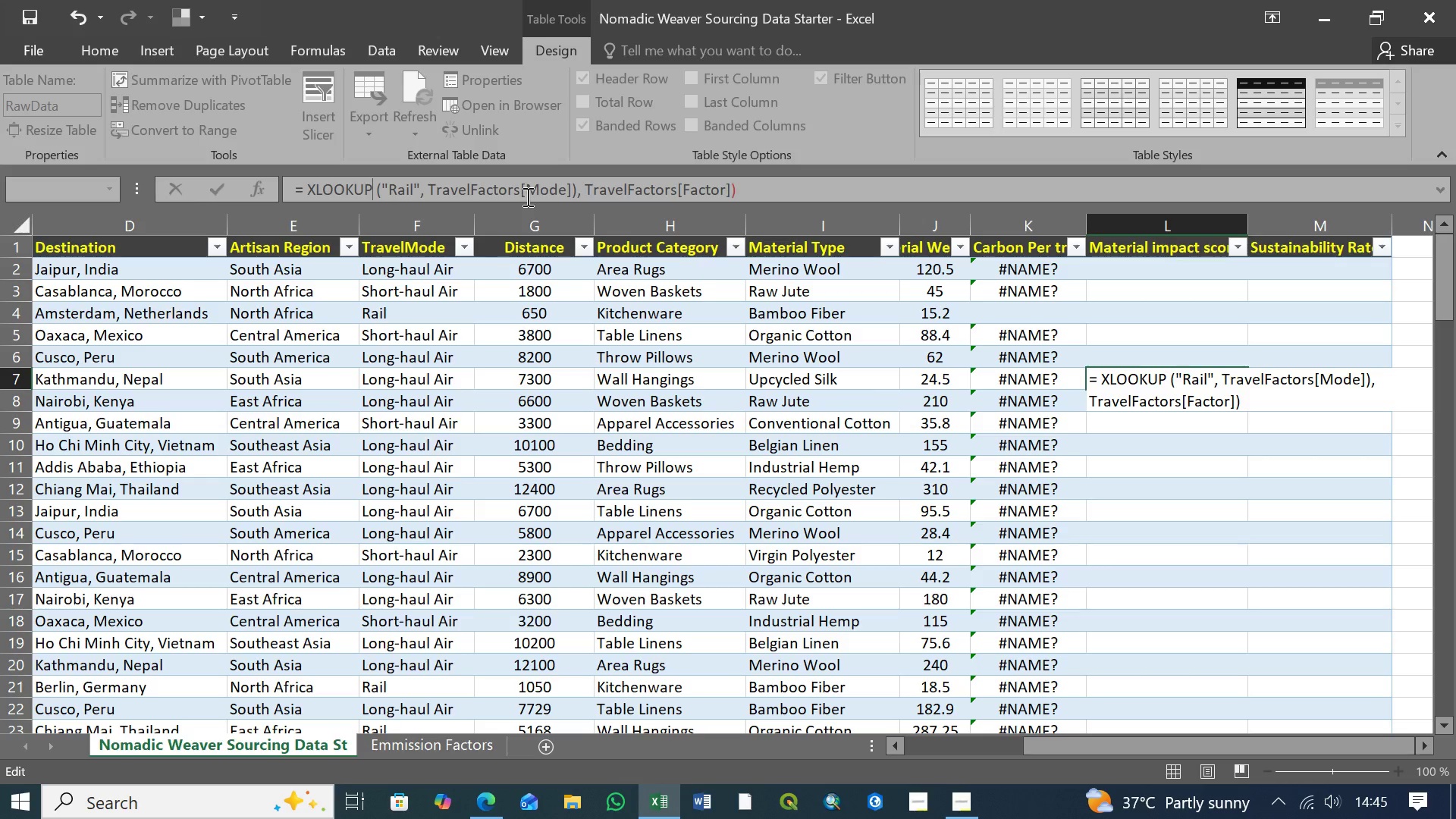 
wait(26.3)
 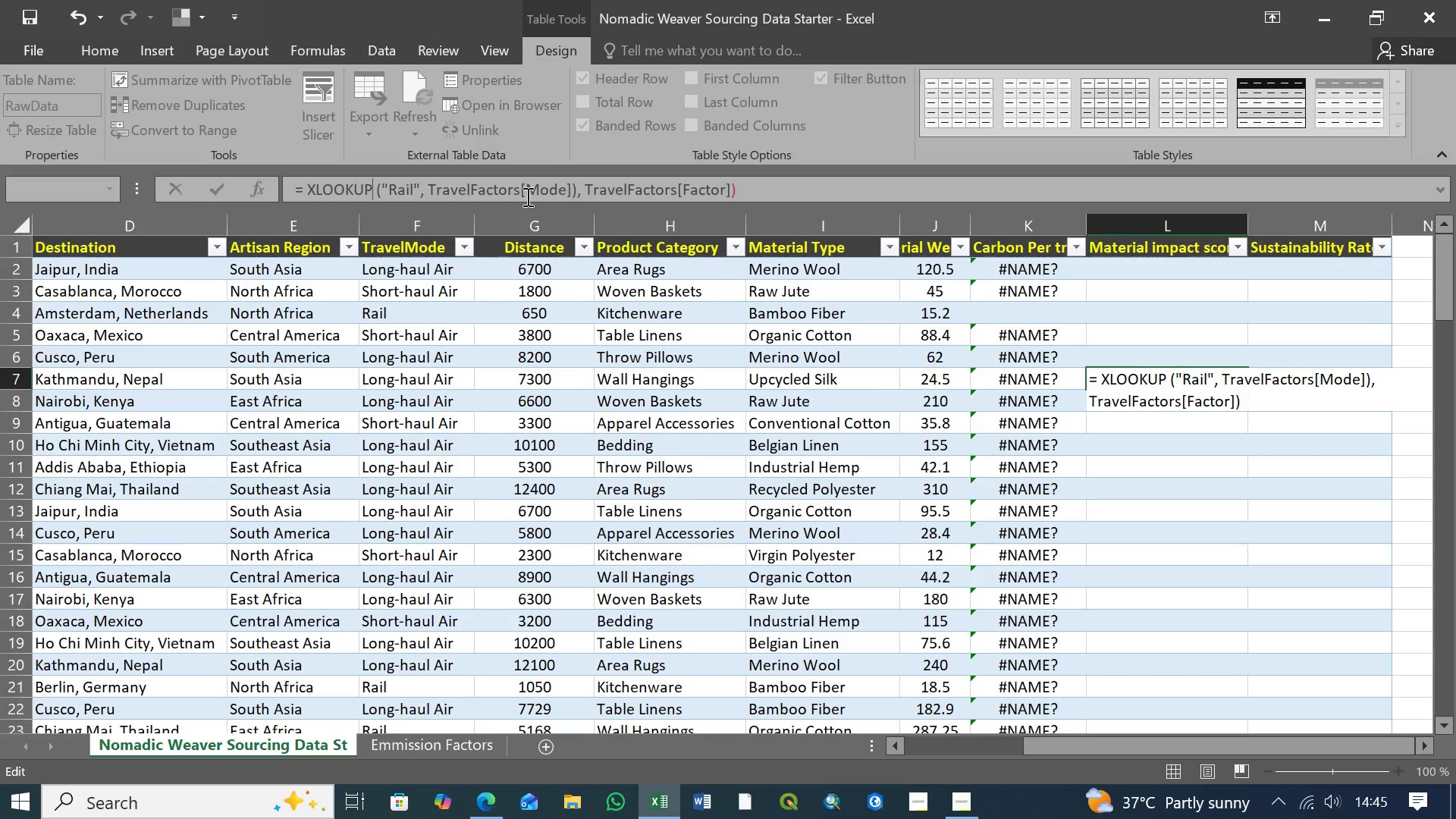 
left_click([577, 193])
 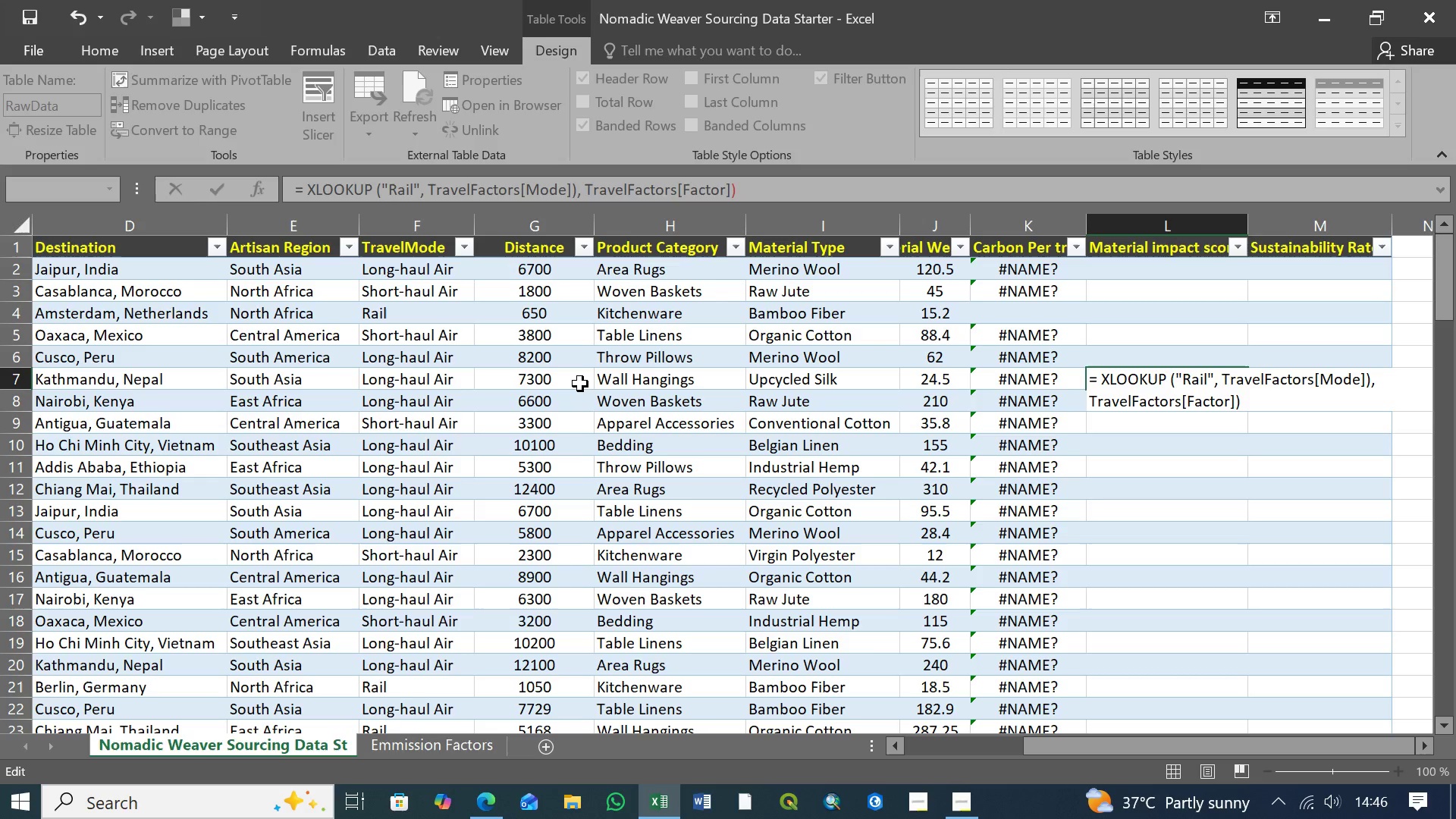 
key(Backspace)
 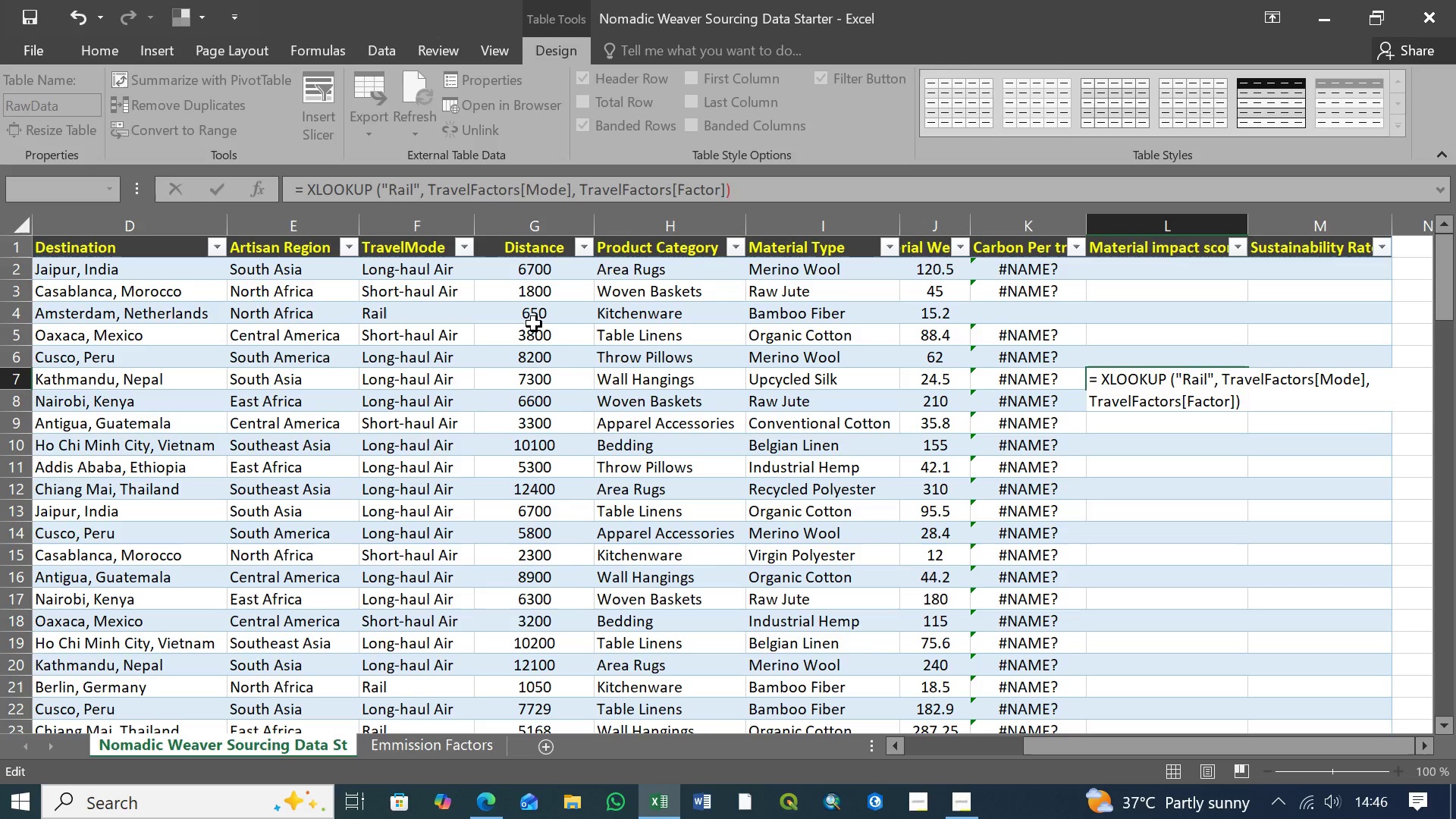 
wait(12.97)
 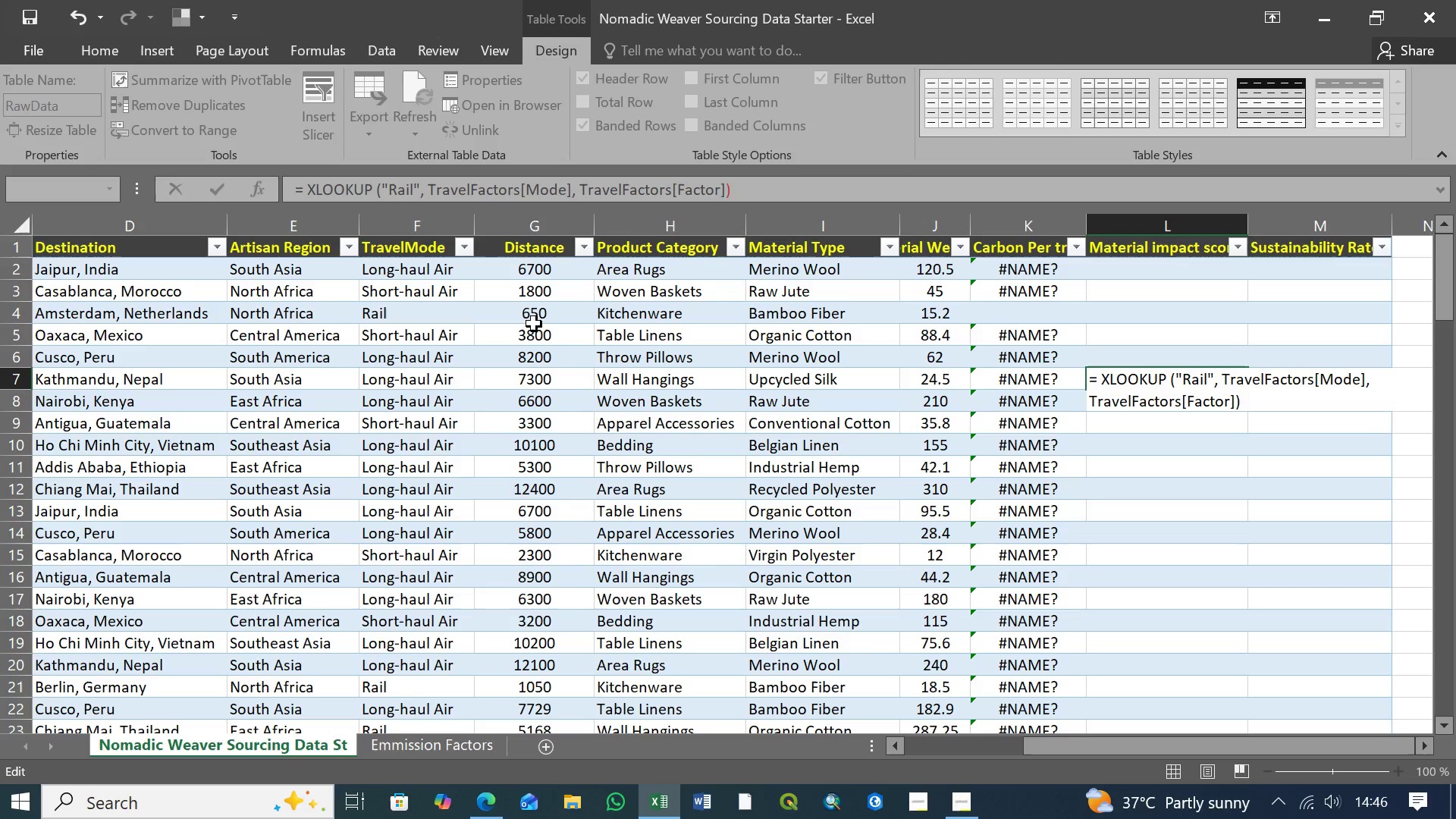 
left_click([581, 190])
 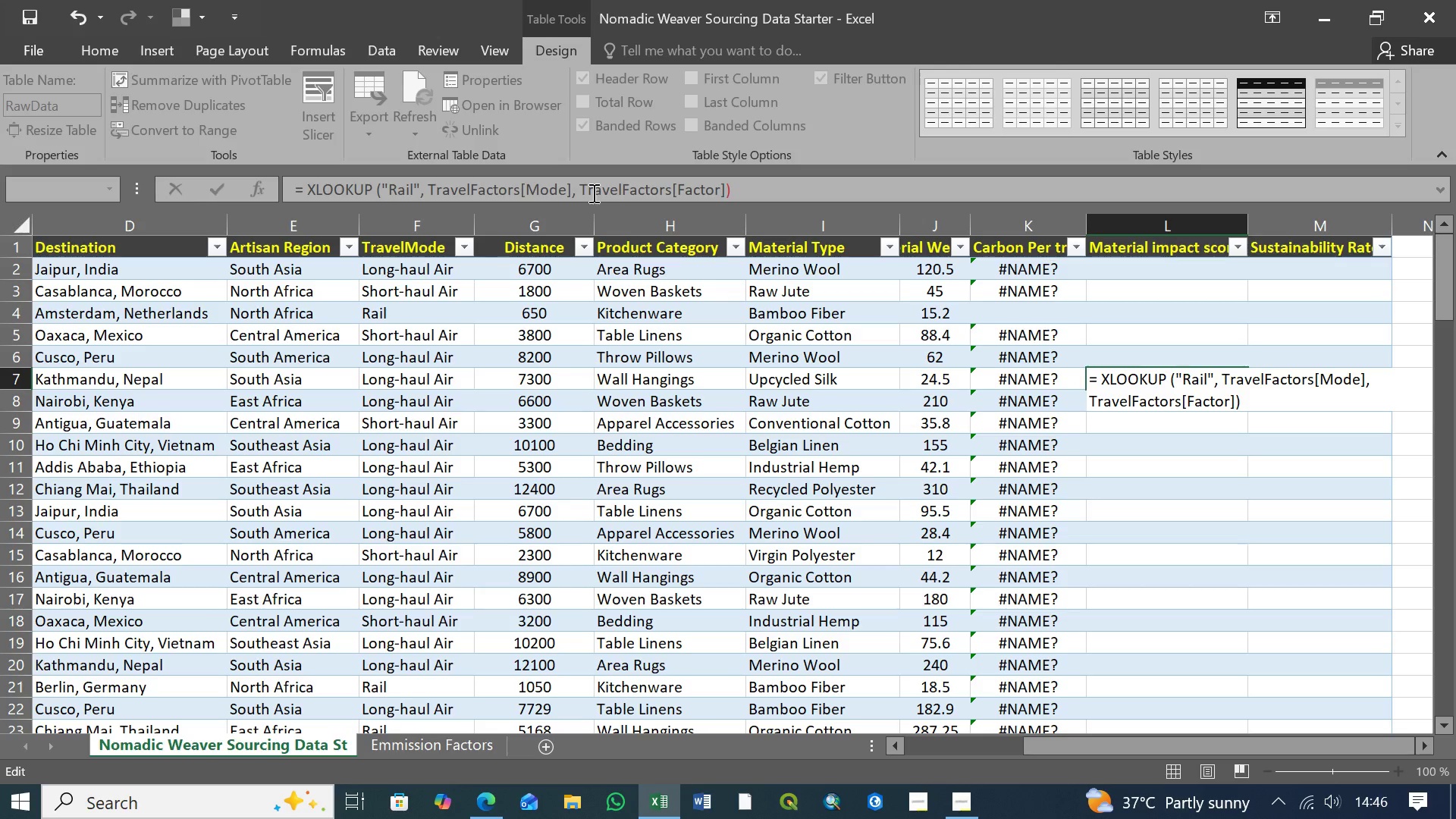 
wait(8.94)
 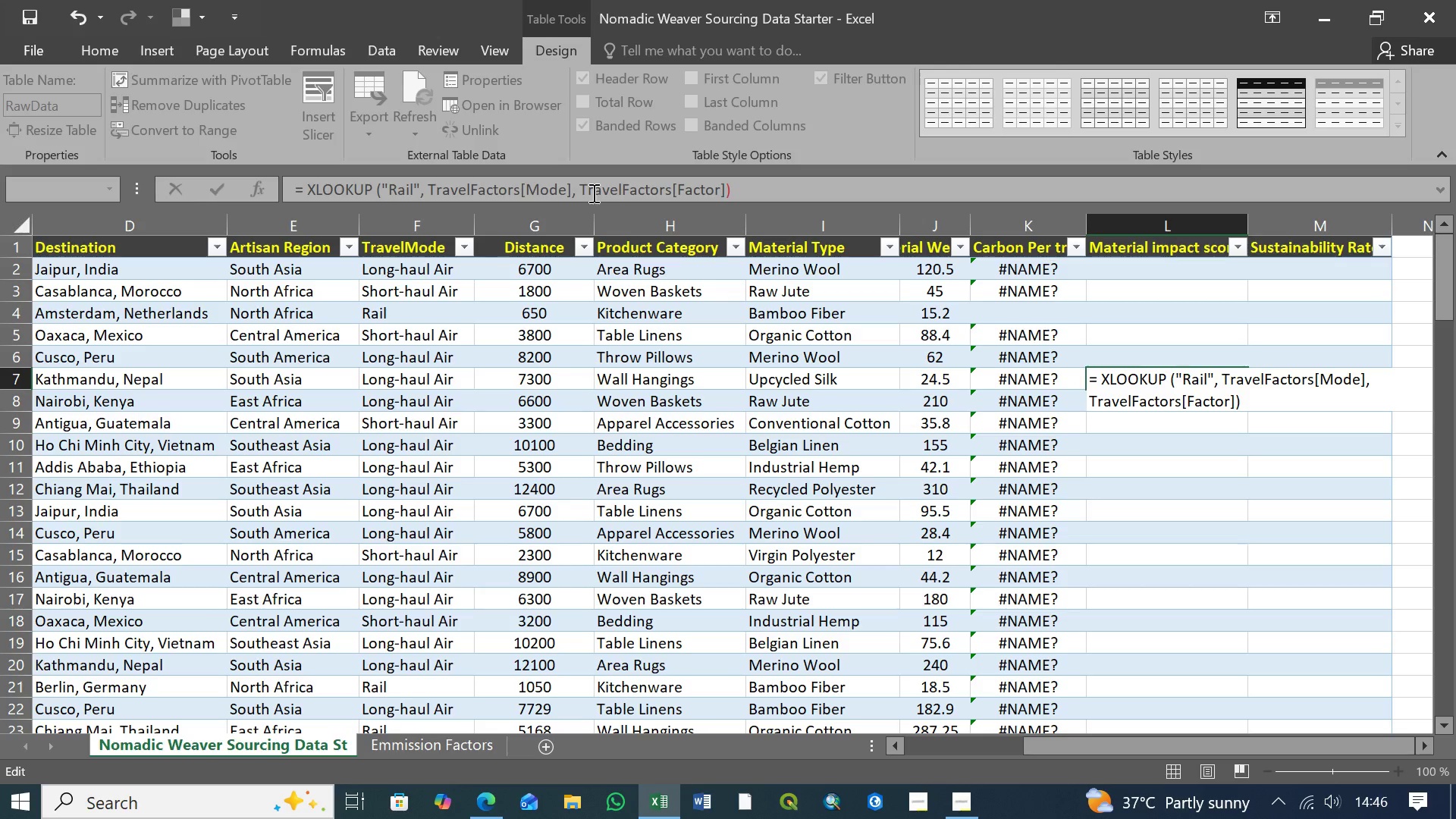 
left_click([737, 189])
 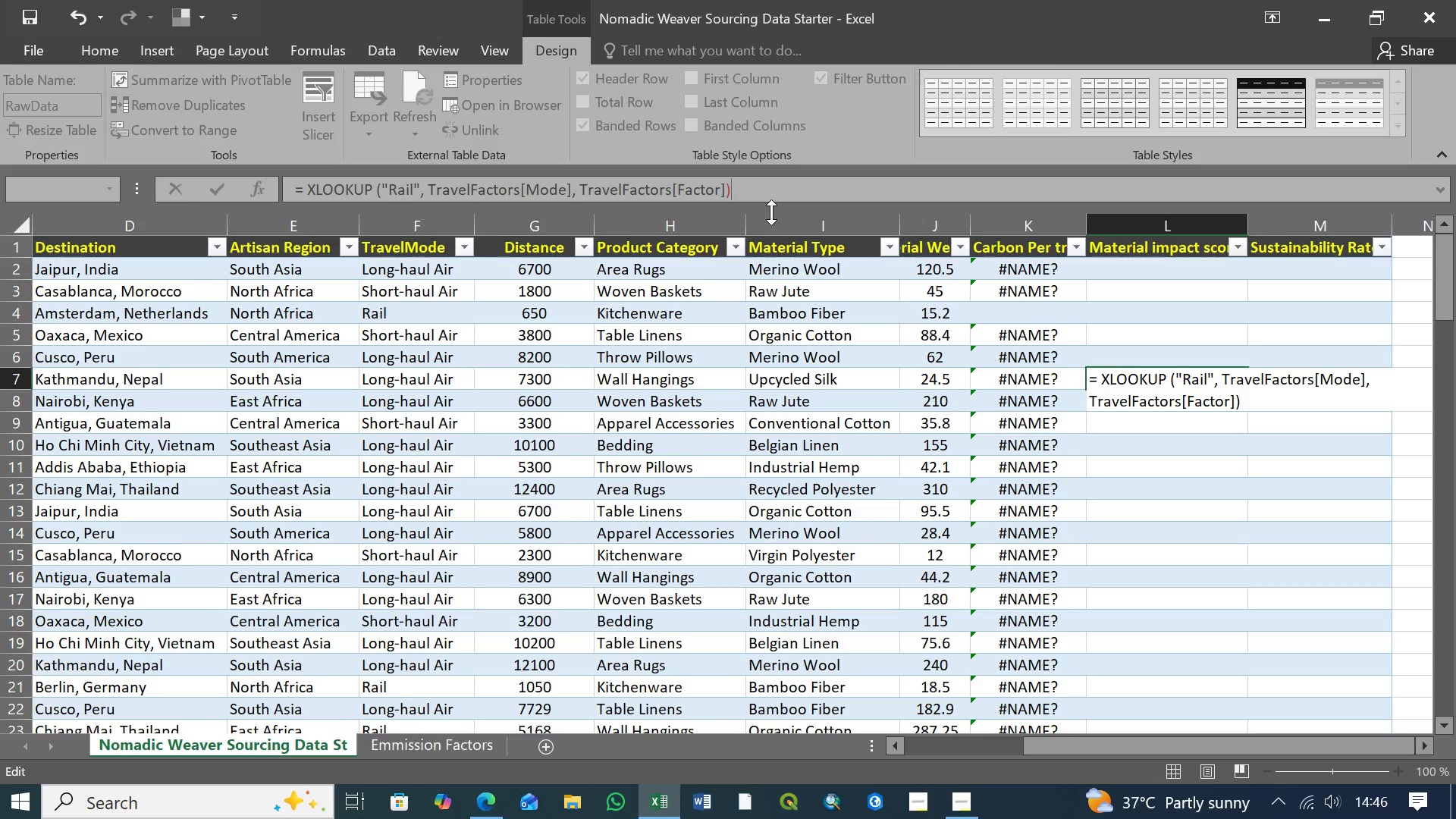 
key(Enter)
 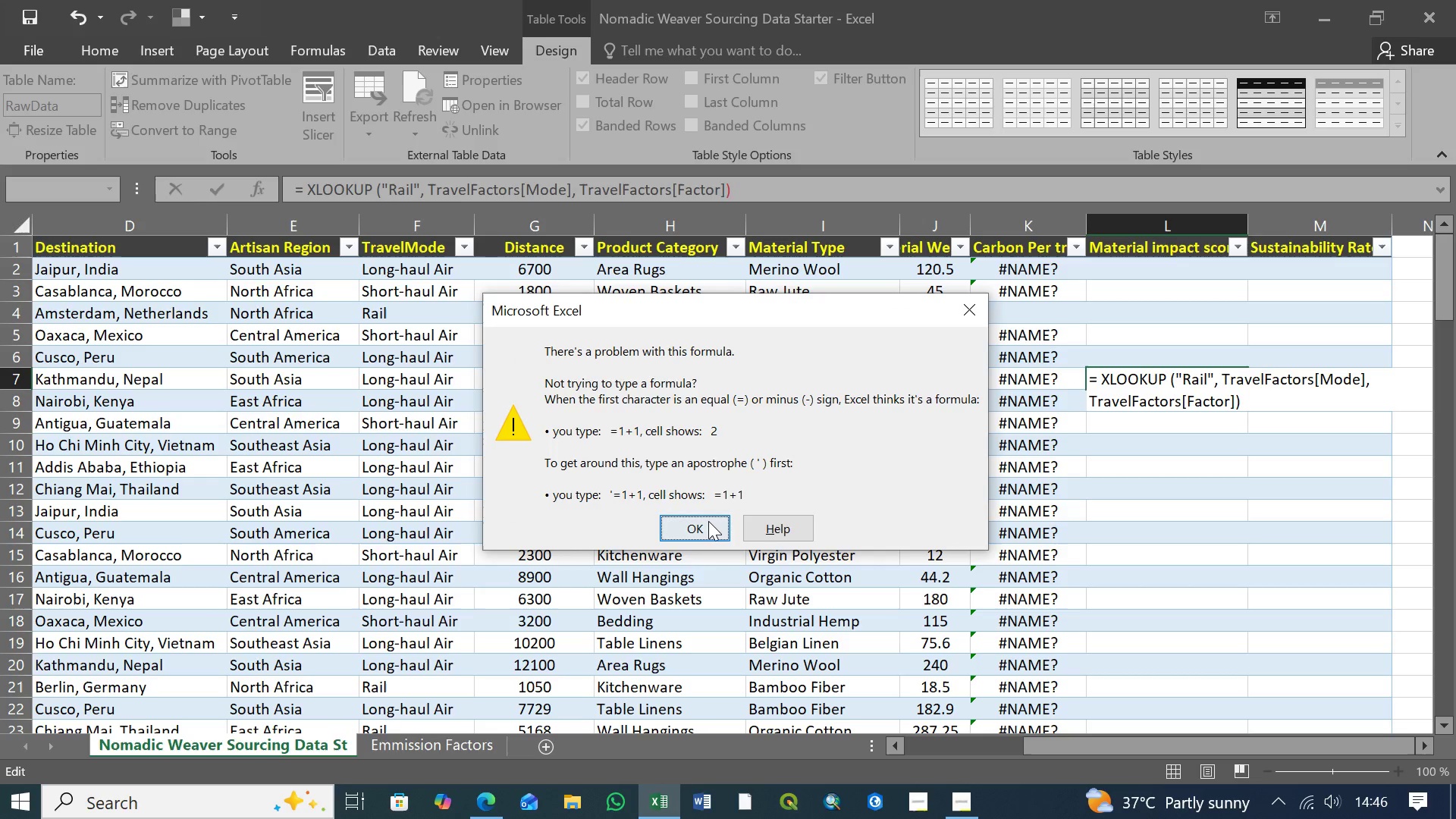 
left_click([708, 521])
 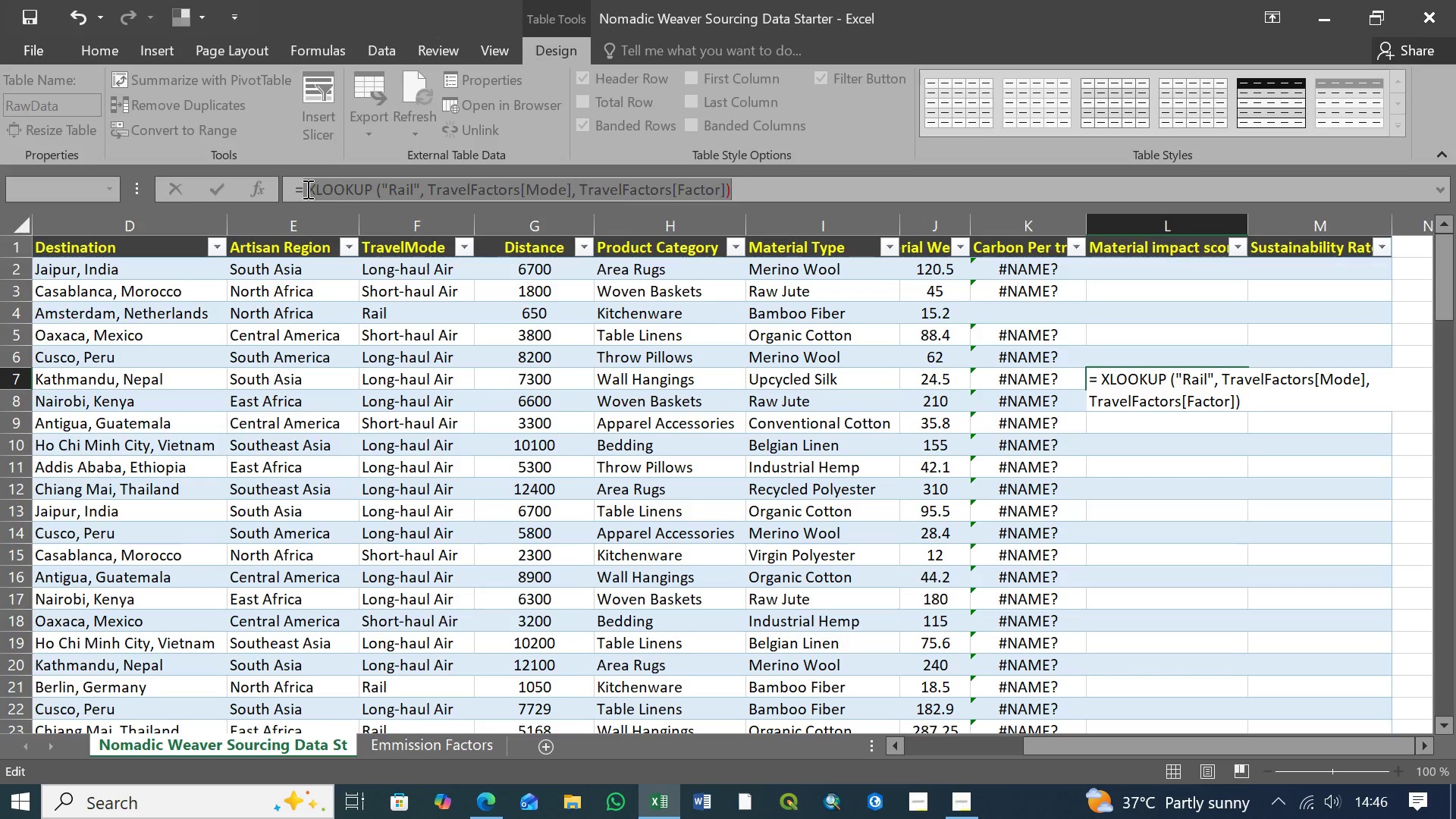 
left_click([306, 189])
 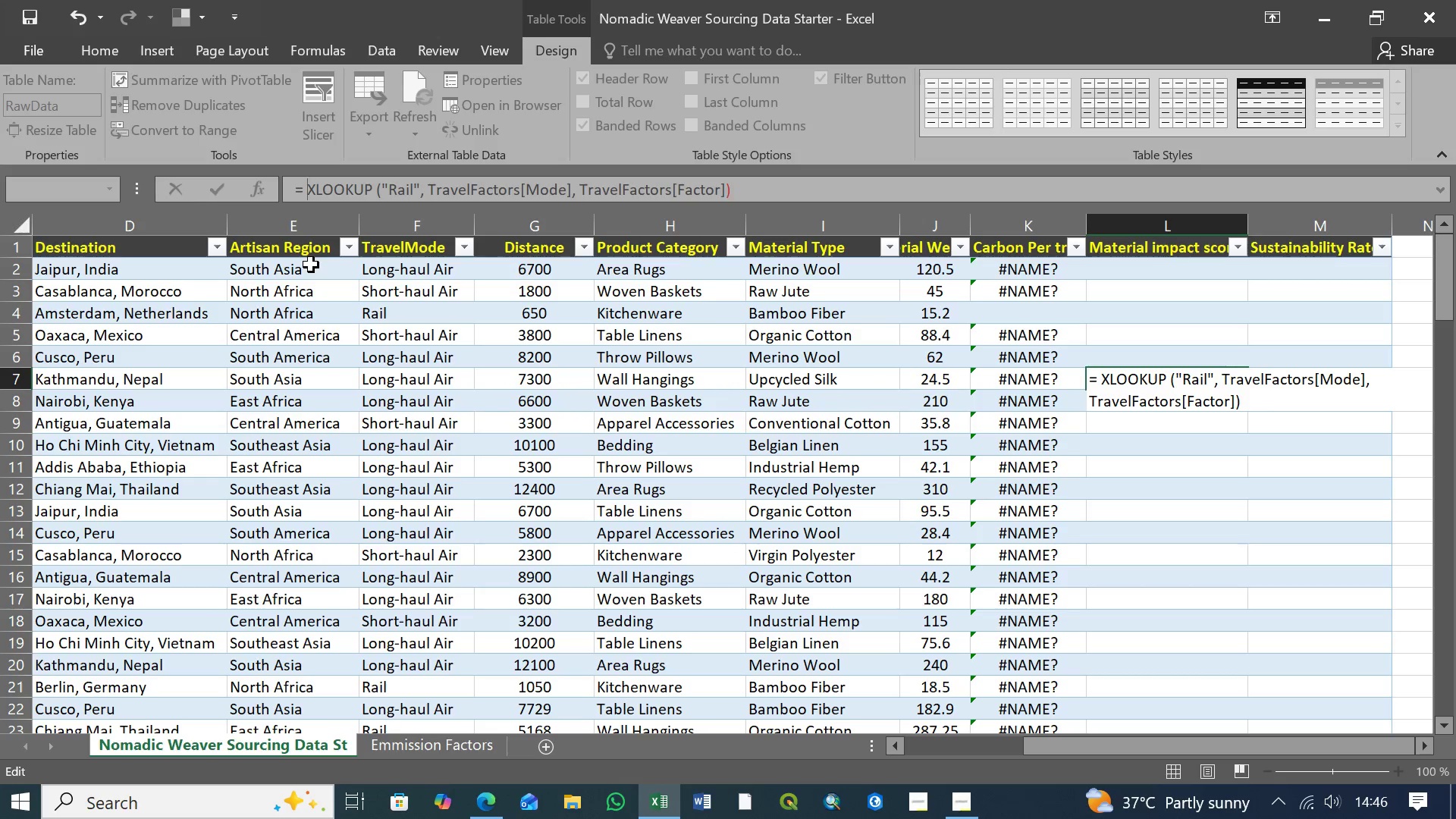 
key(Backspace)
 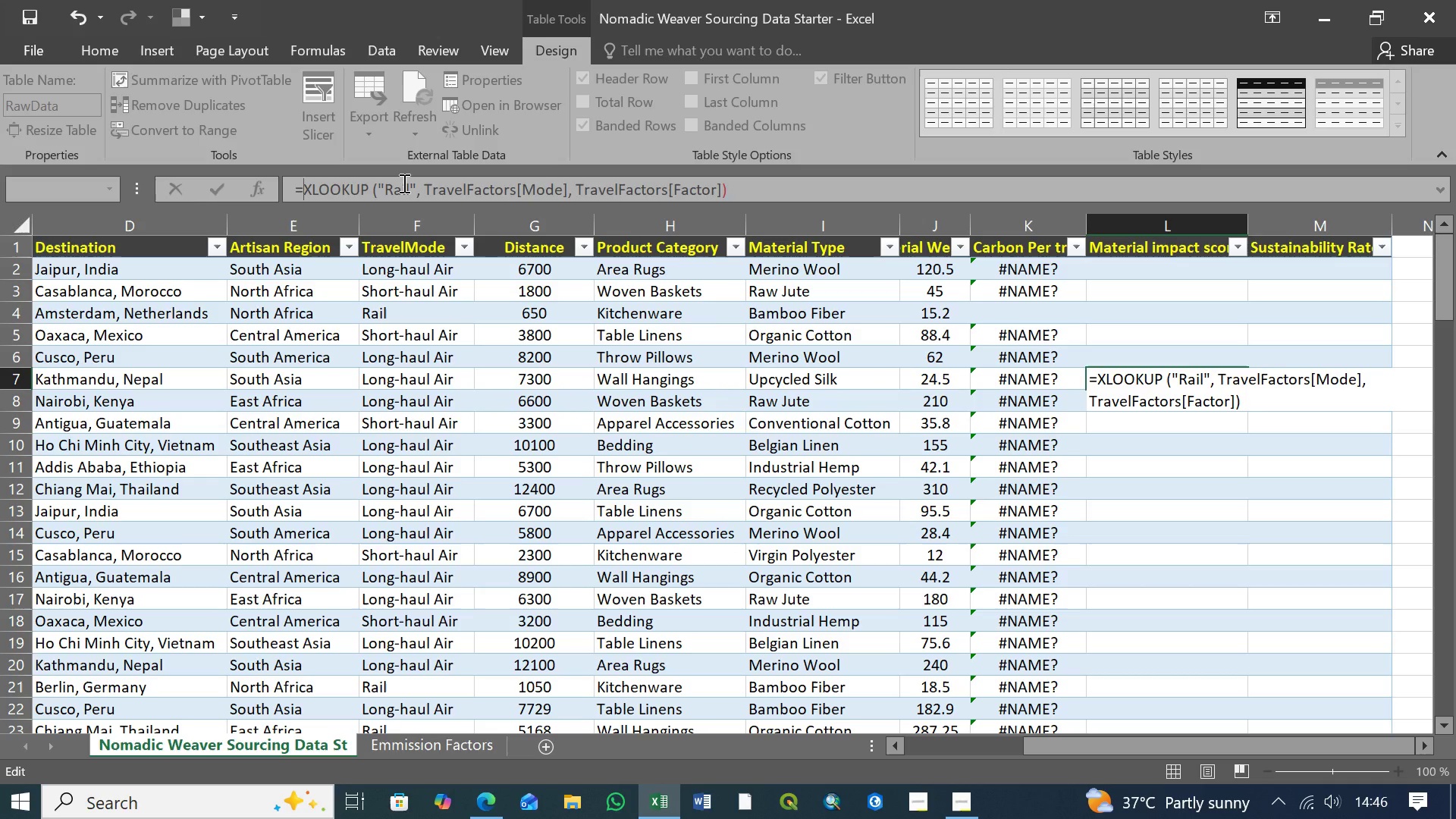 
left_click([403, 183])
 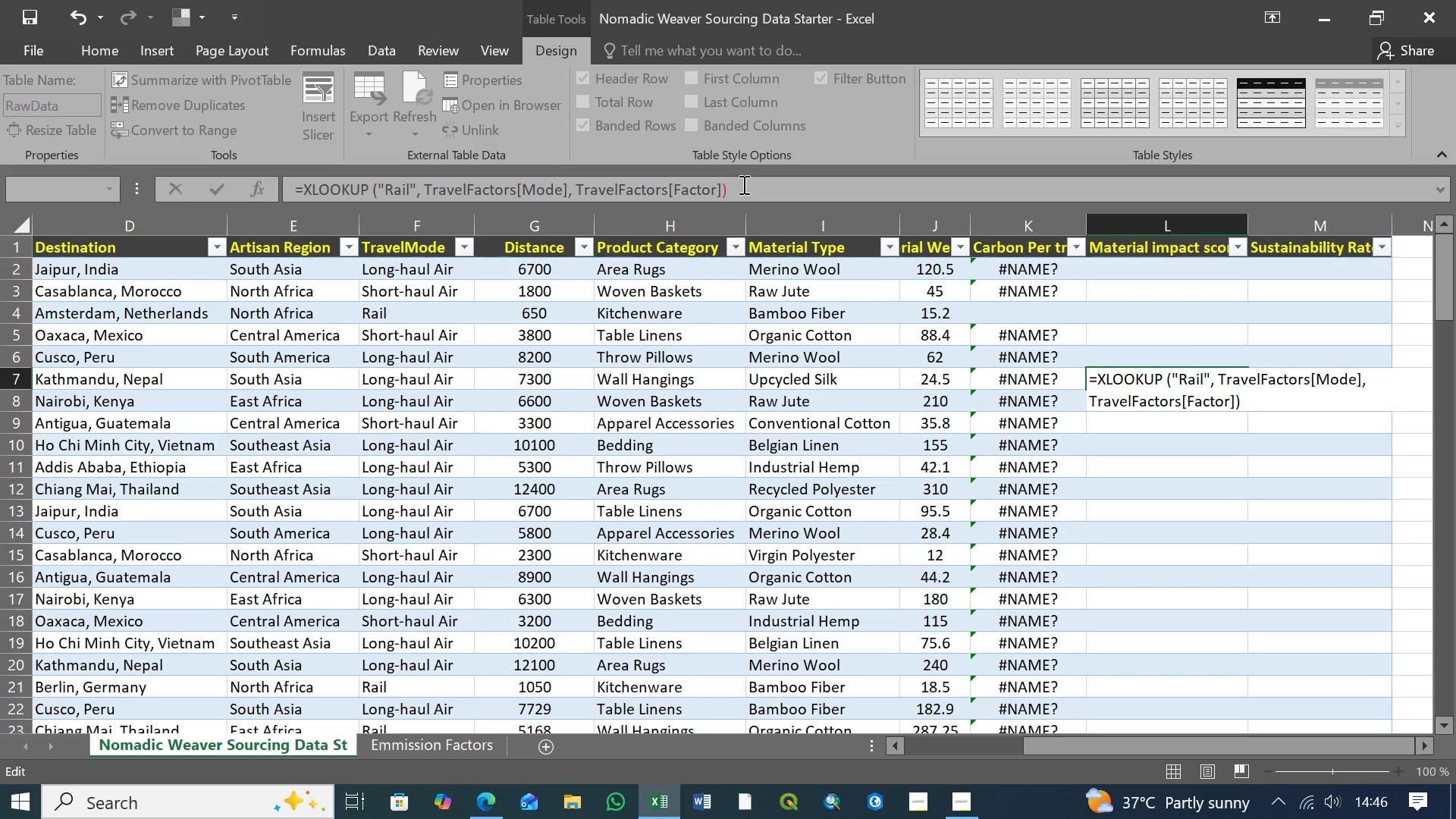 
left_click([742, 184])
 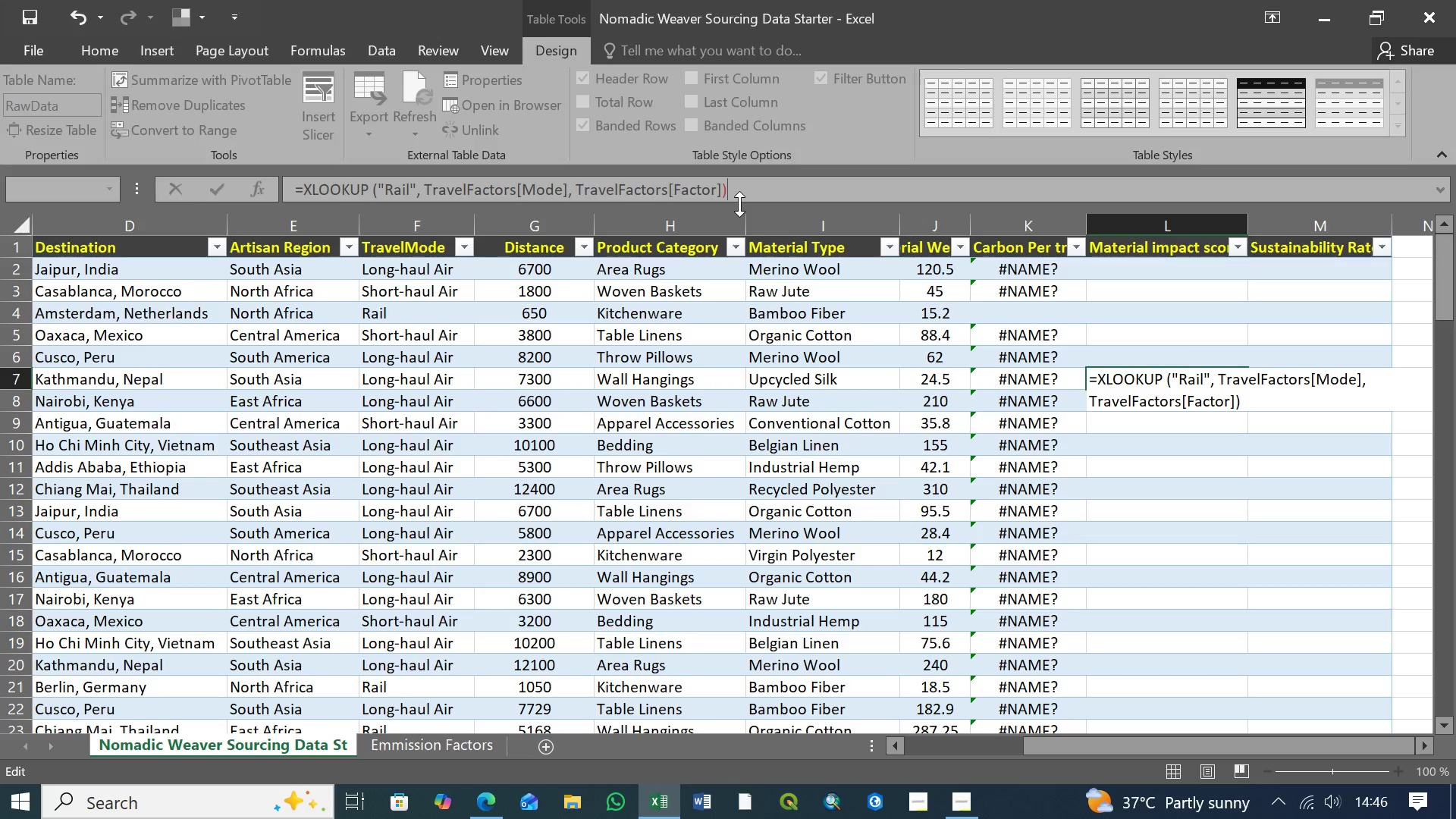 
key(Backspace)
 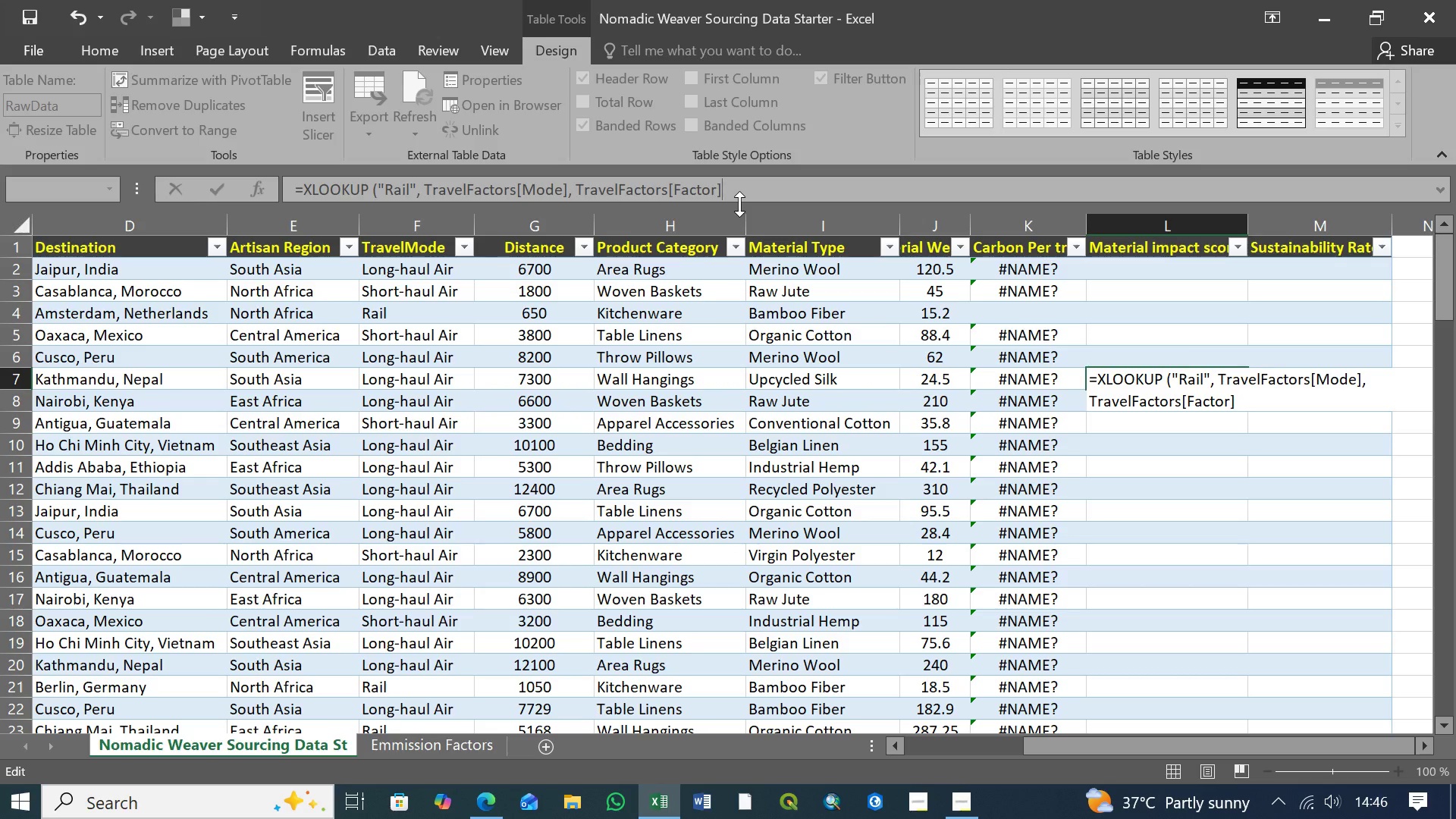 
key(Backspace)
 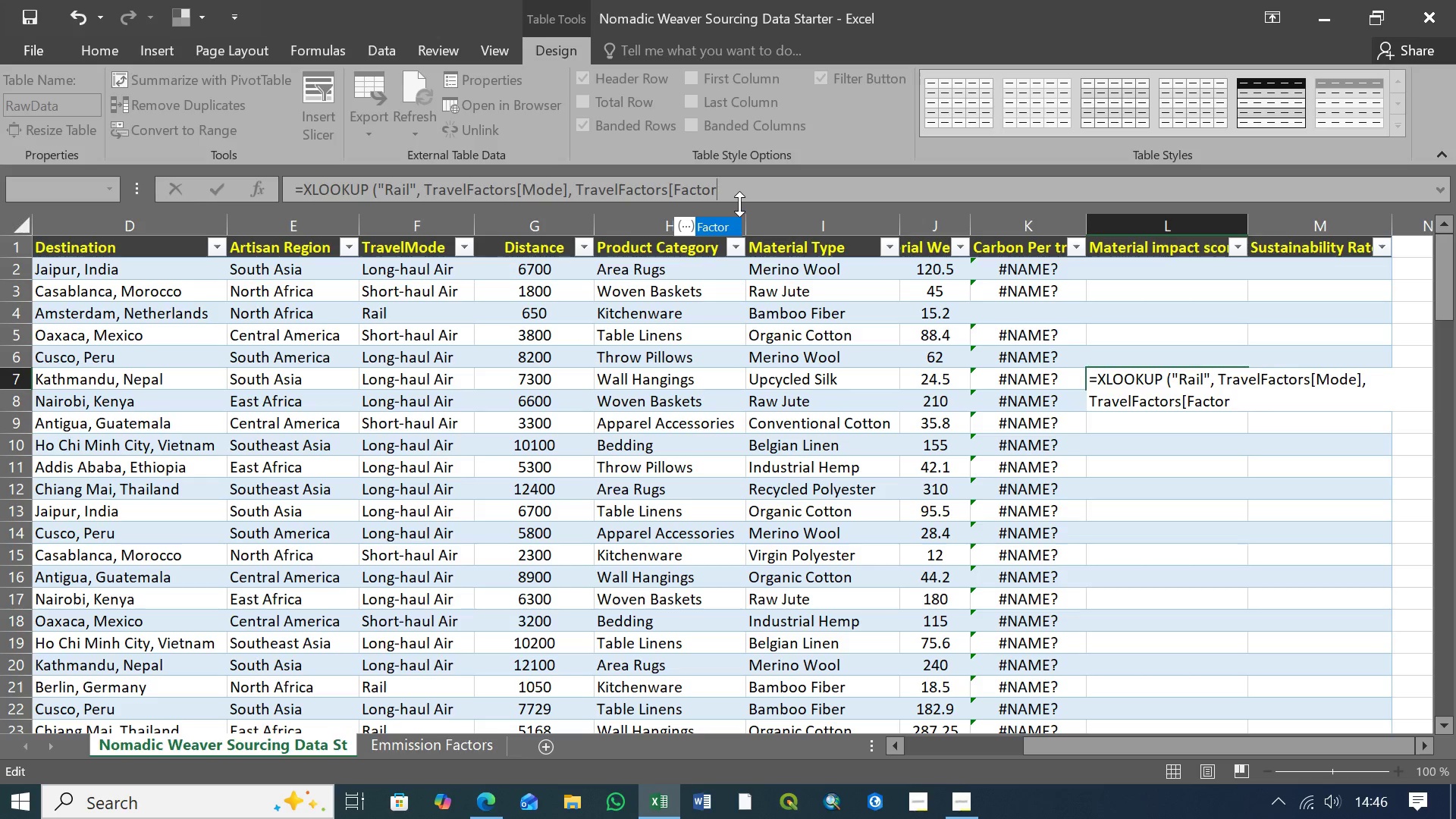 
key(BracketRight)
 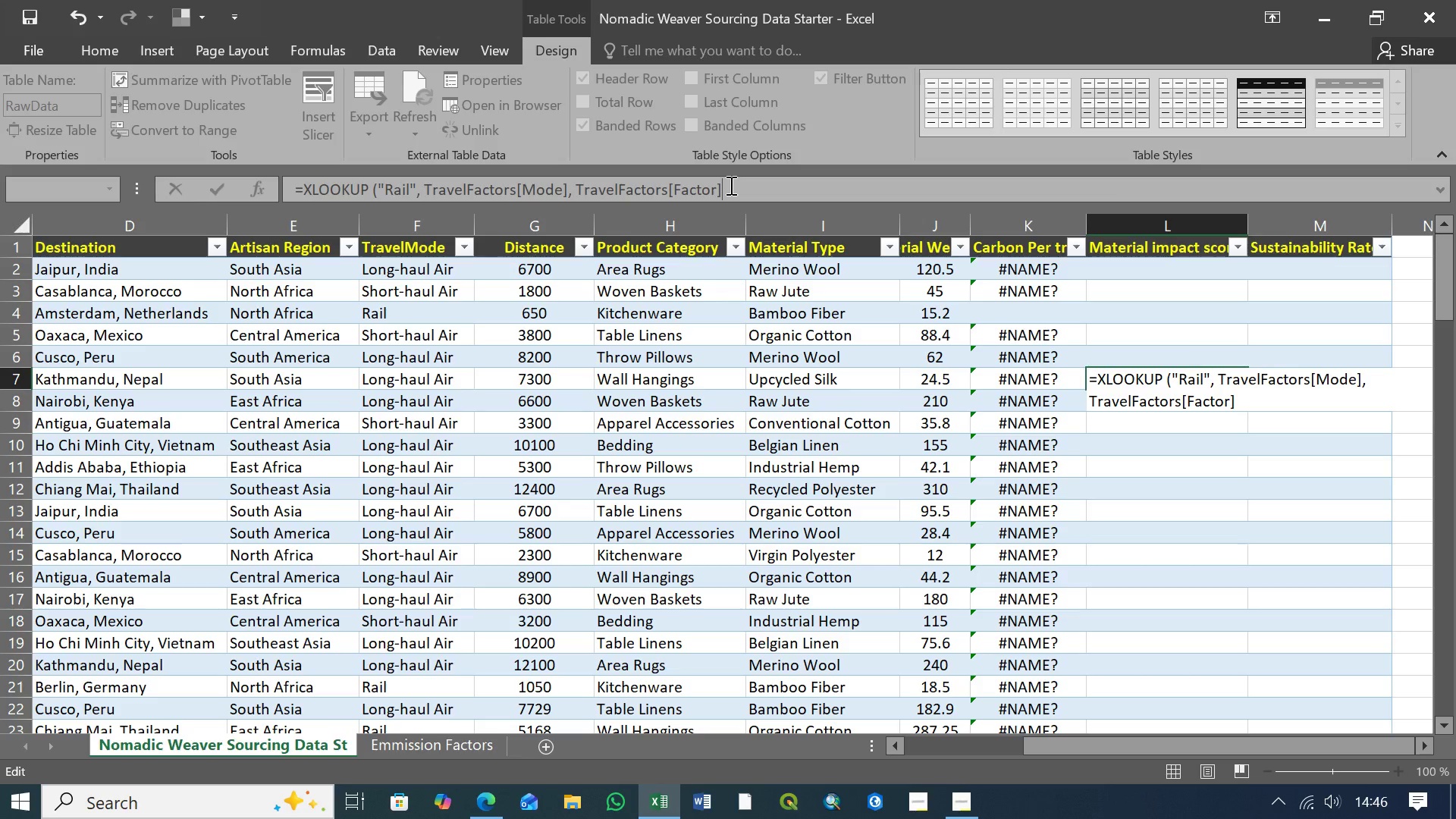 
left_click([730, 185])
 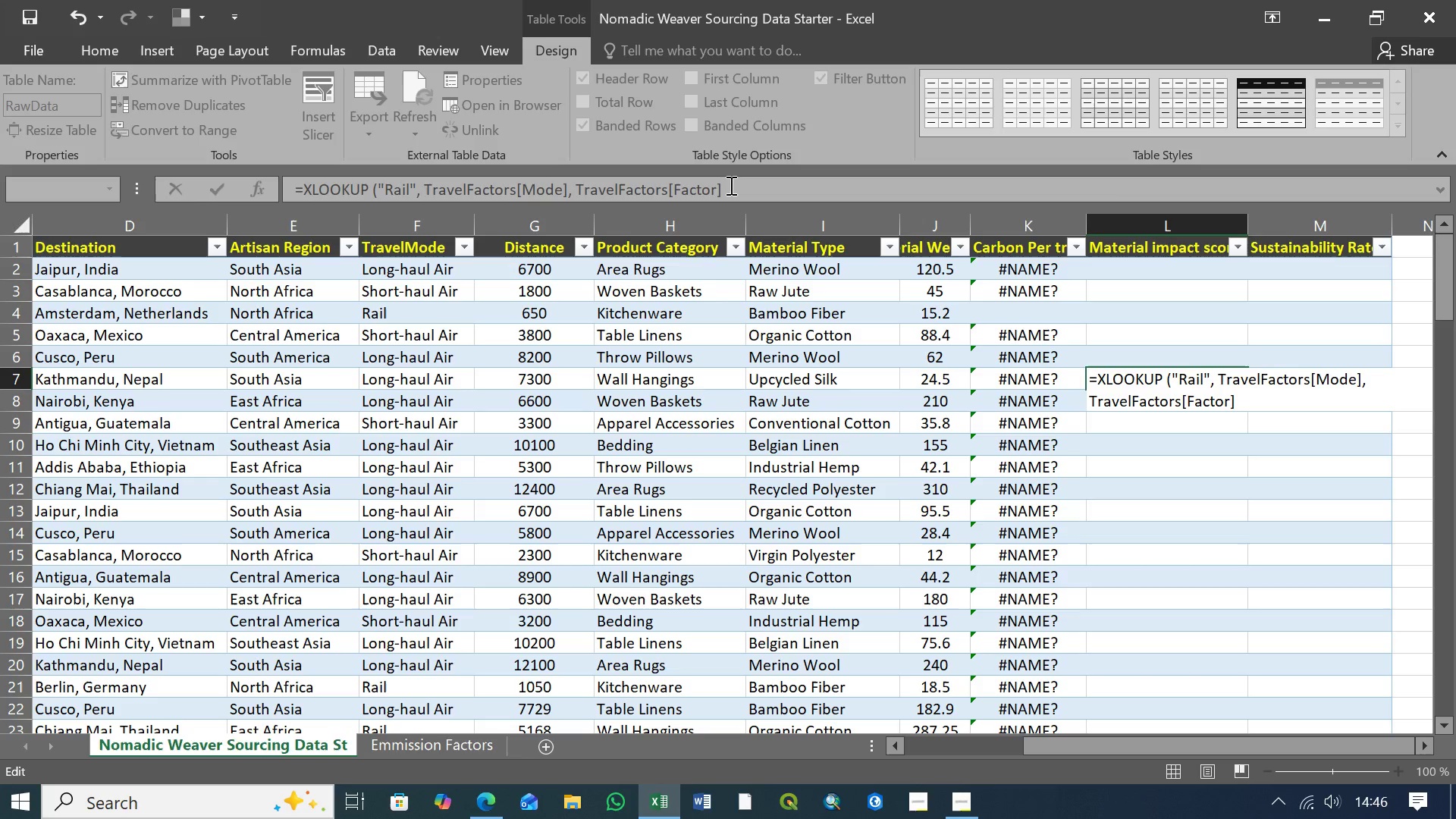 
key(Shift+0)
 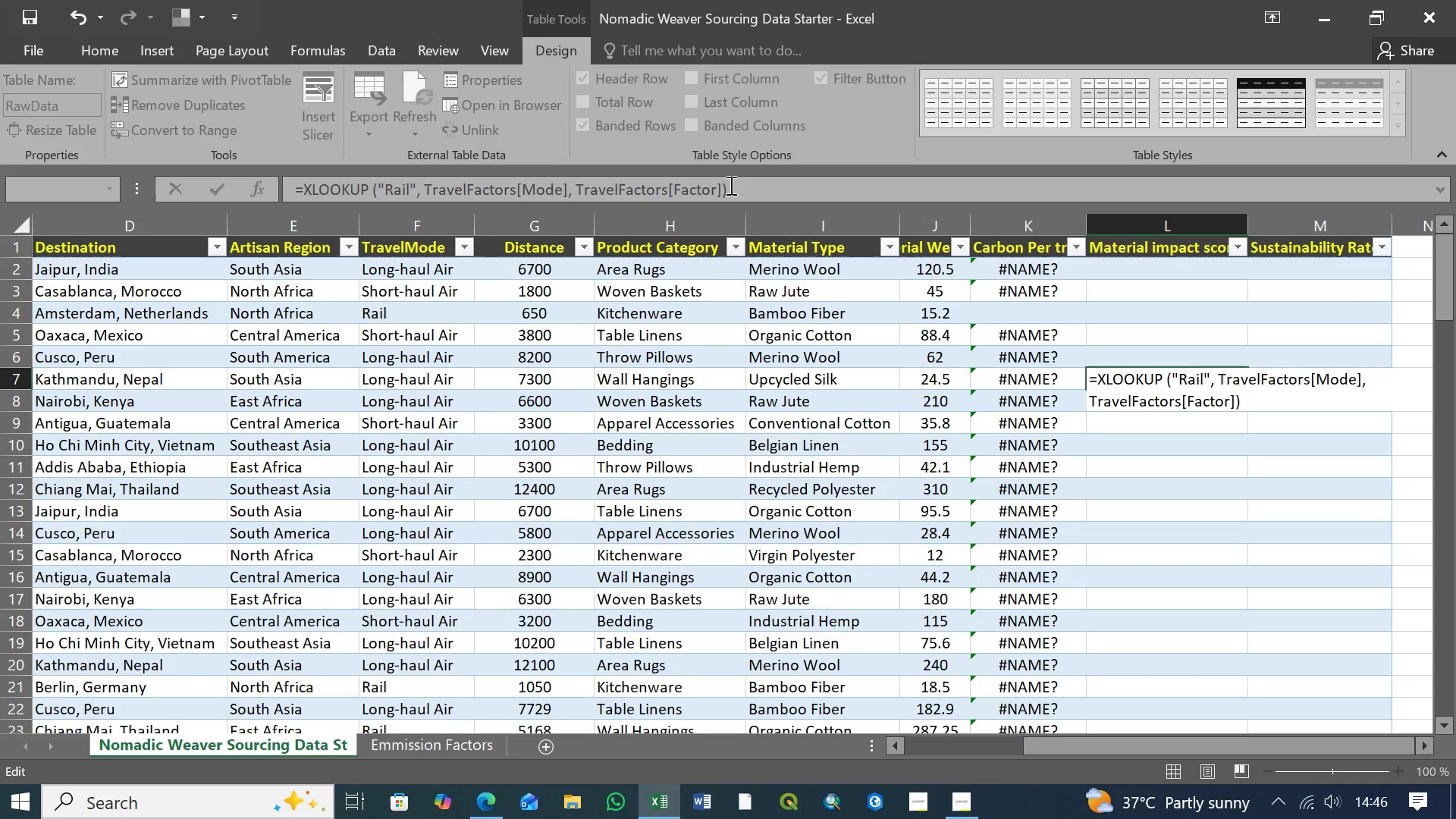 
key(Enter)
 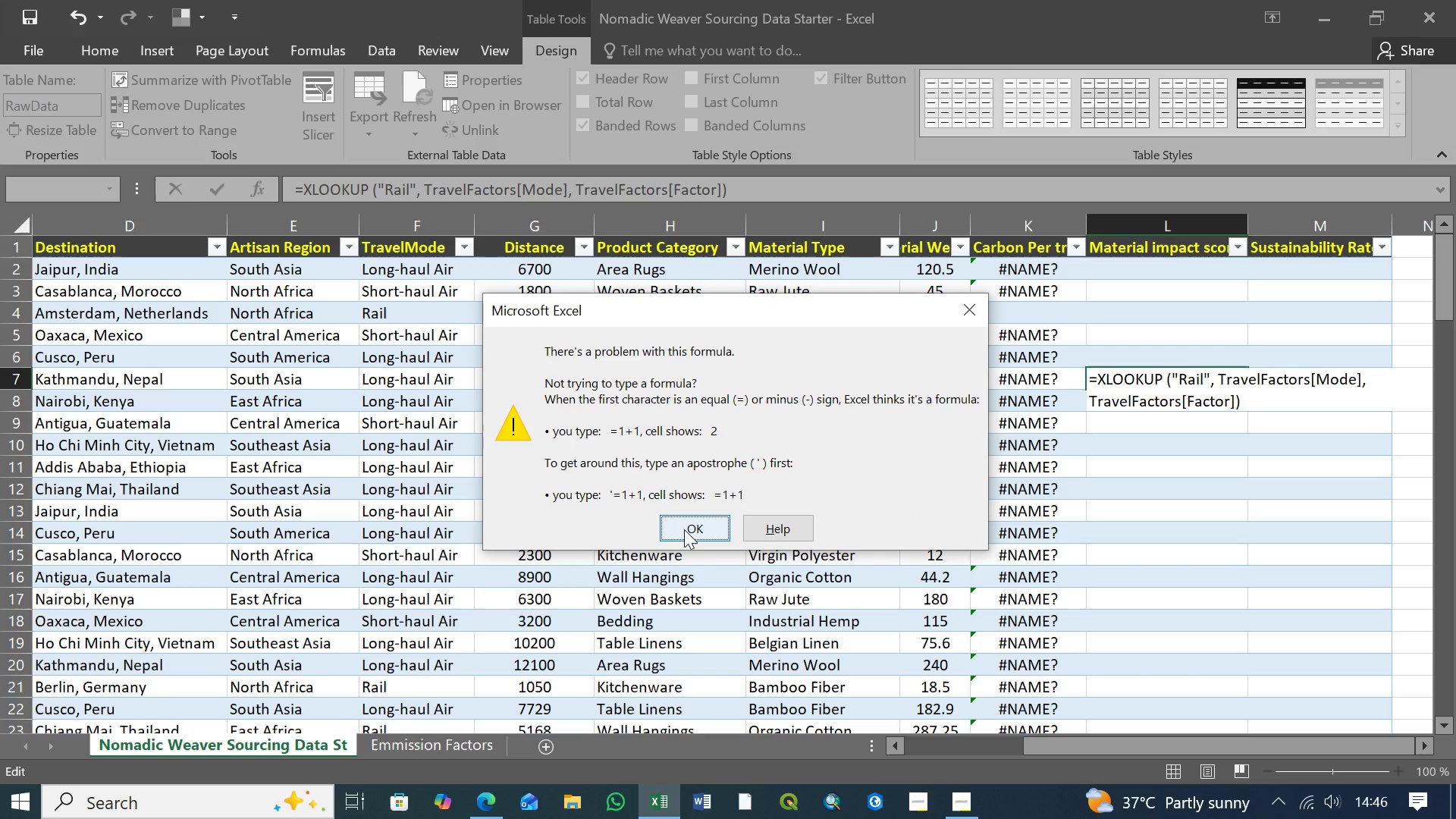 
left_click([686, 531])
 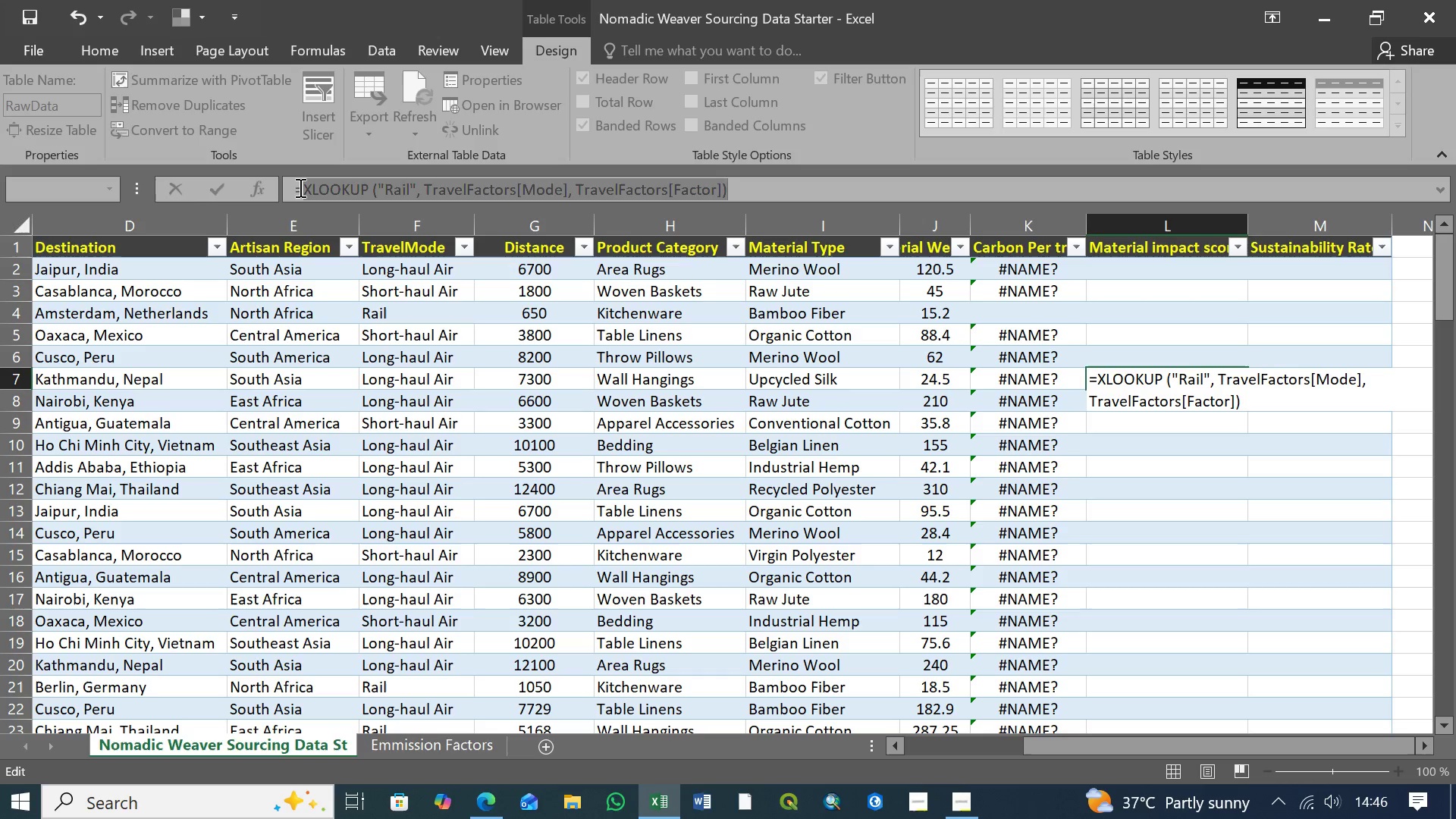 
left_click([299, 187])
 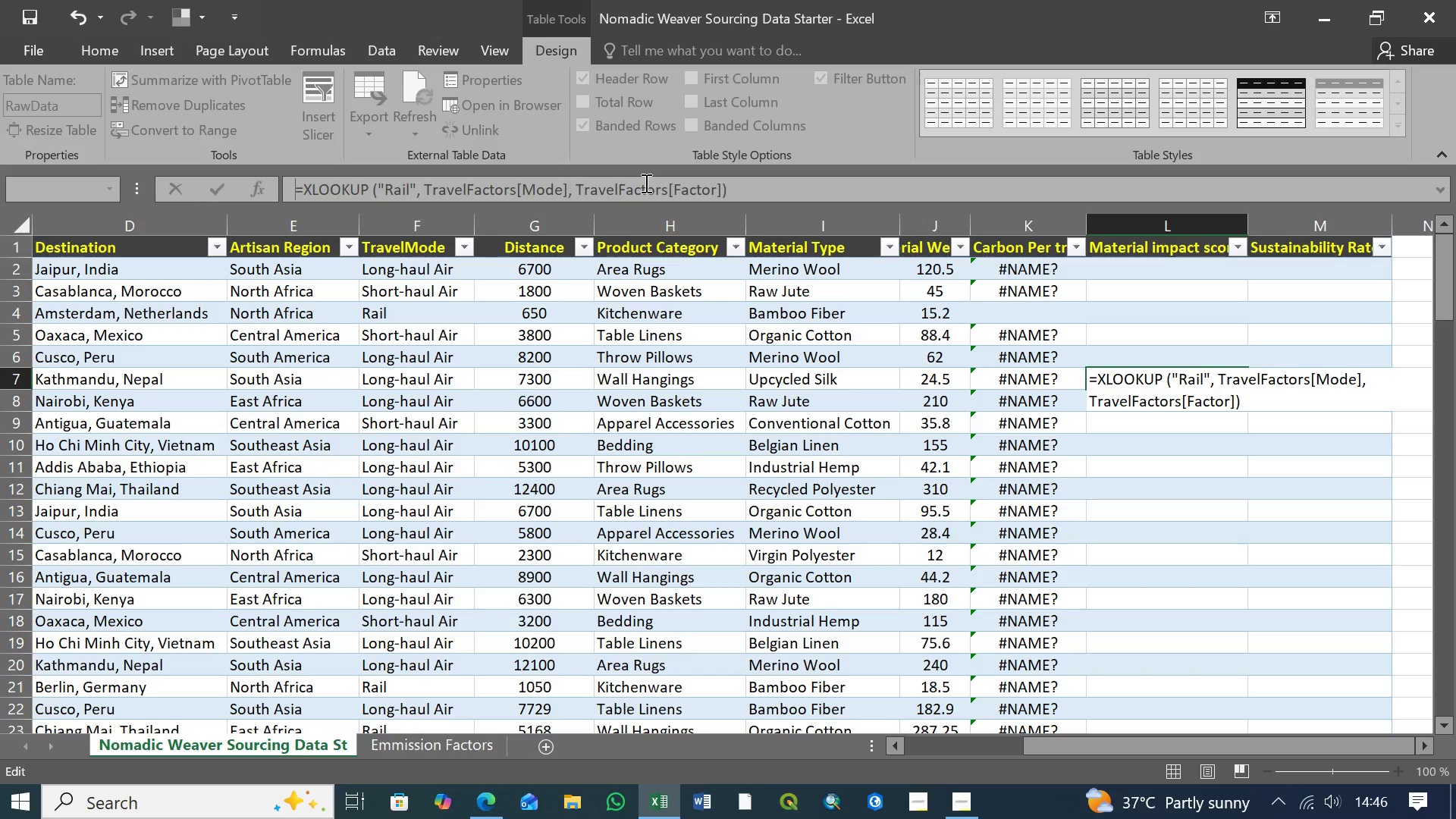 
left_click([737, 190])
 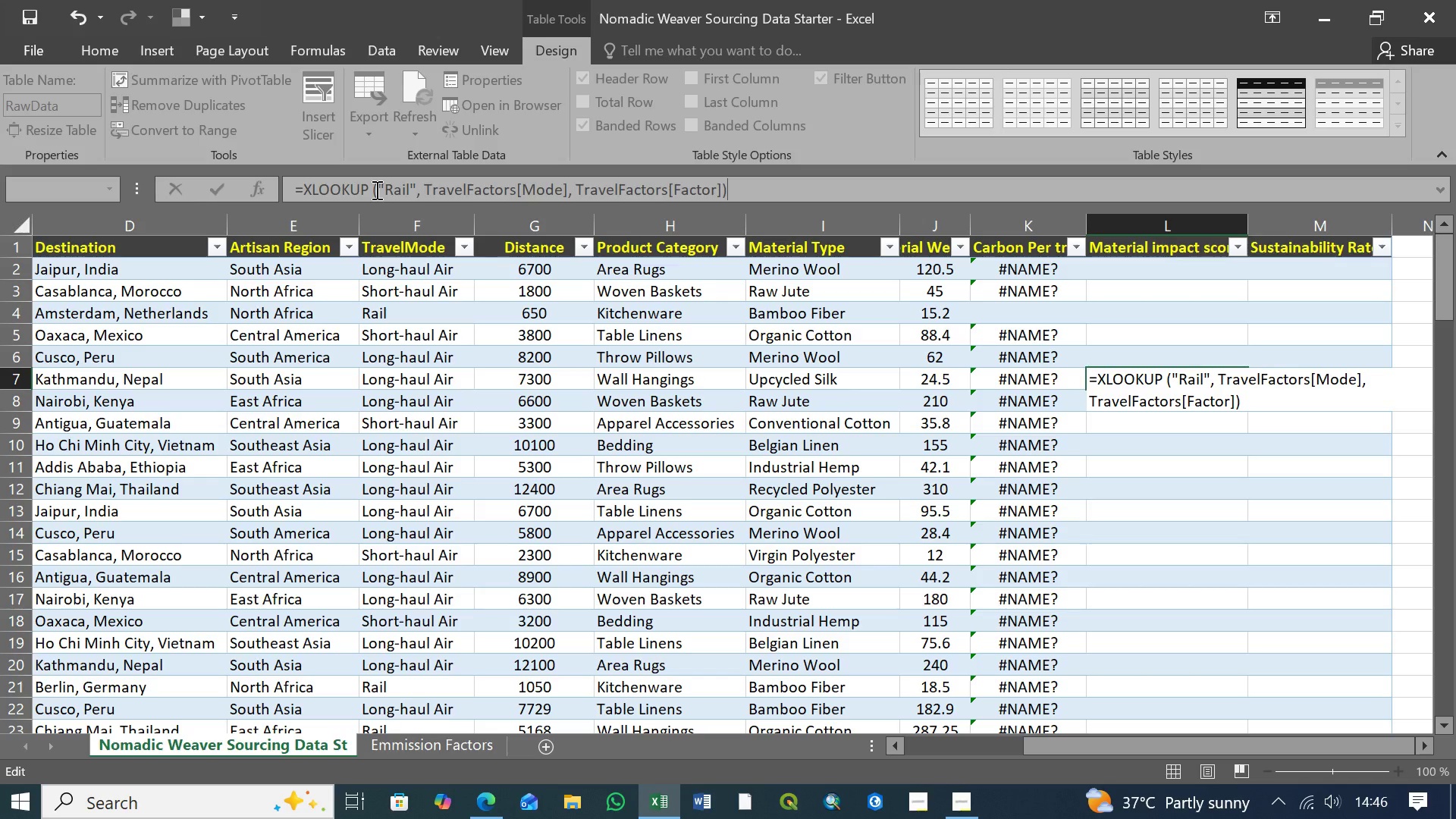 
left_click([375, 190])
 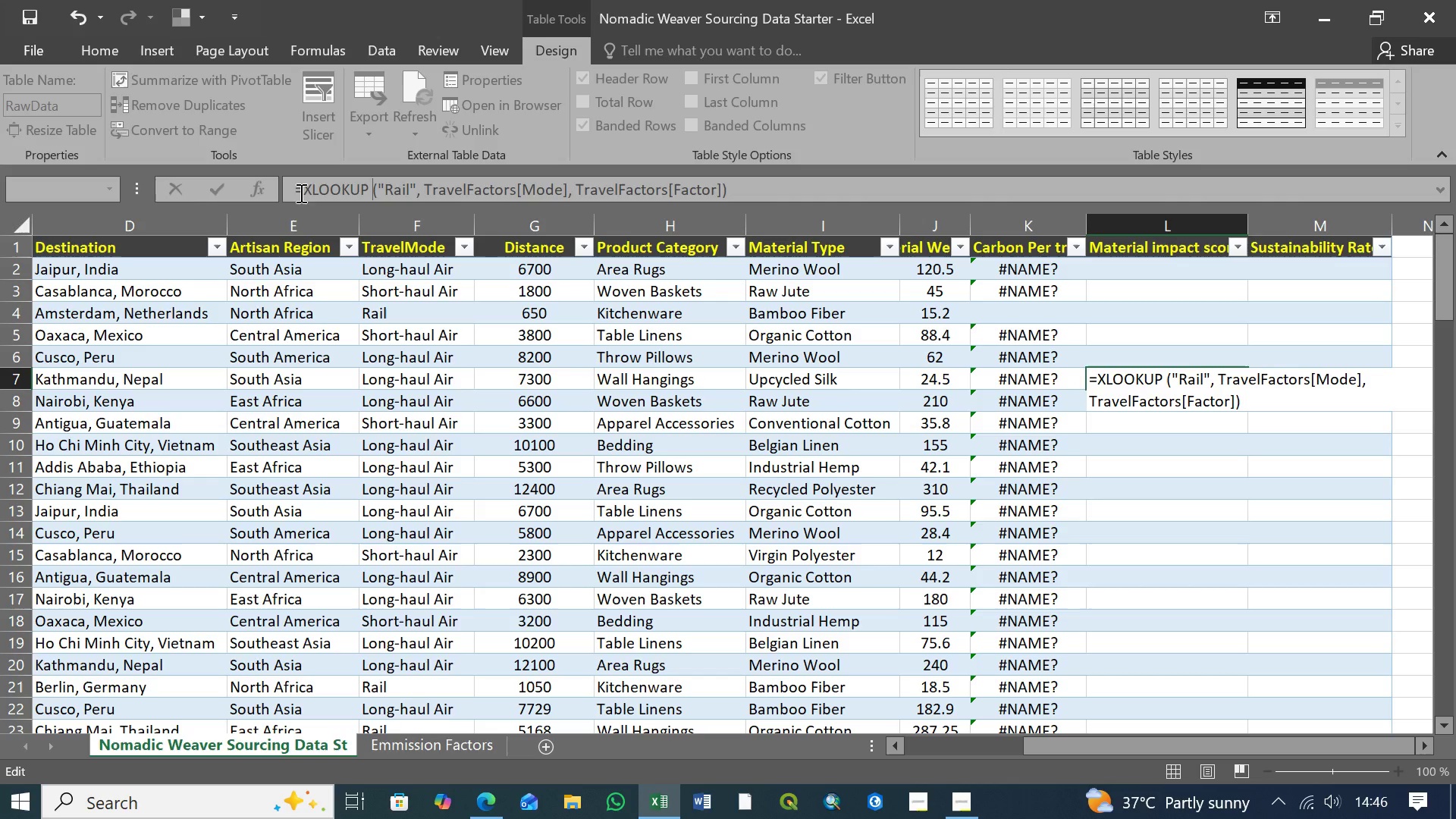 
left_click([300, 193])
 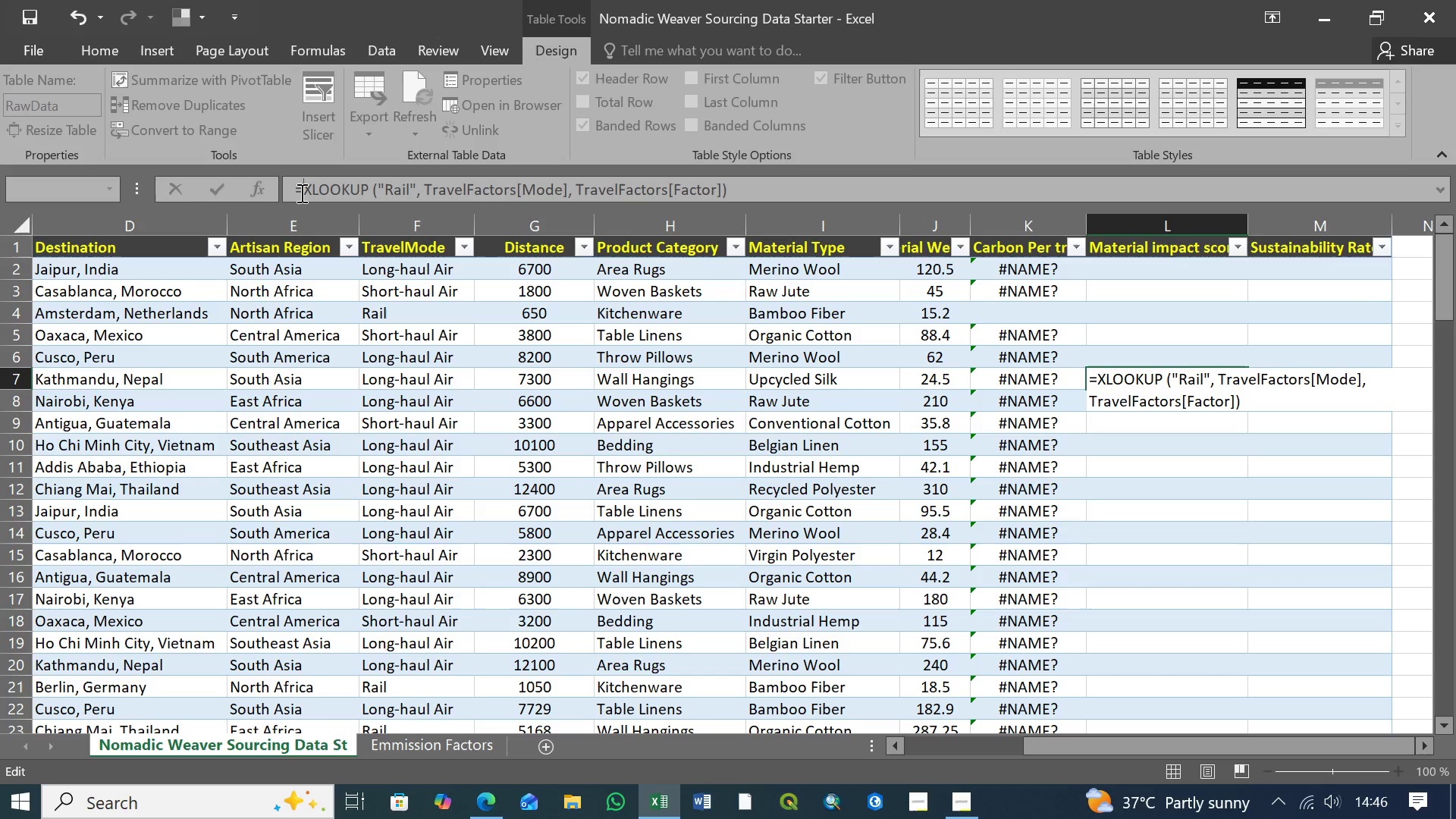 
key(Space)
 